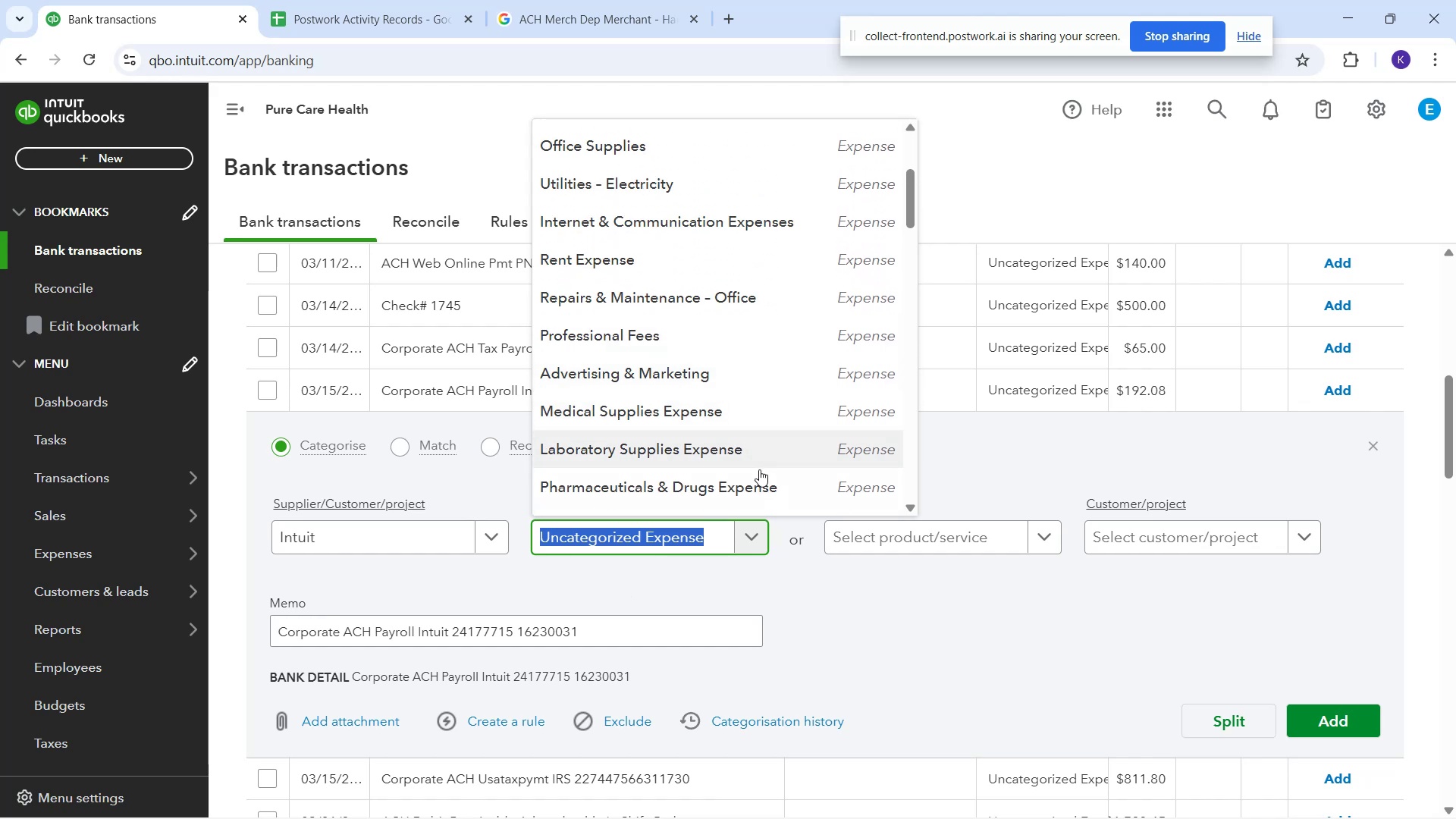 
type(sal)
 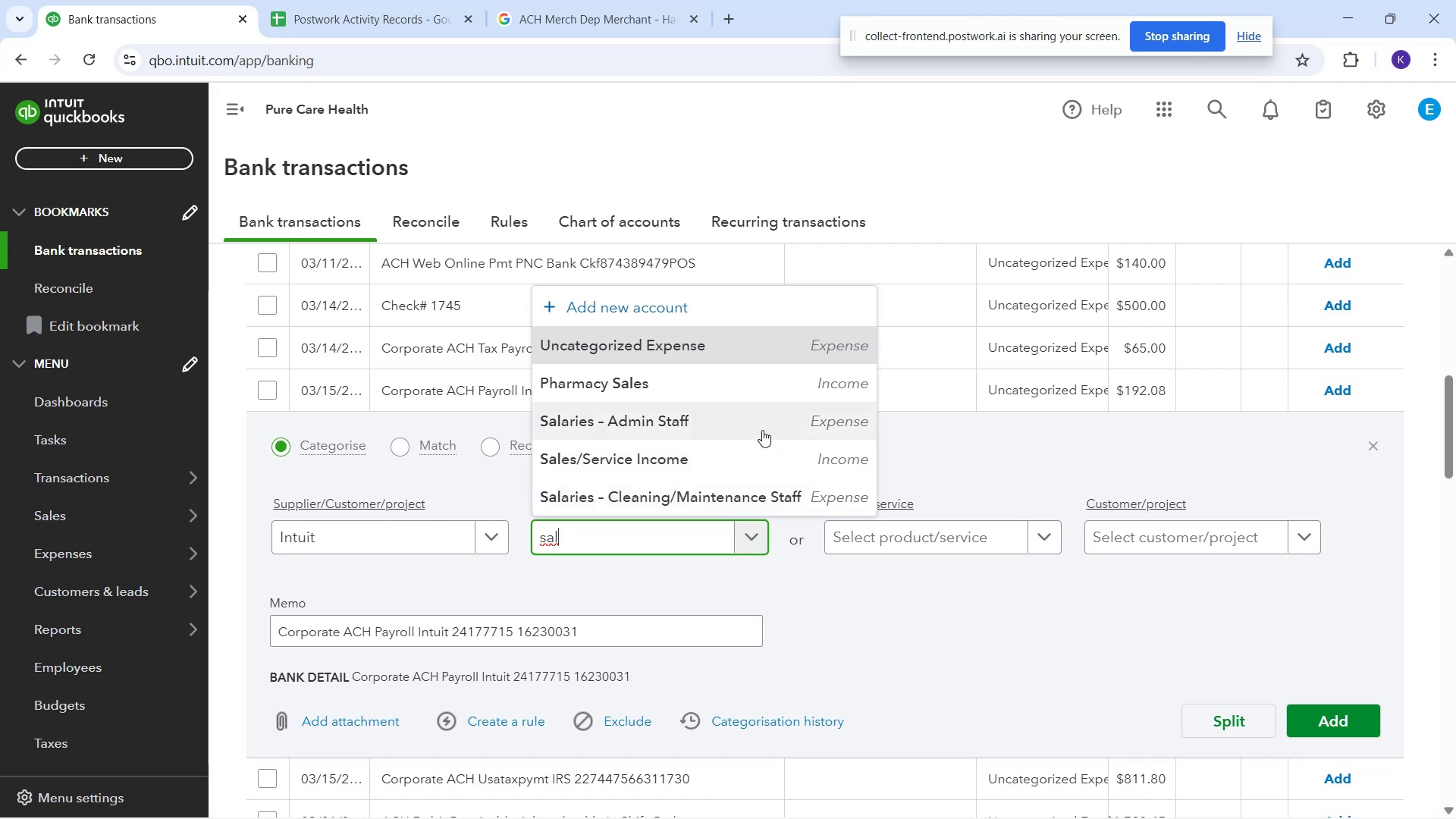 
left_click([758, 427])
 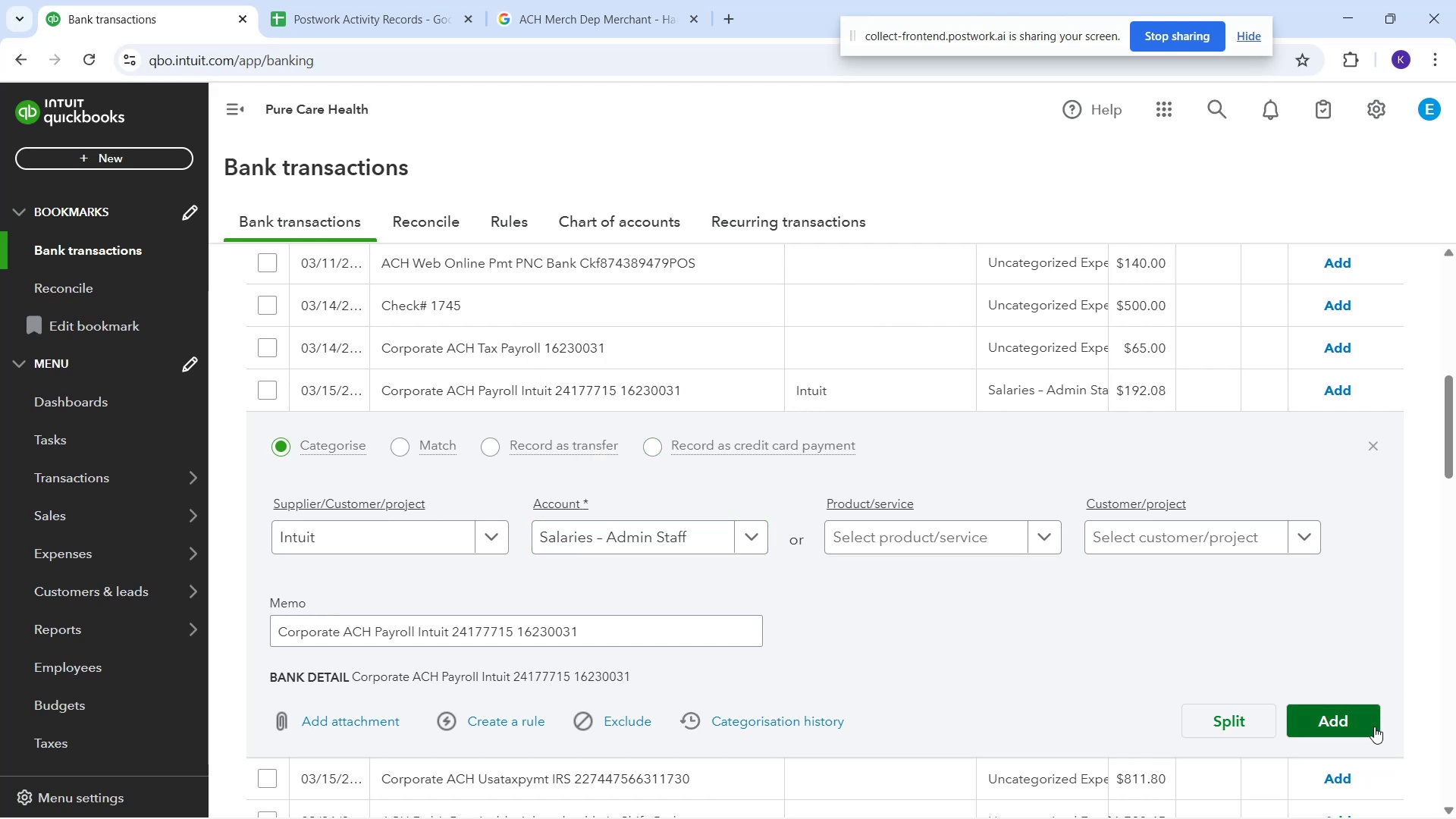 
left_click([1373, 725])
 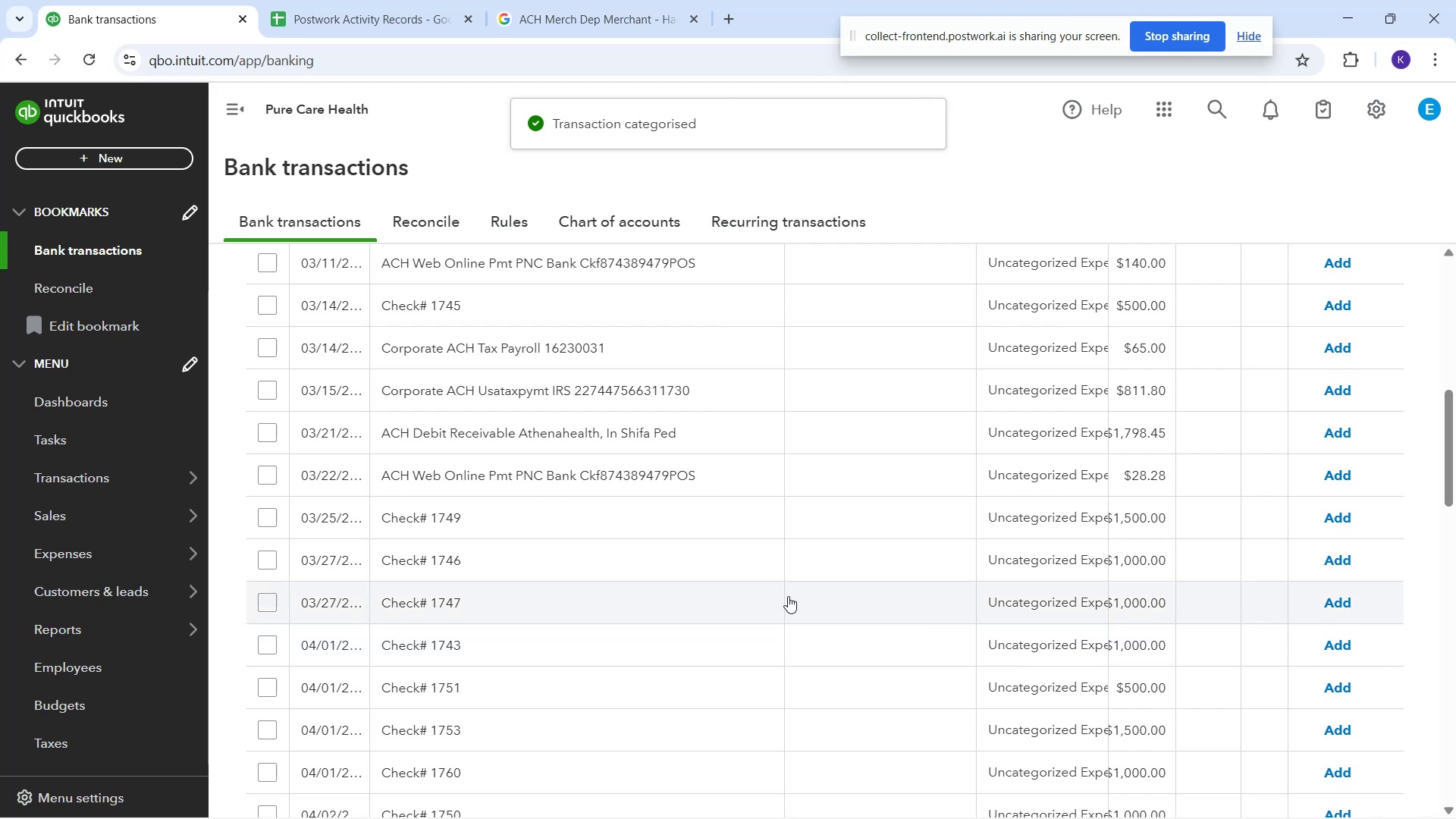 
wait(5.48)
 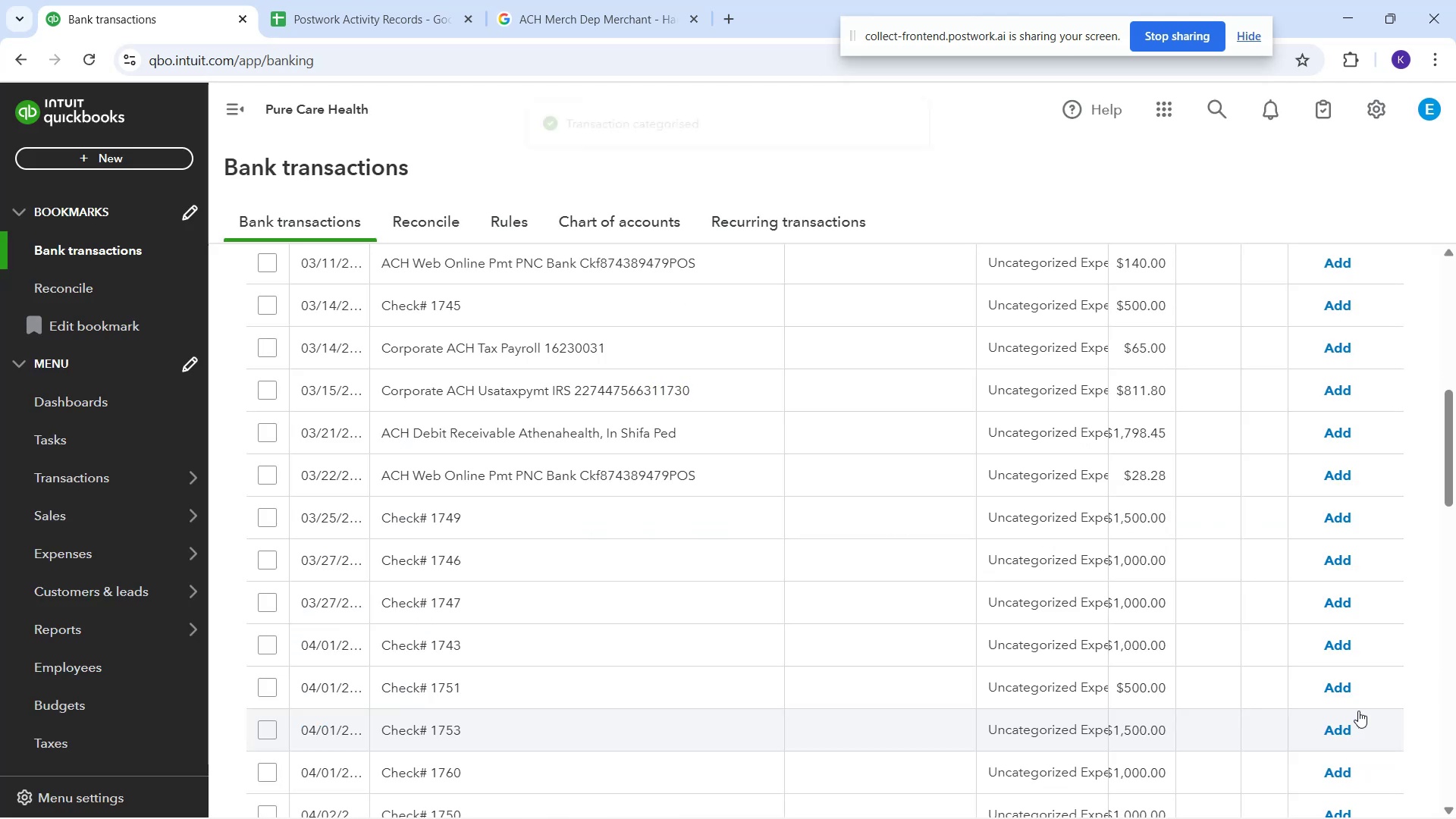 
scroll: coordinate [681, 546], scroll_direction: up, amount: 2.0
 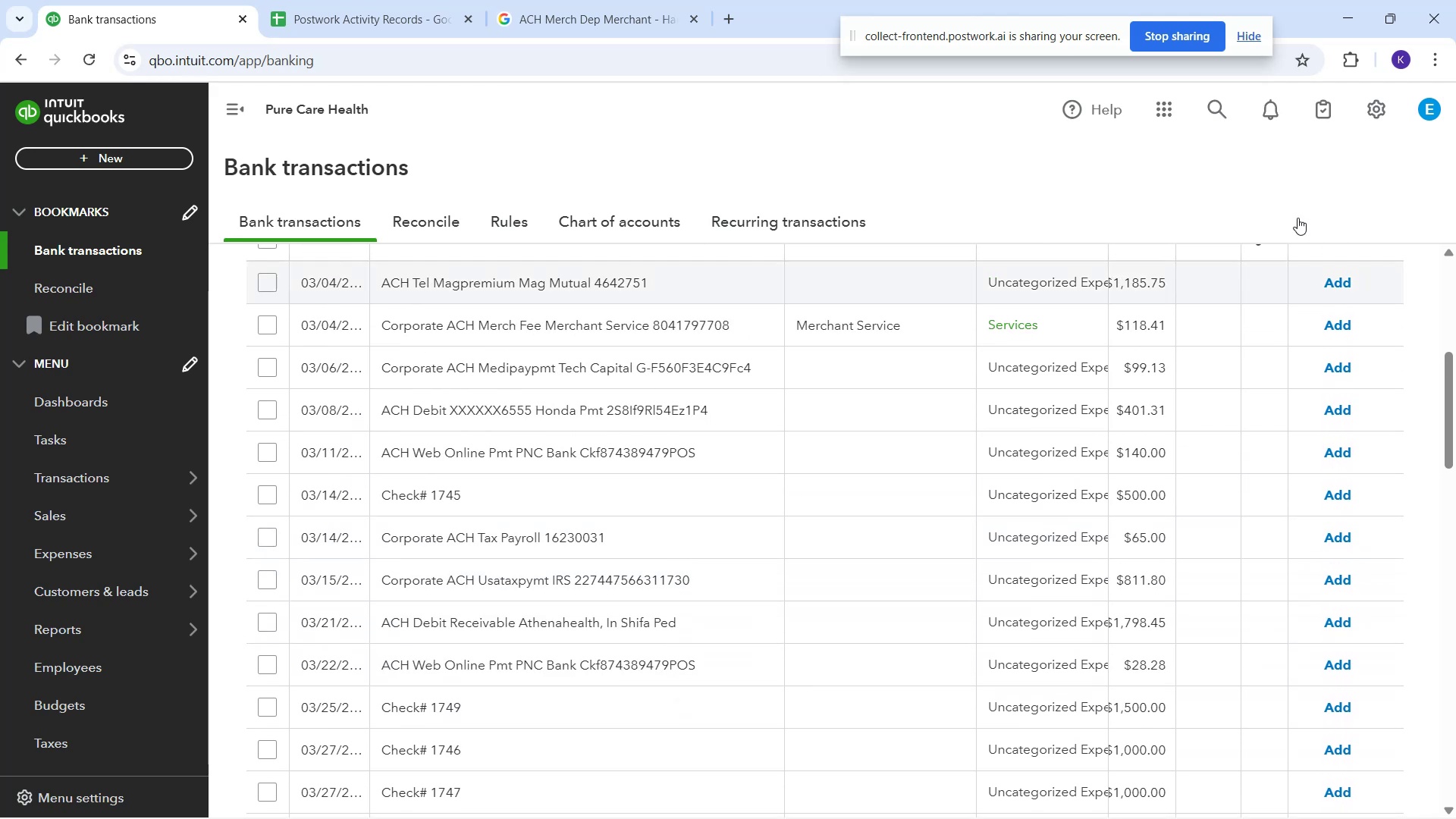 
wait(8.25)
 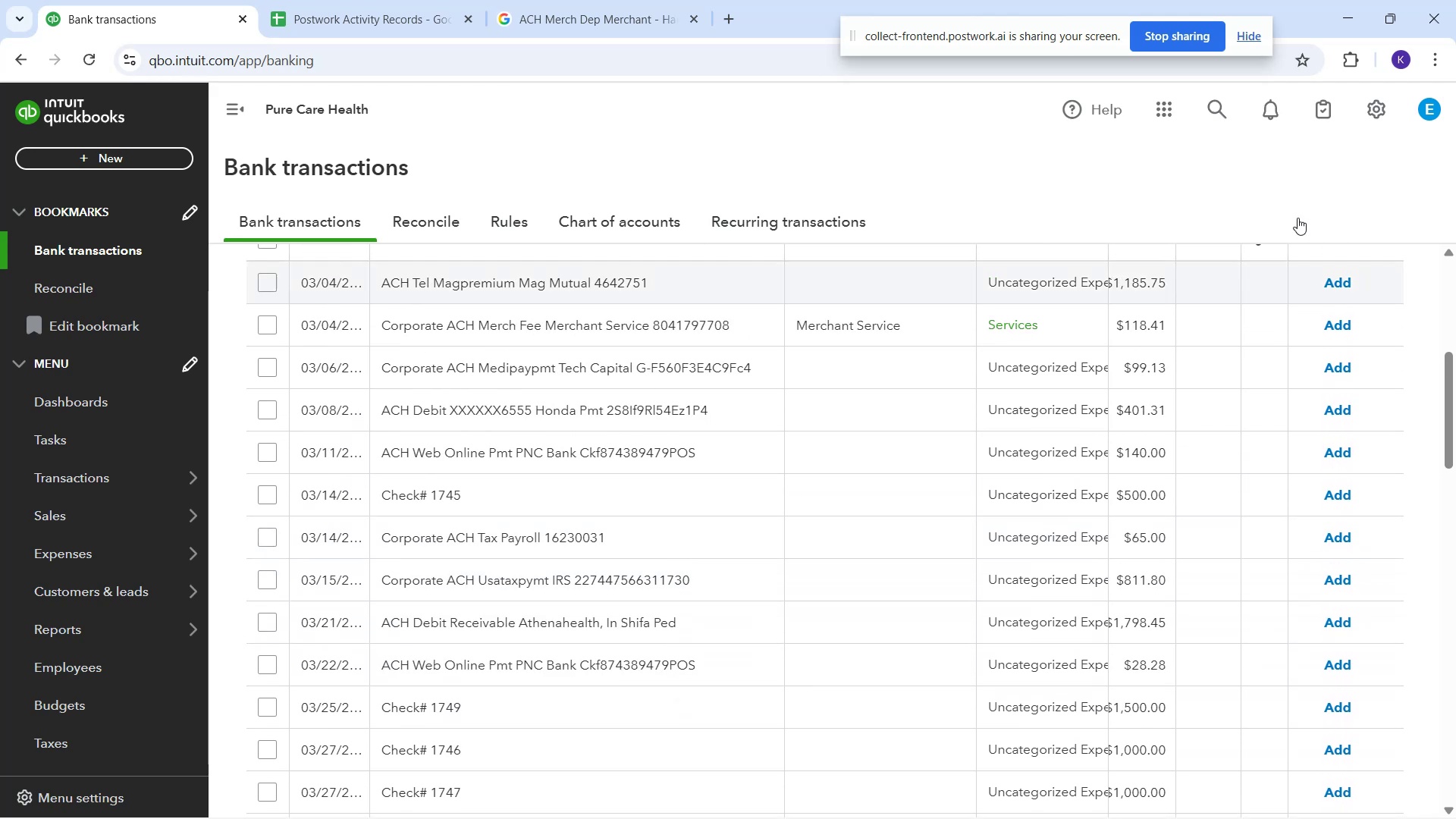 
scroll: coordinate [792, 500], scroll_direction: up, amount: 3.0
 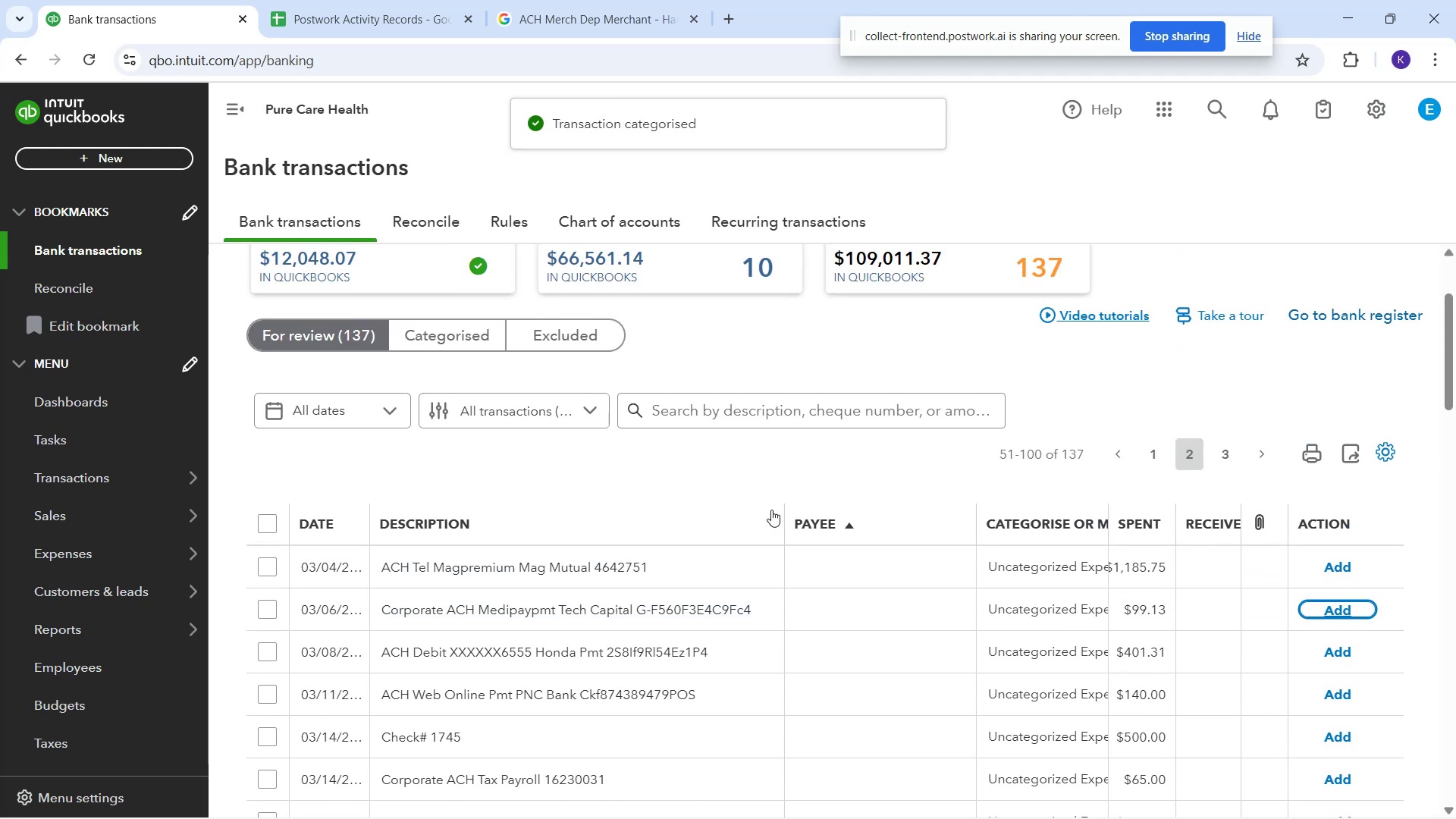 
scroll: coordinate [881, 555], scroll_direction: down, amount: 18.0
 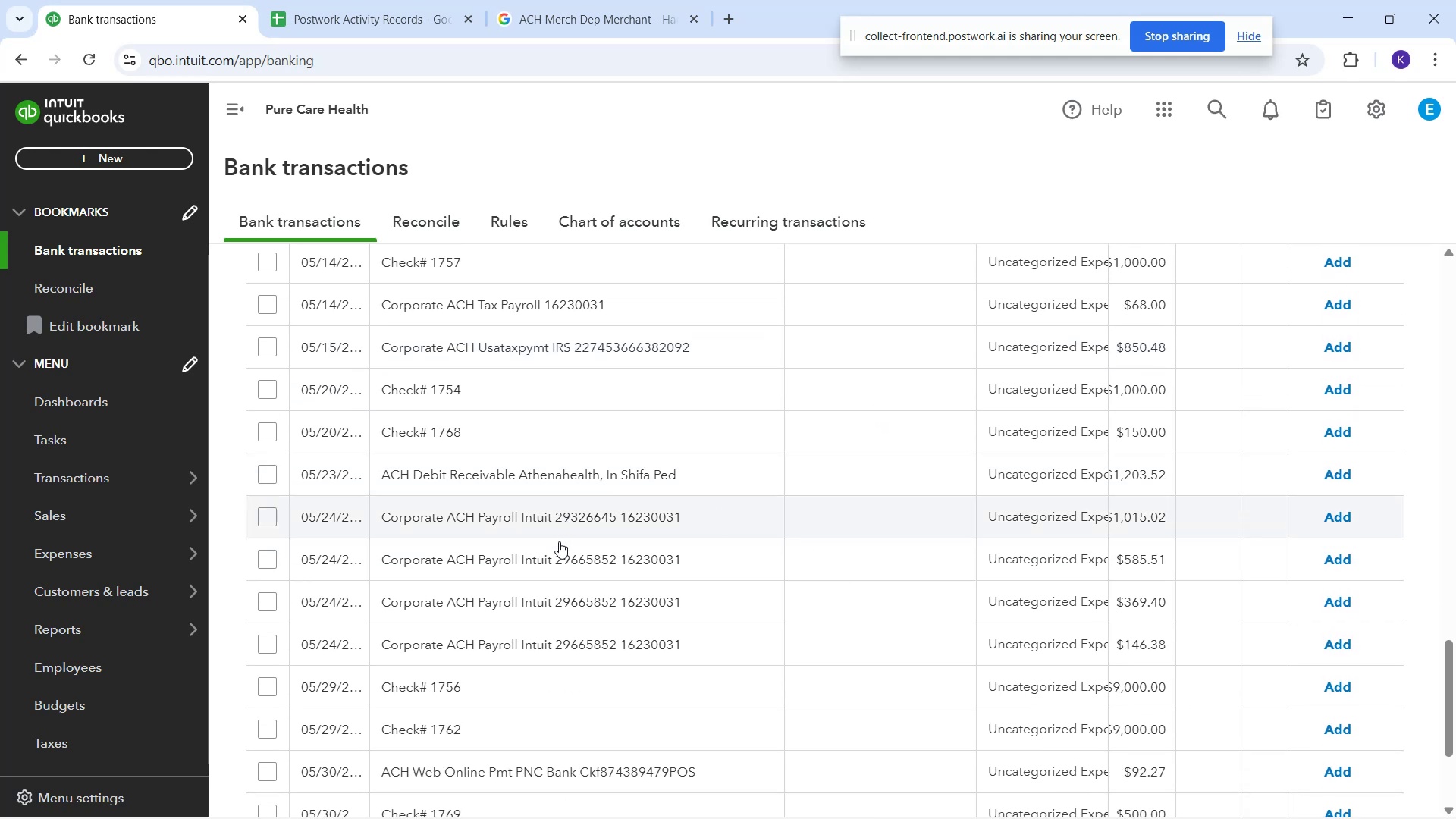 
left_click([560, 522])
 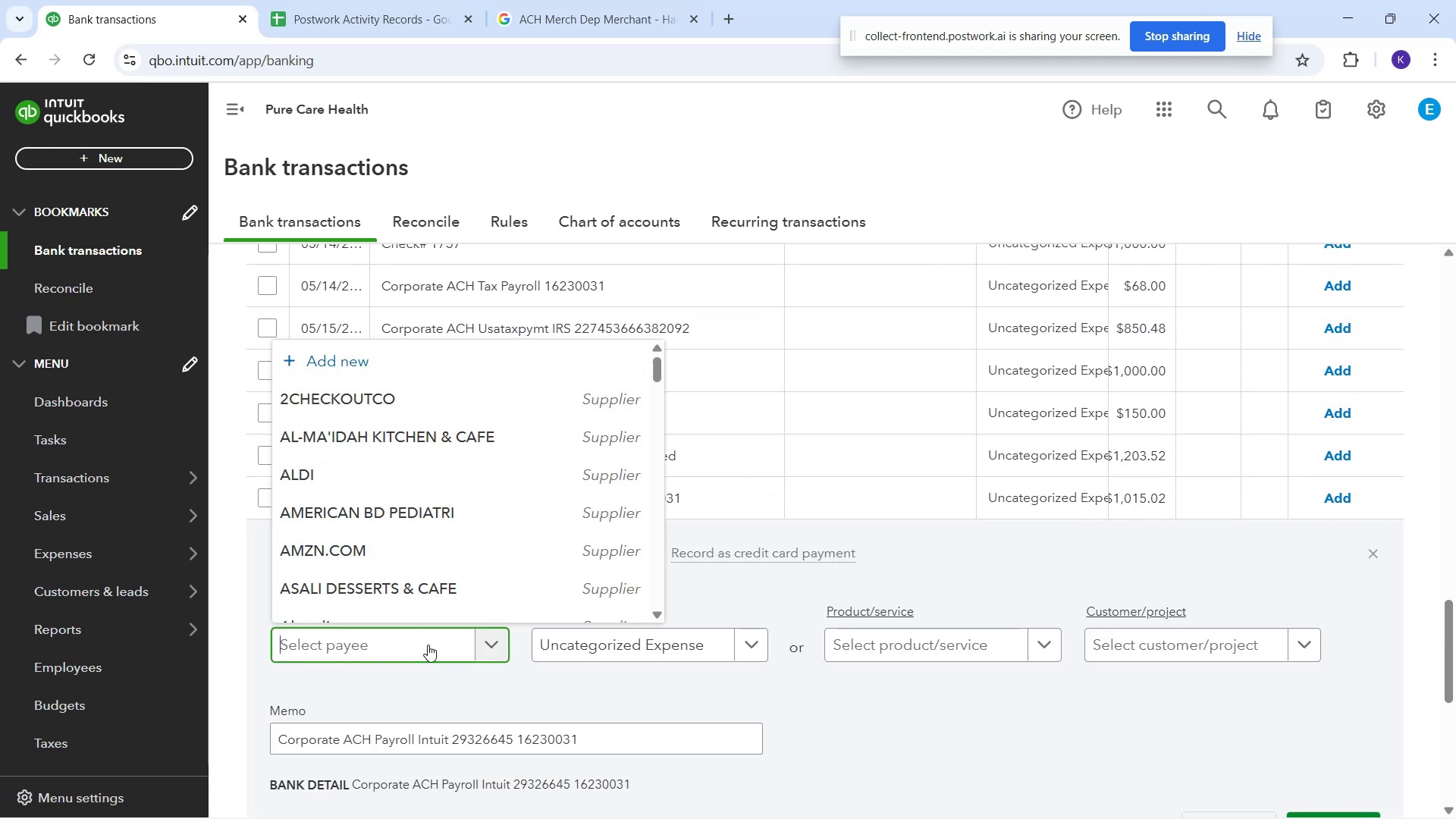 
type(intu)
 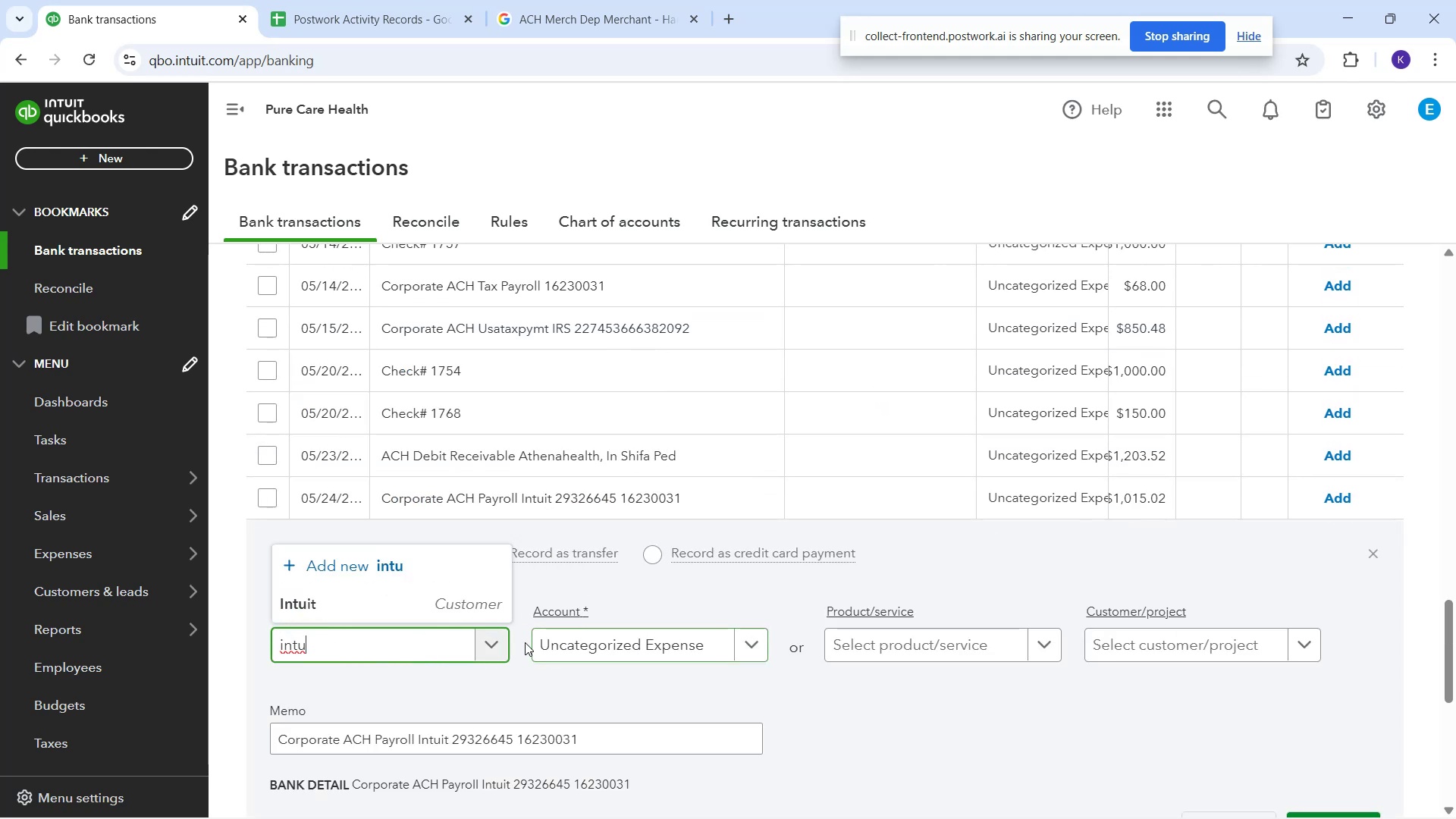 
left_click([476, 609])
 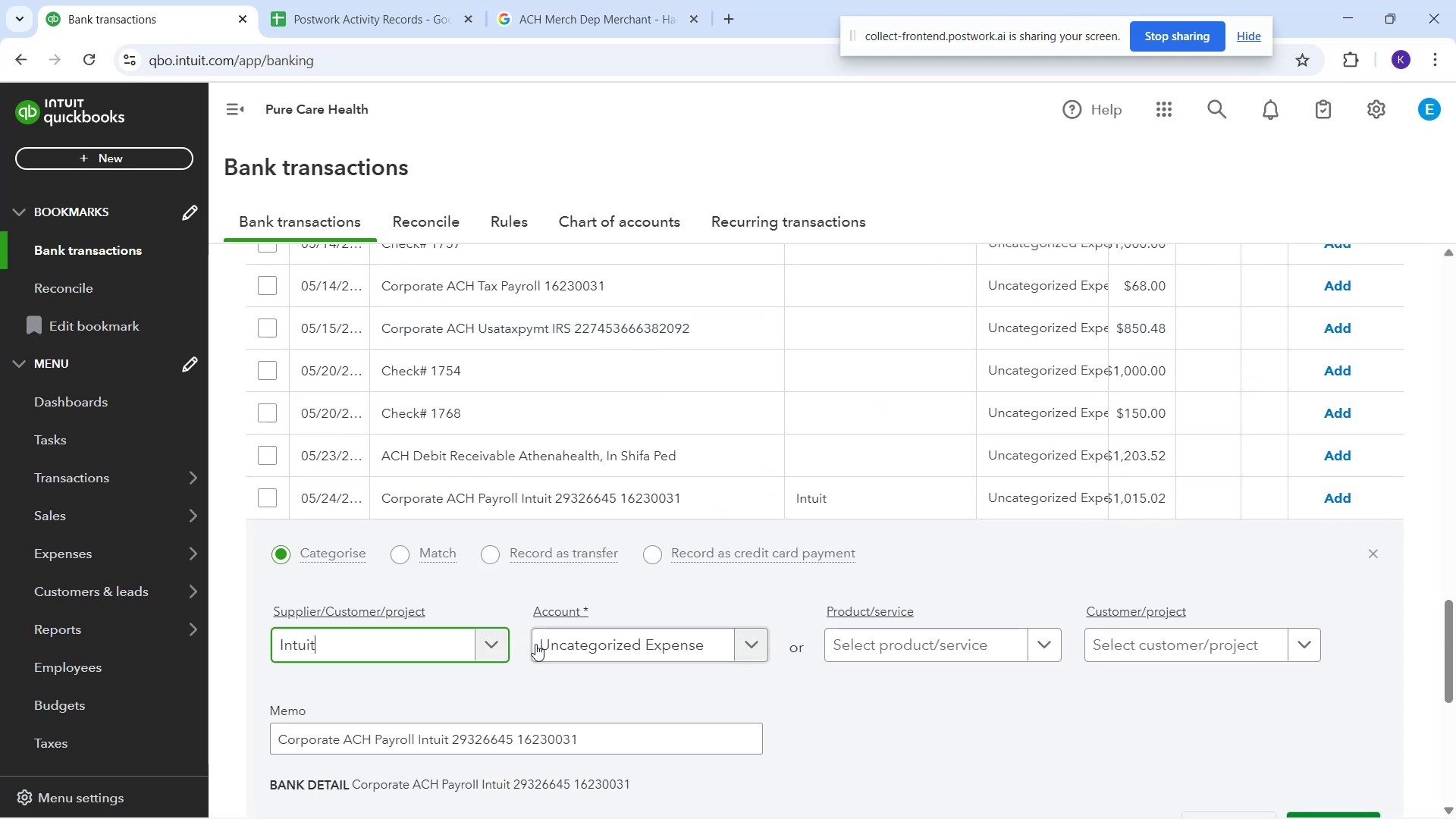 
left_click_drag(start_coordinate=[588, 639], to_coordinate=[590, 643])
 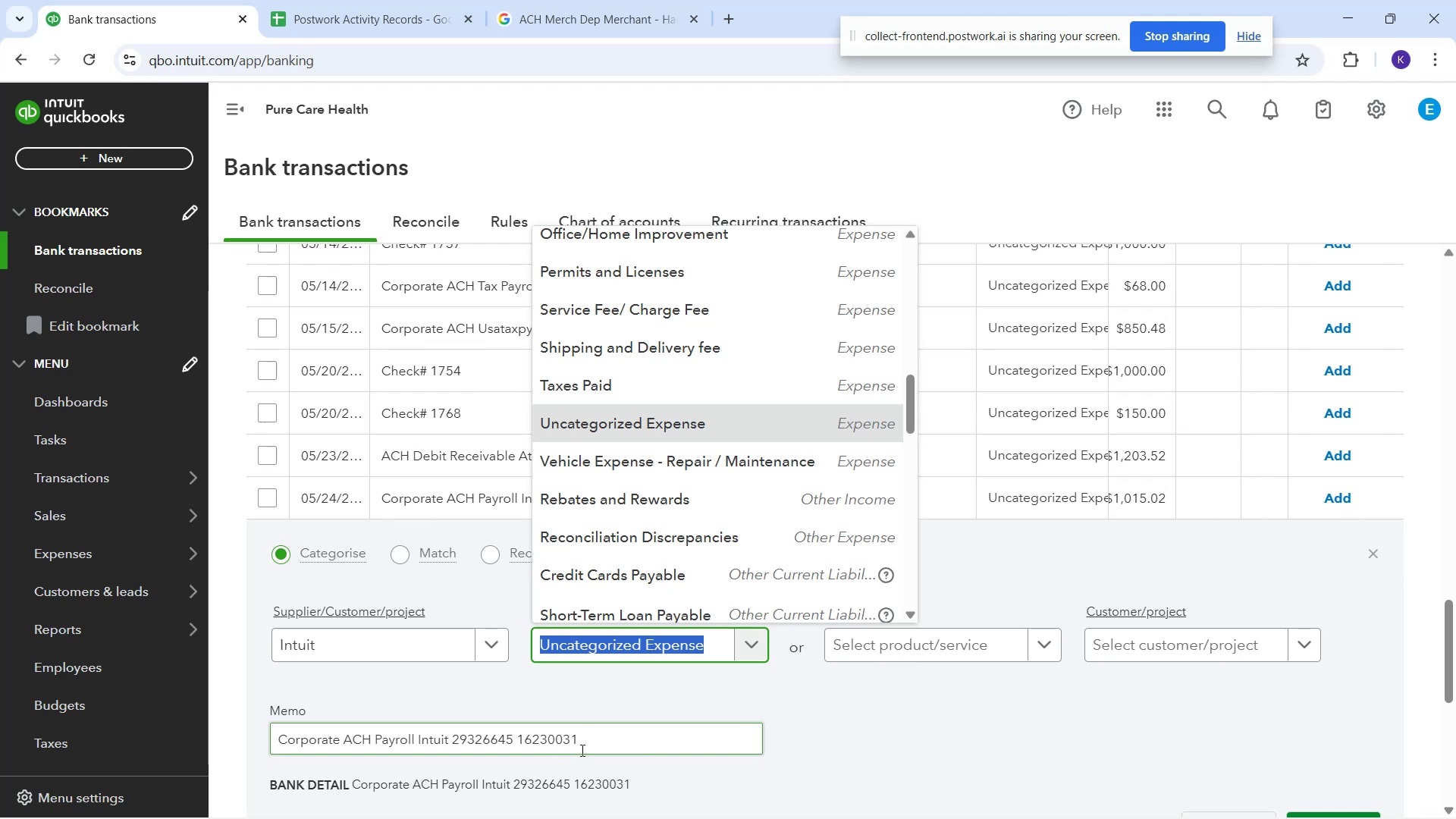 
wait(5.28)
 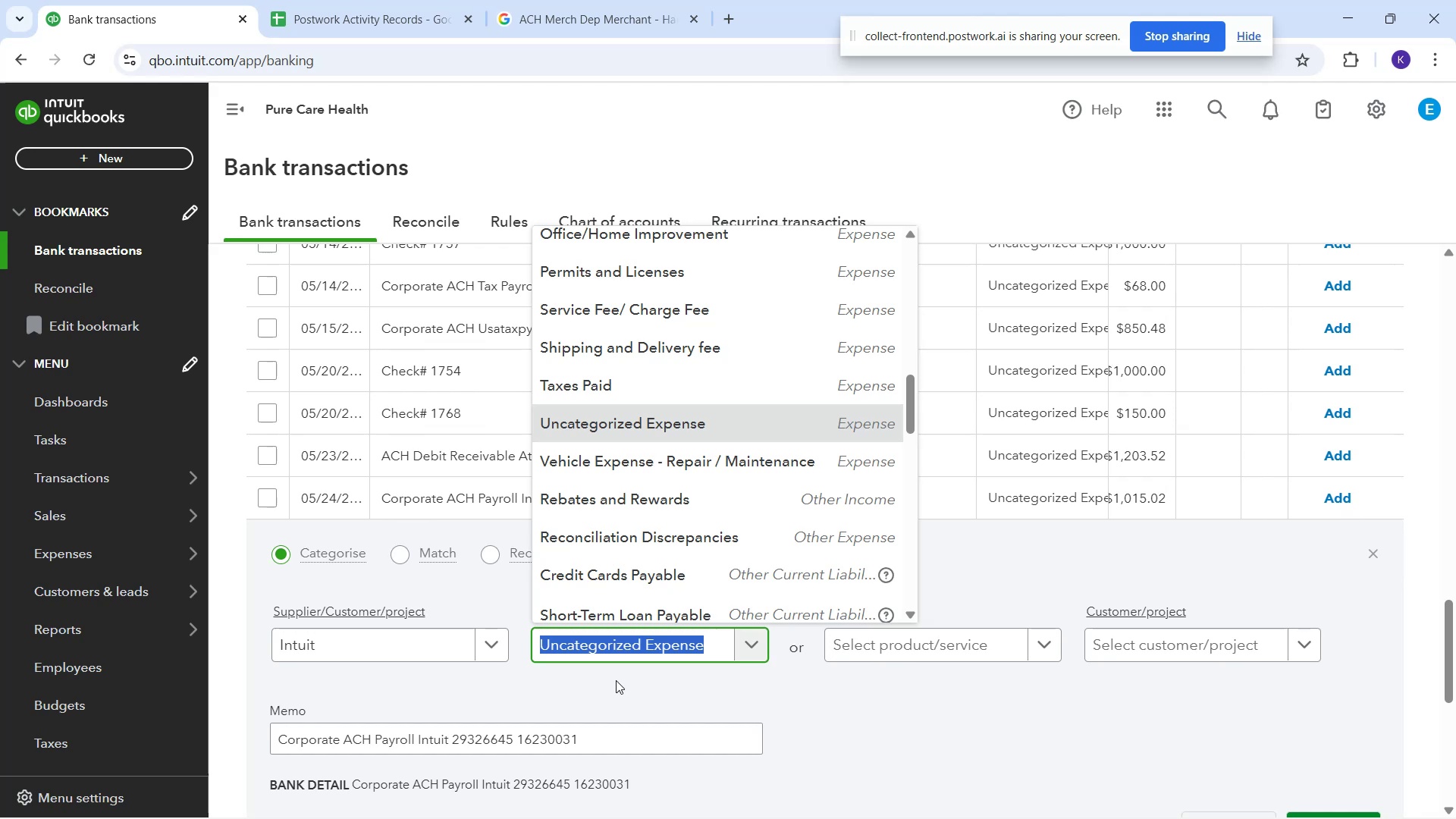 
type(sal)
 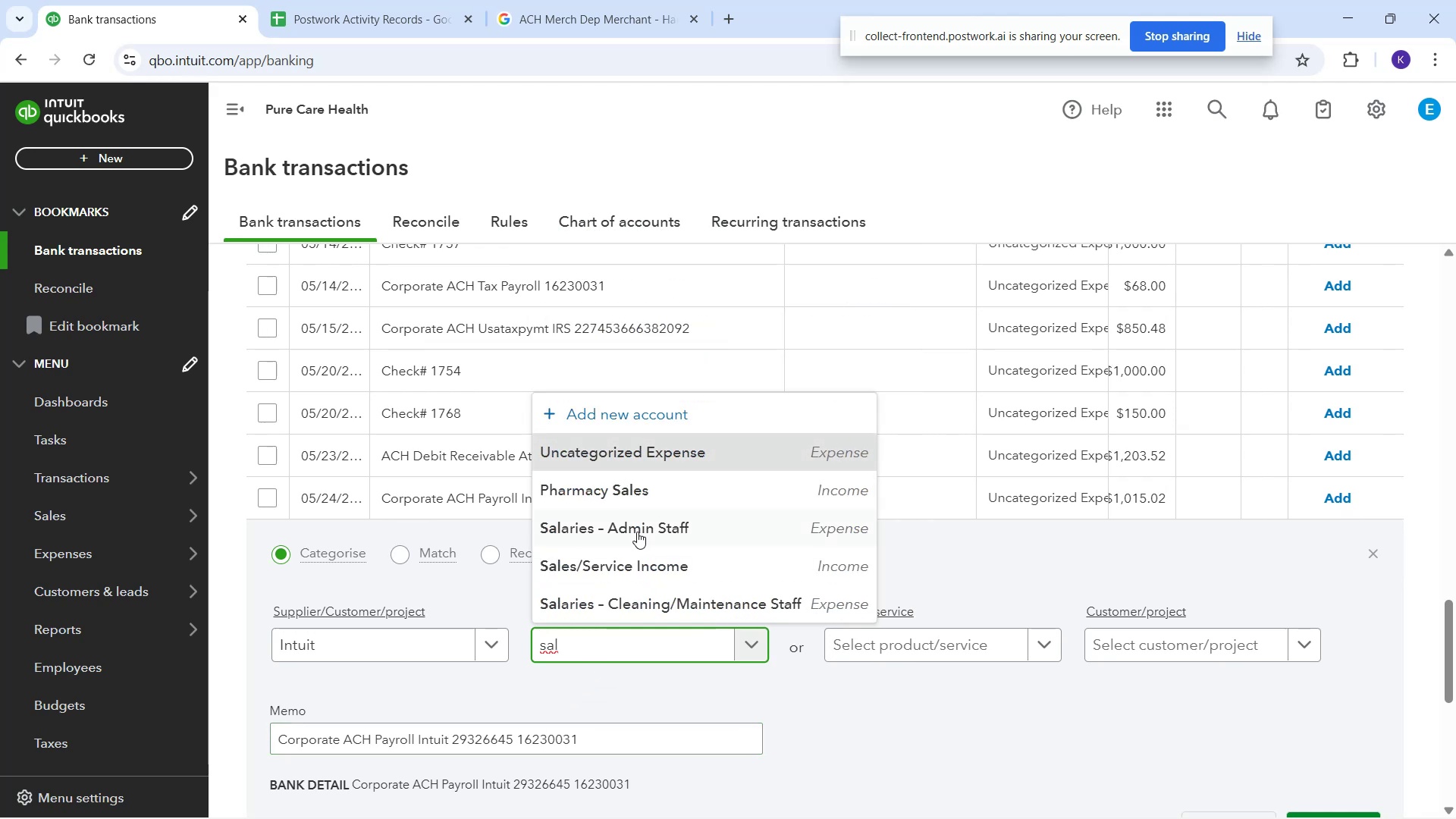 
left_click([635, 526])
 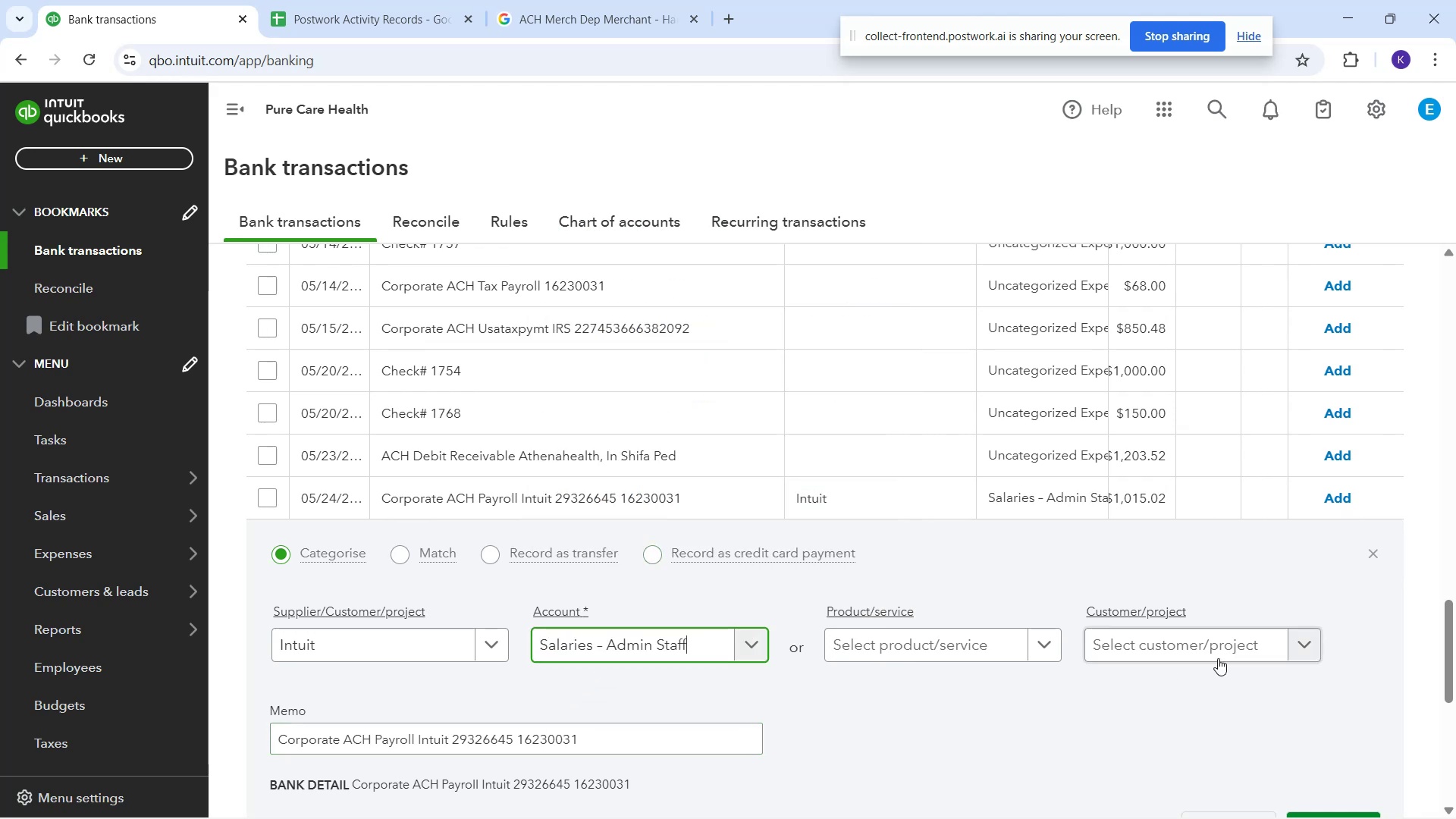 
scroll: coordinate [1219, 653], scroll_direction: down, amount: 1.0
 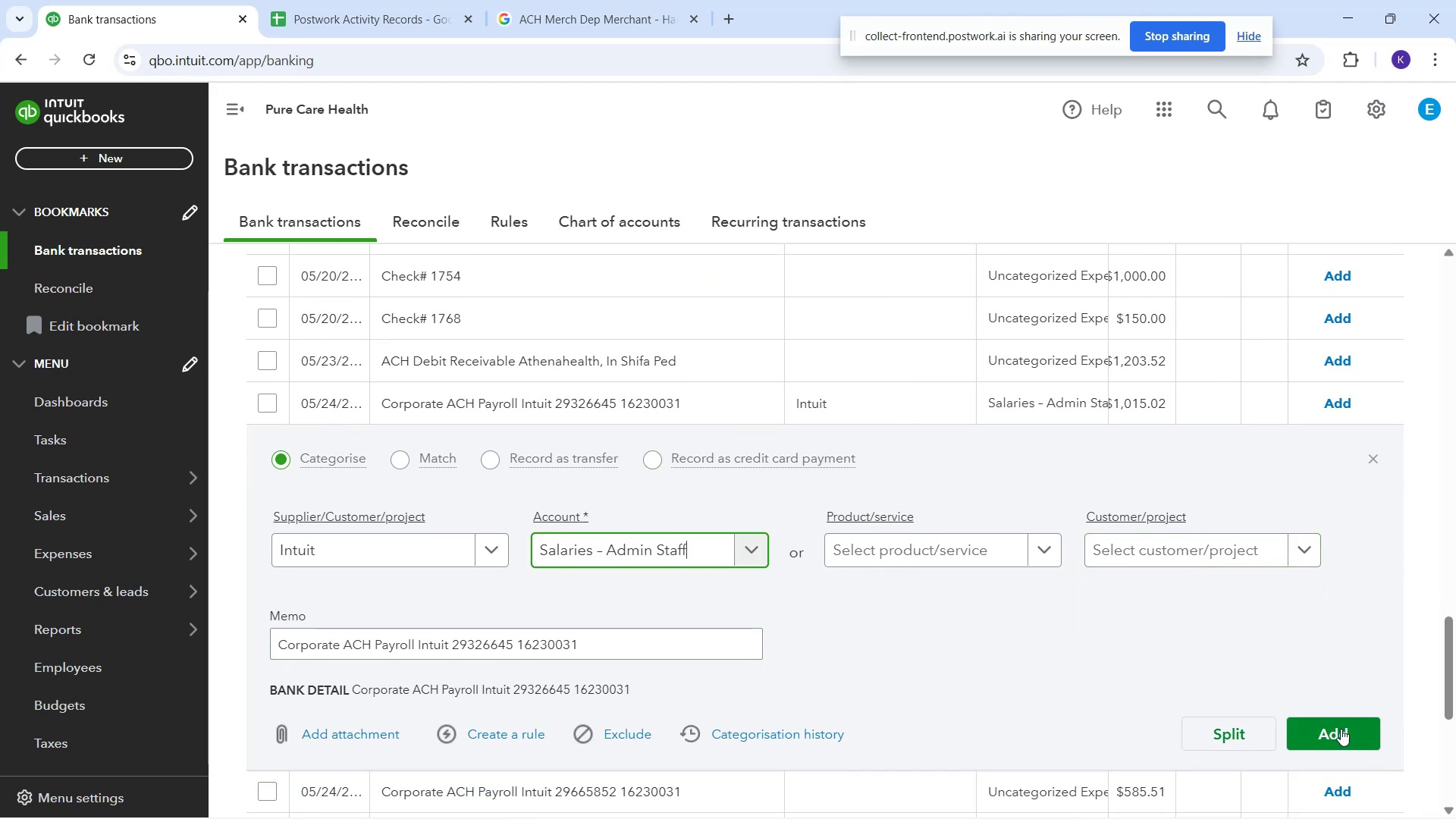 
left_click([1344, 739])
 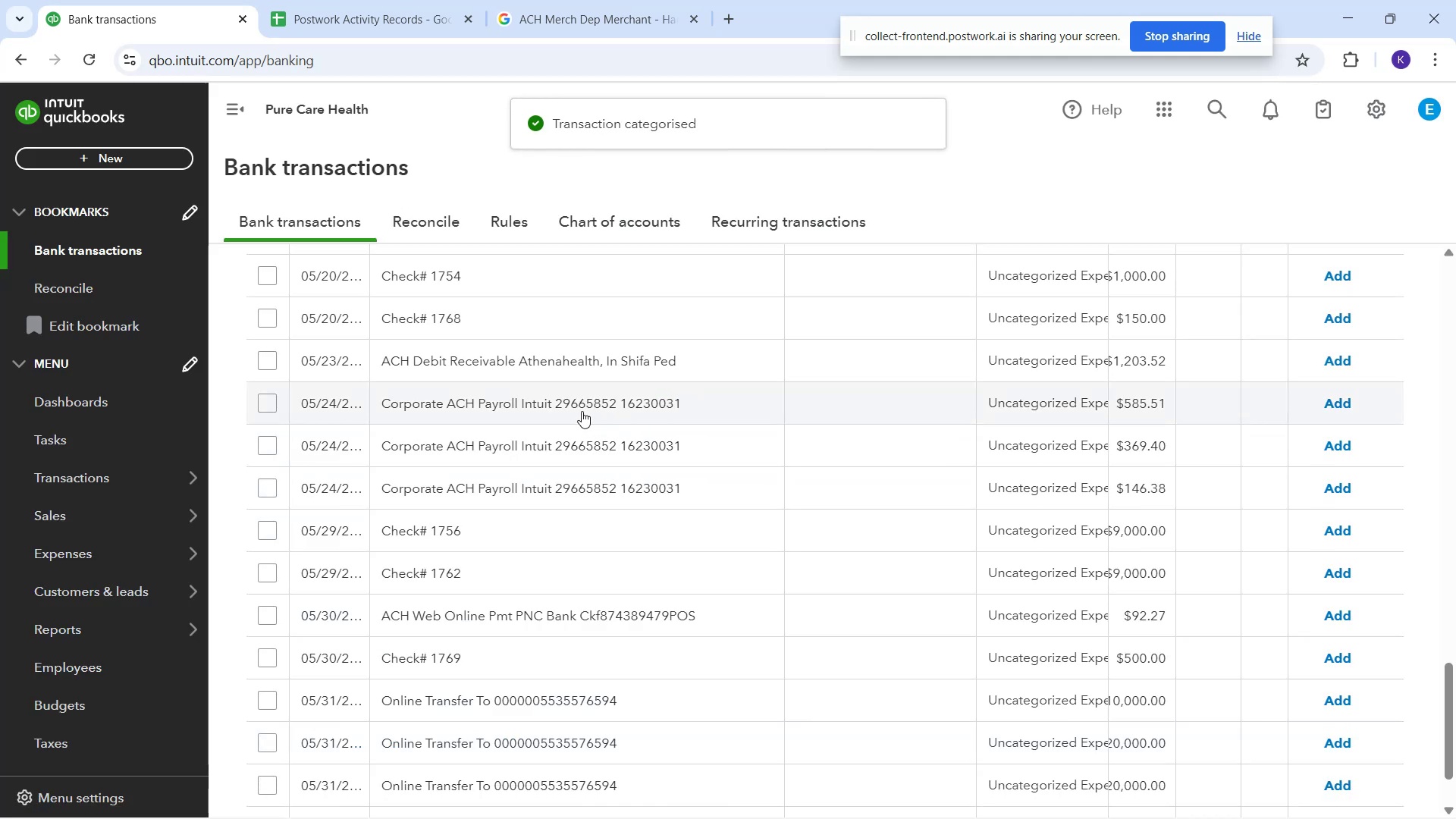 
wait(5.06)
 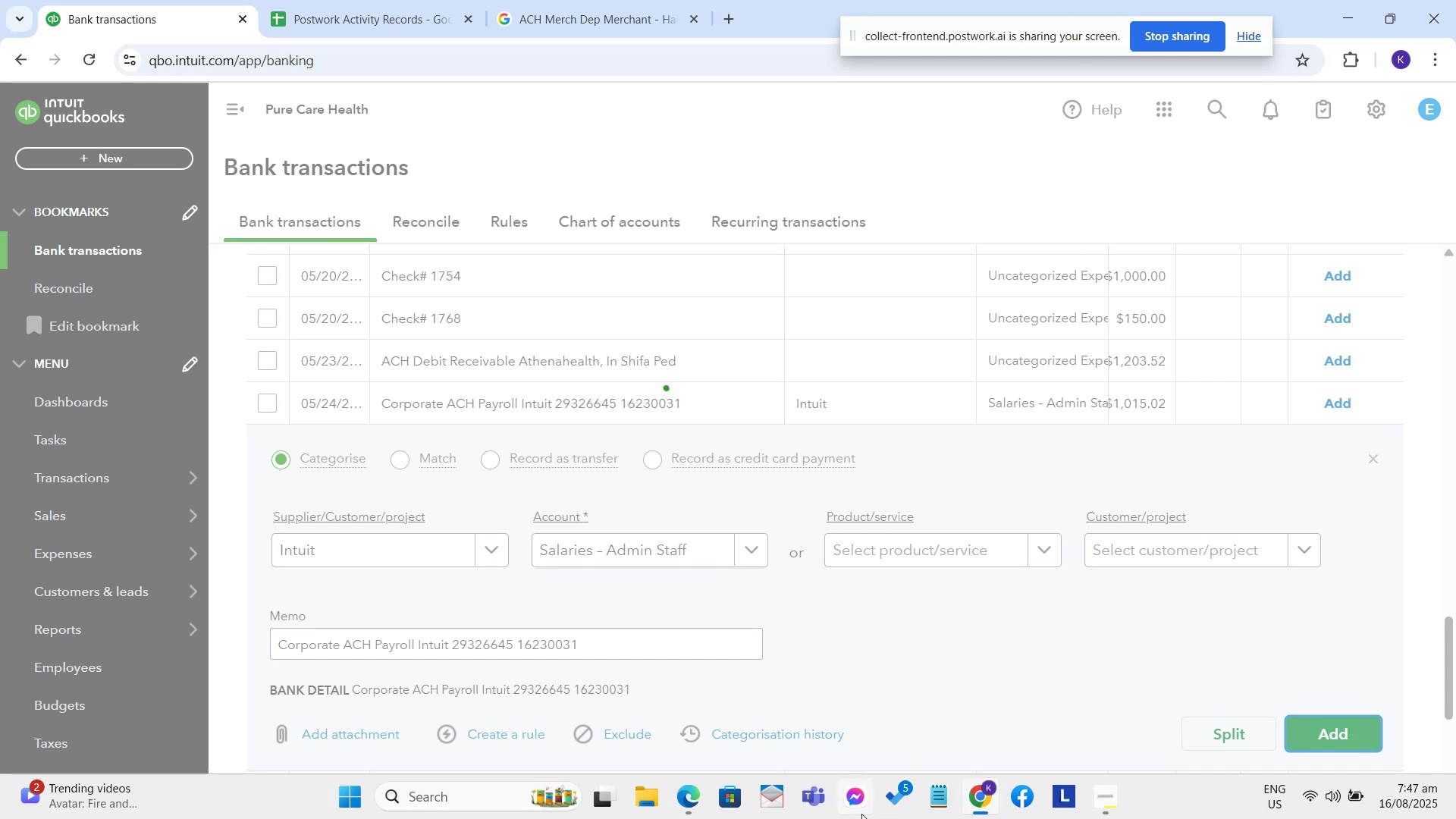 
left_click([582, 411])
 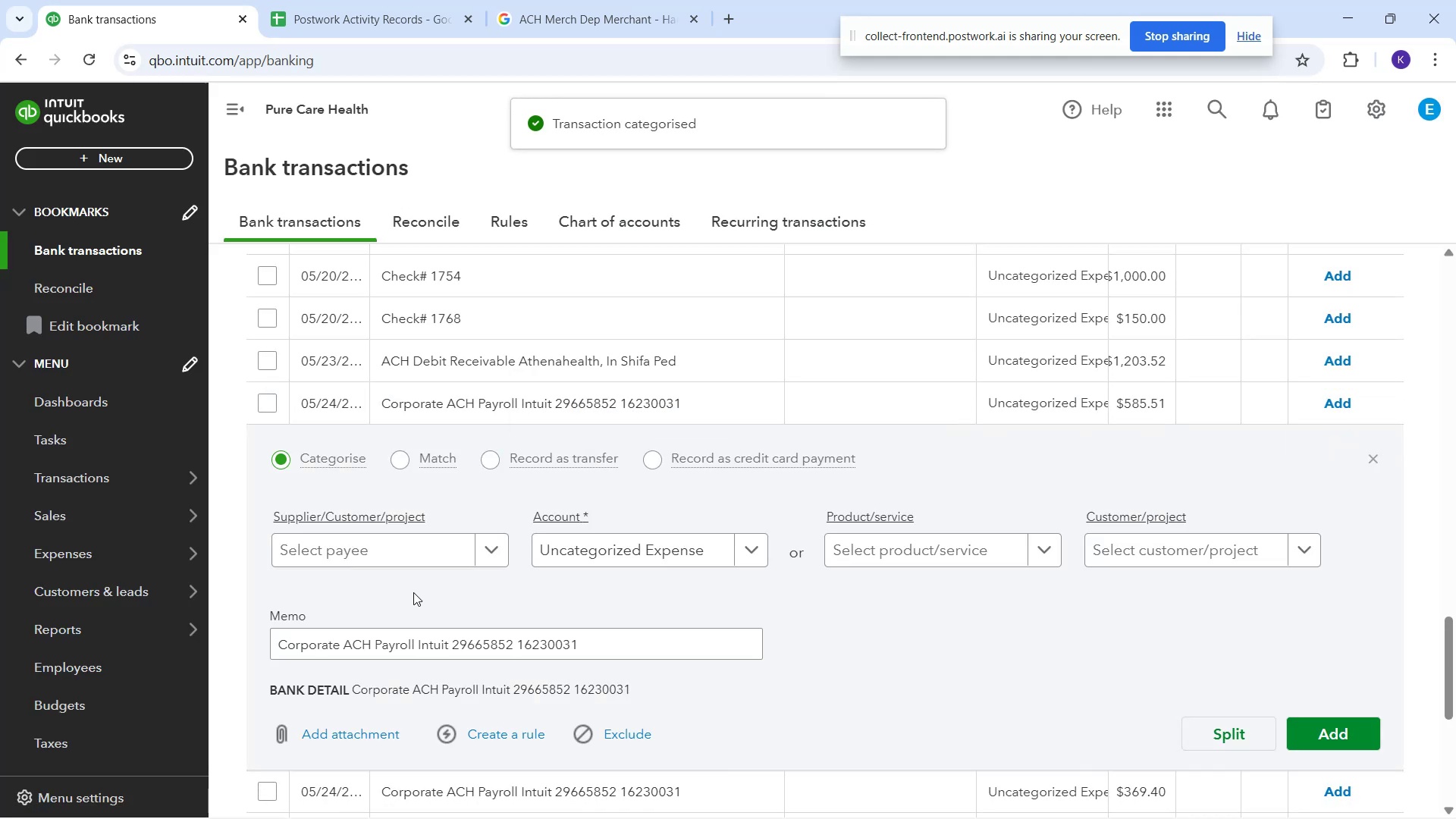 
left_click_drag(start_coordinate=[375, 548], to_coordinate=[375, 552])
 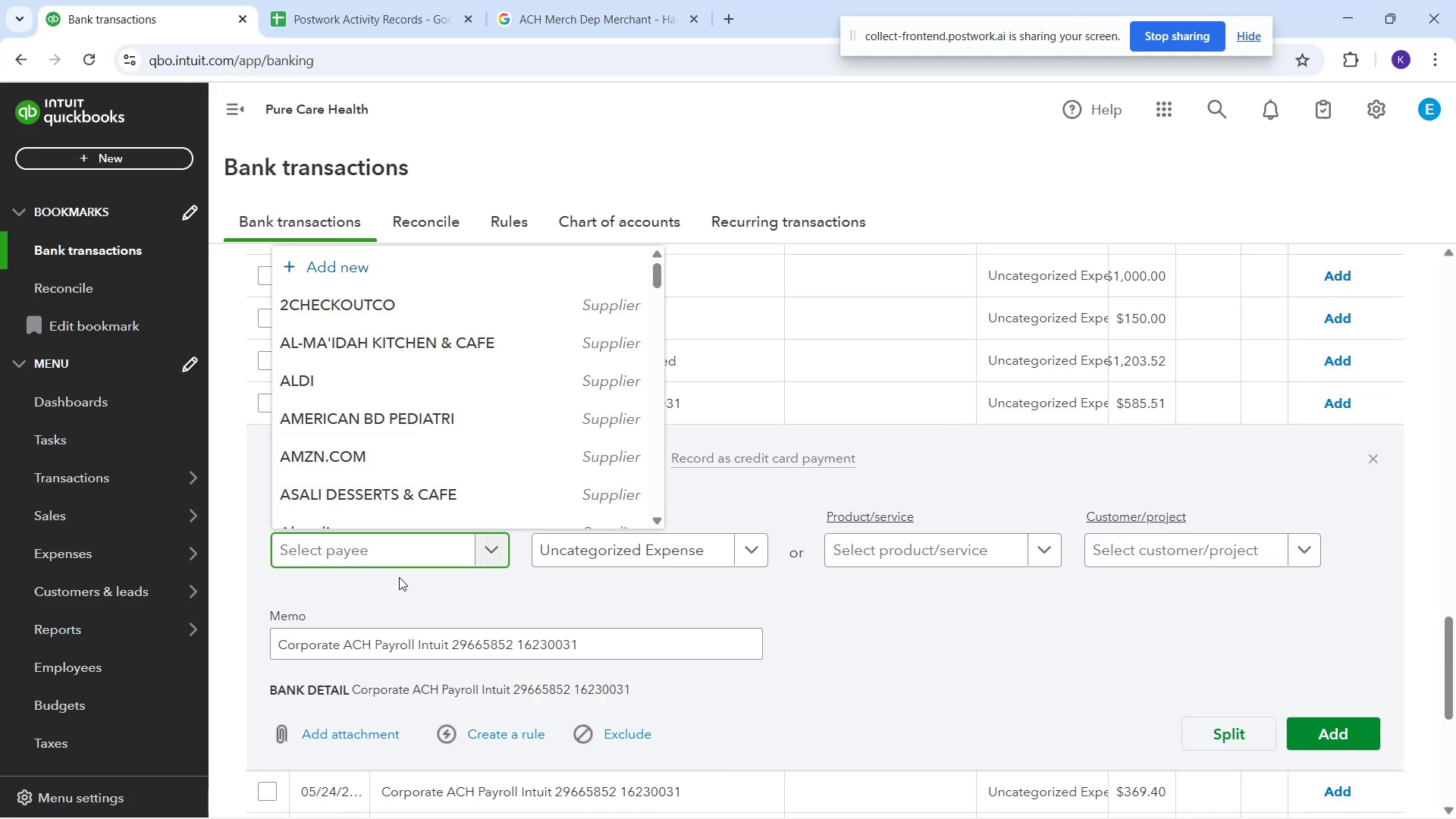 
type(iny)
key(Backspace)
type(tu)
 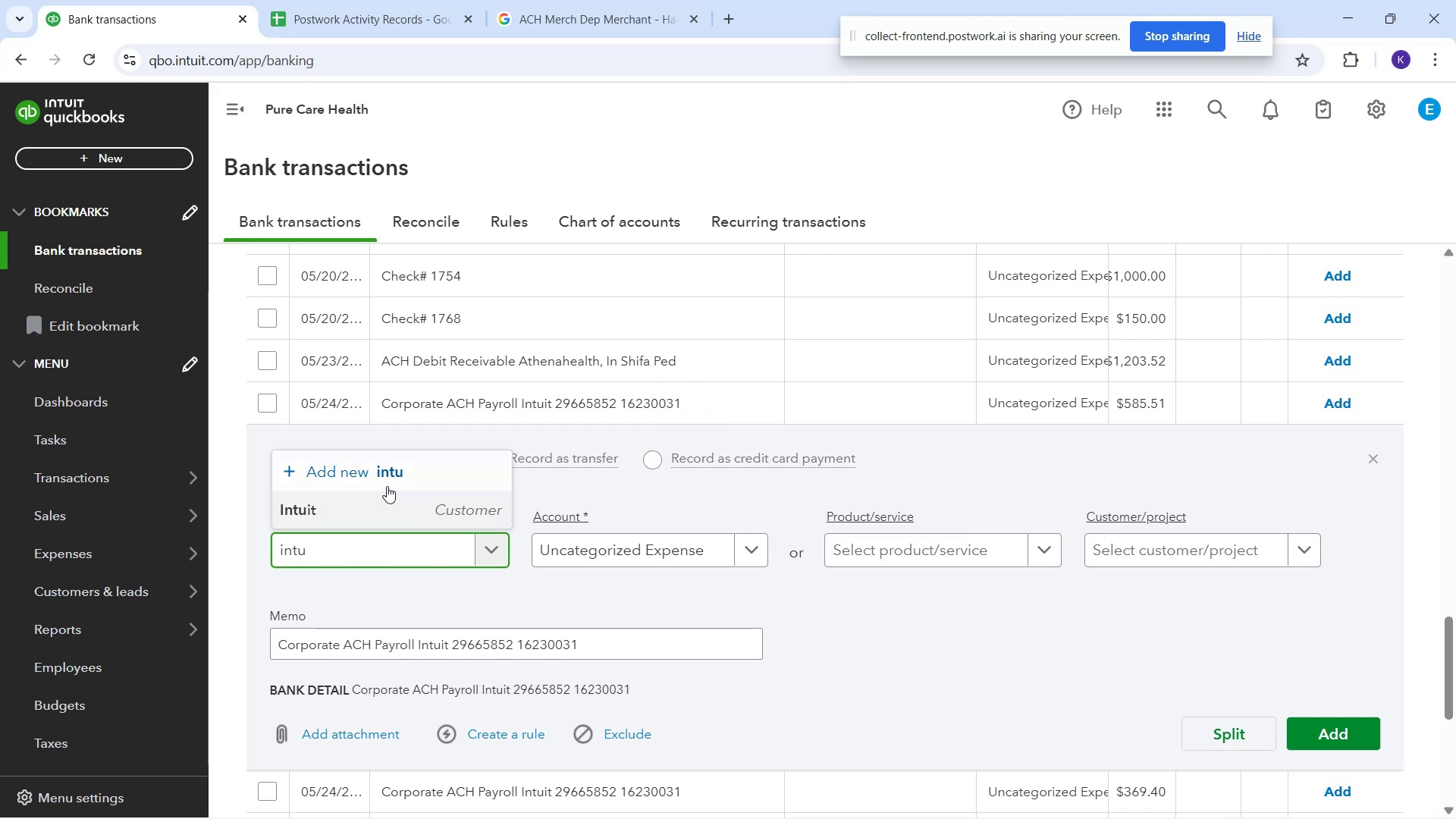 
left_click_drag(start_coordinate=[394, 504], to_coordinate=[395, 518])
 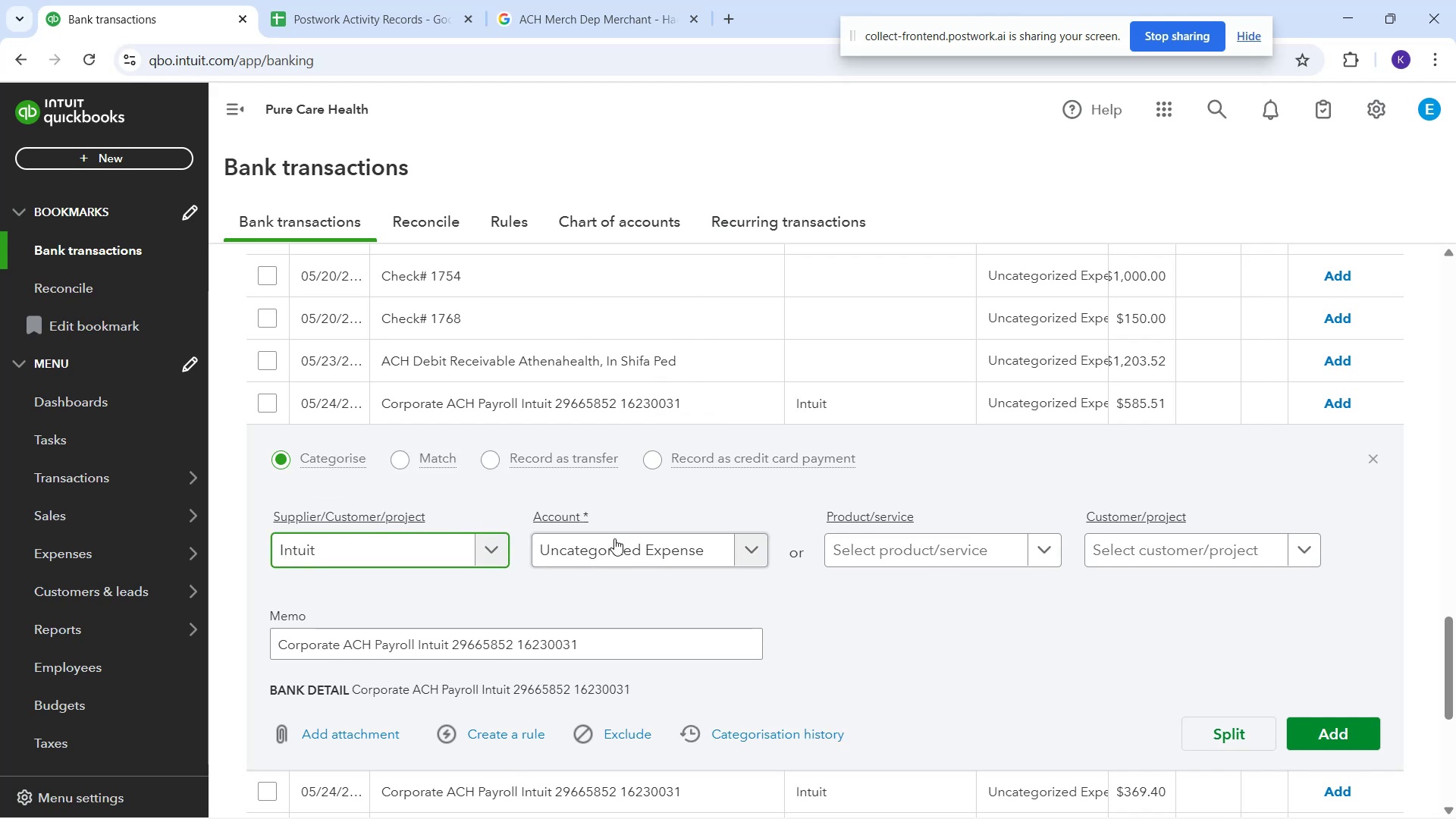 
left_click([621, 541])
 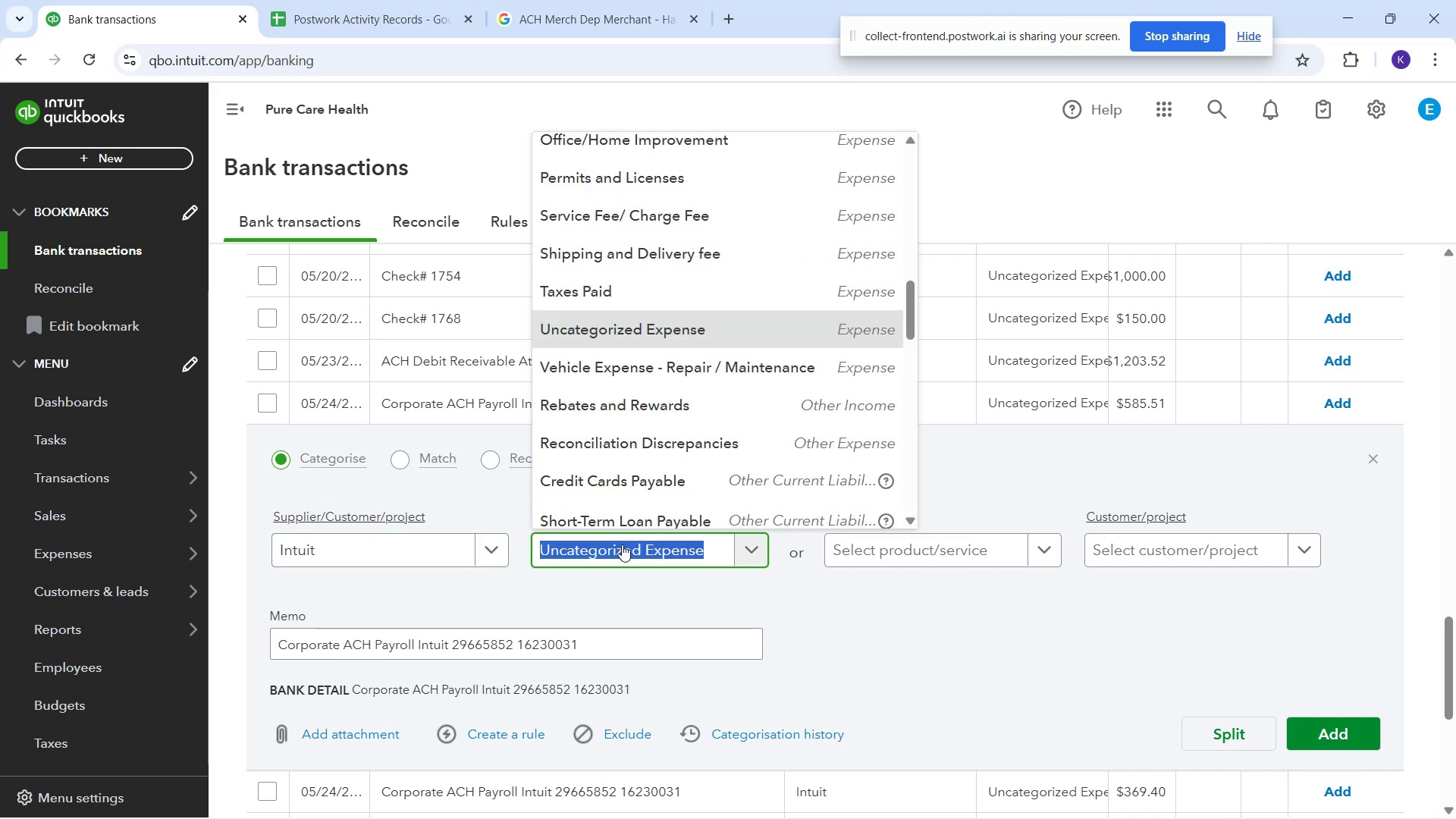 
type(sala)
 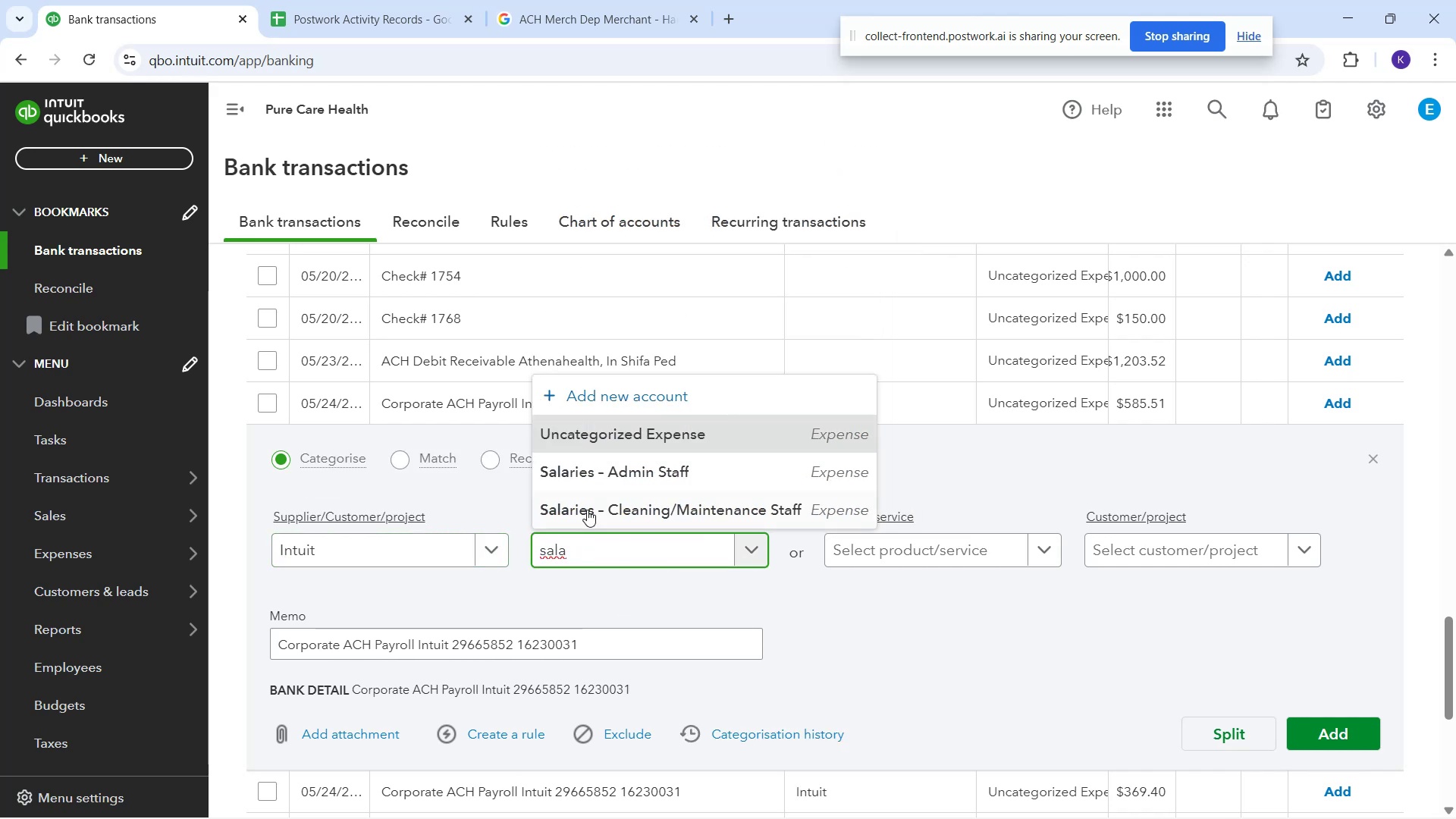 
left_click_drag(start_coordinate=[582, 479], to_coordinate=[585, 482])
 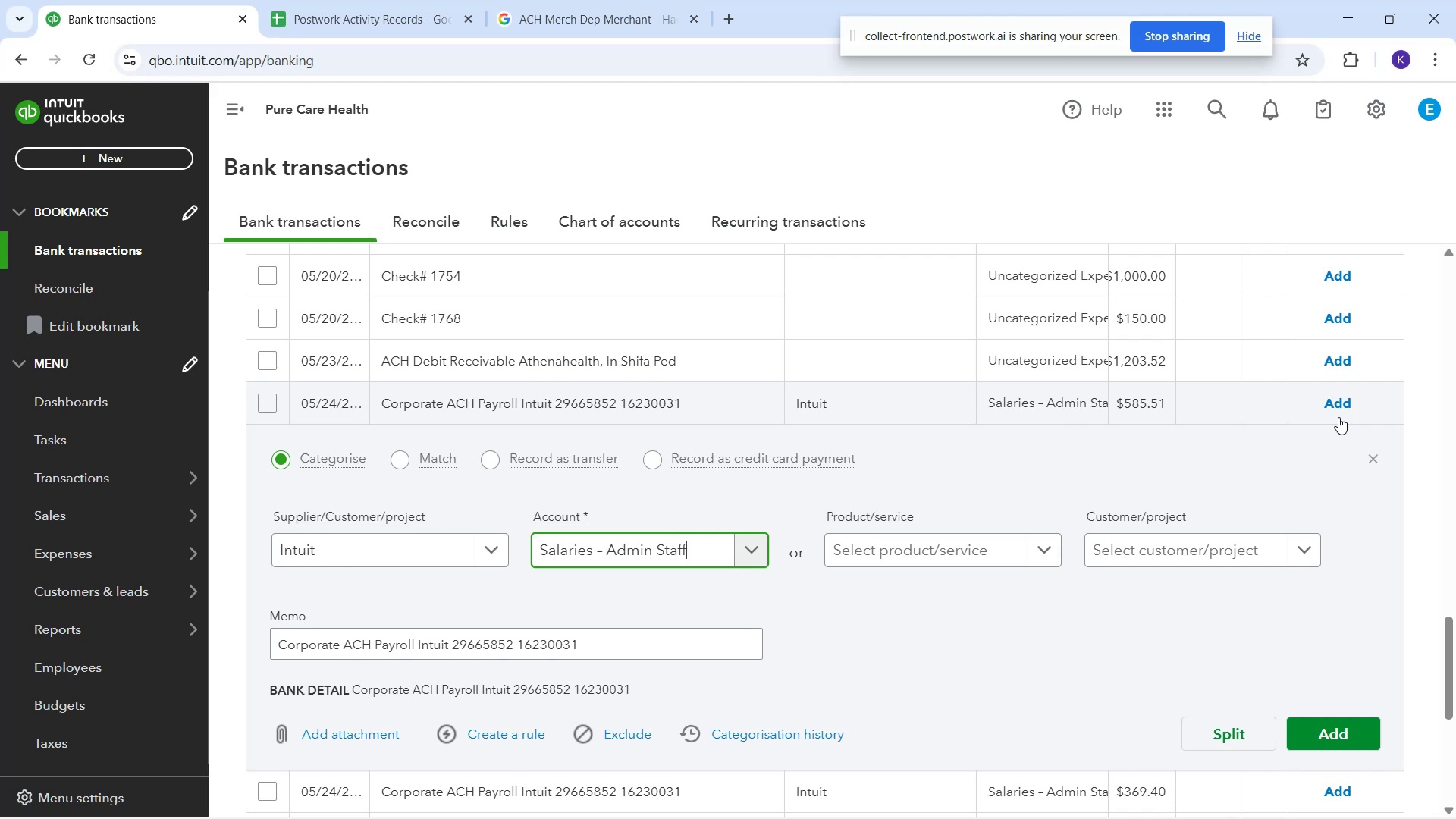 
left_click([1333, 411])
 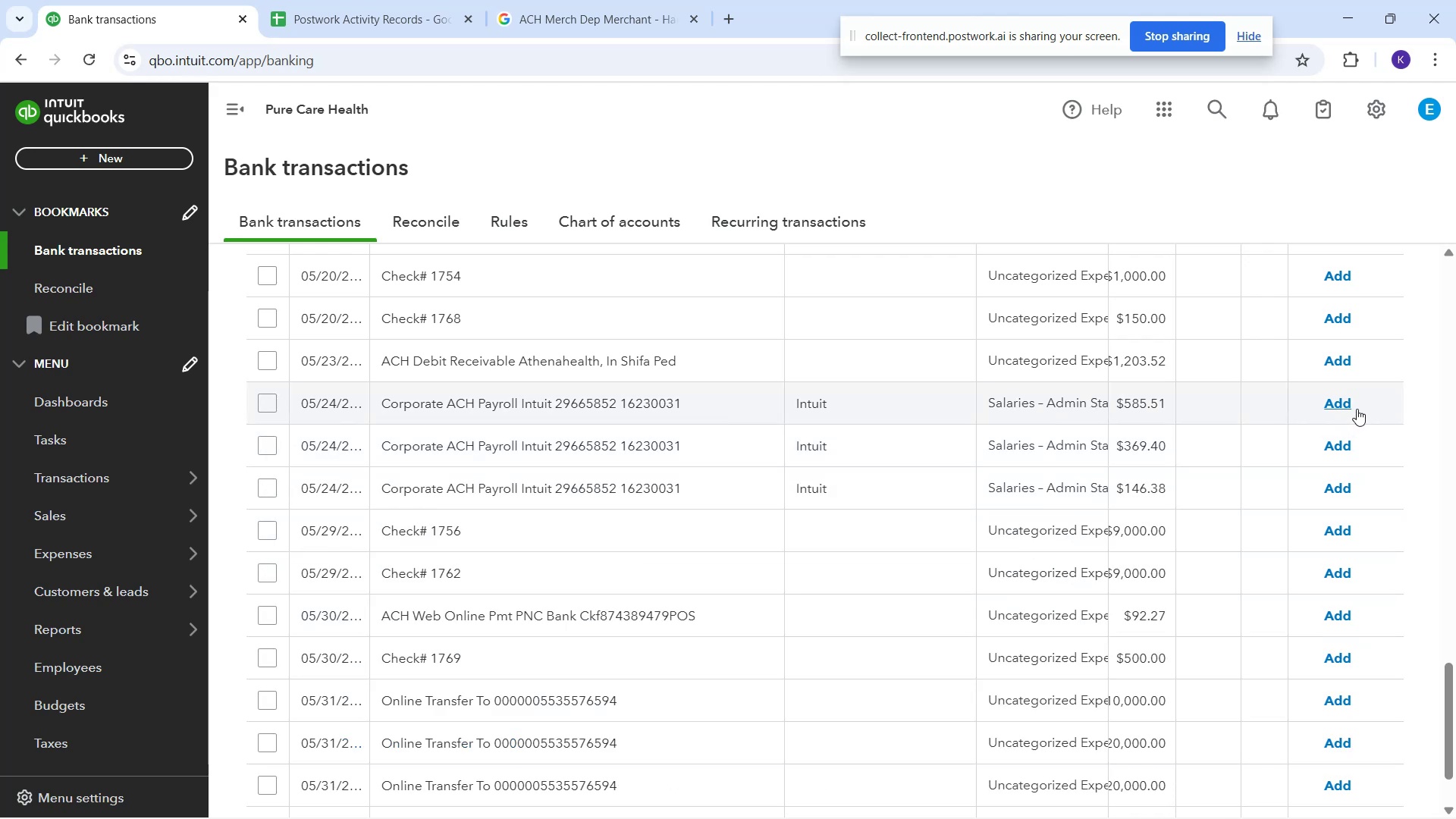 
left_click([1345, 403])
 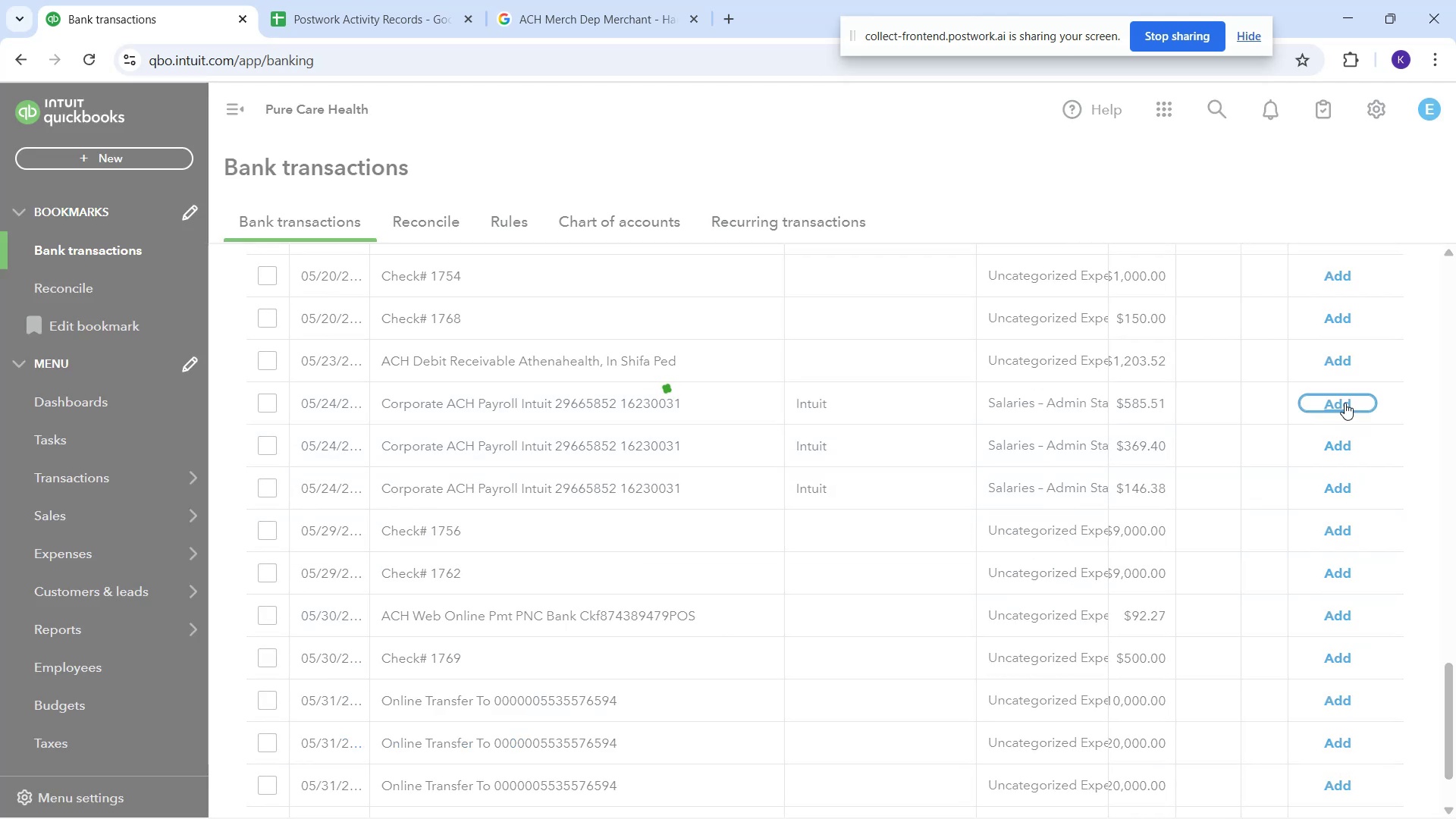 
left_click([1345, 403])
 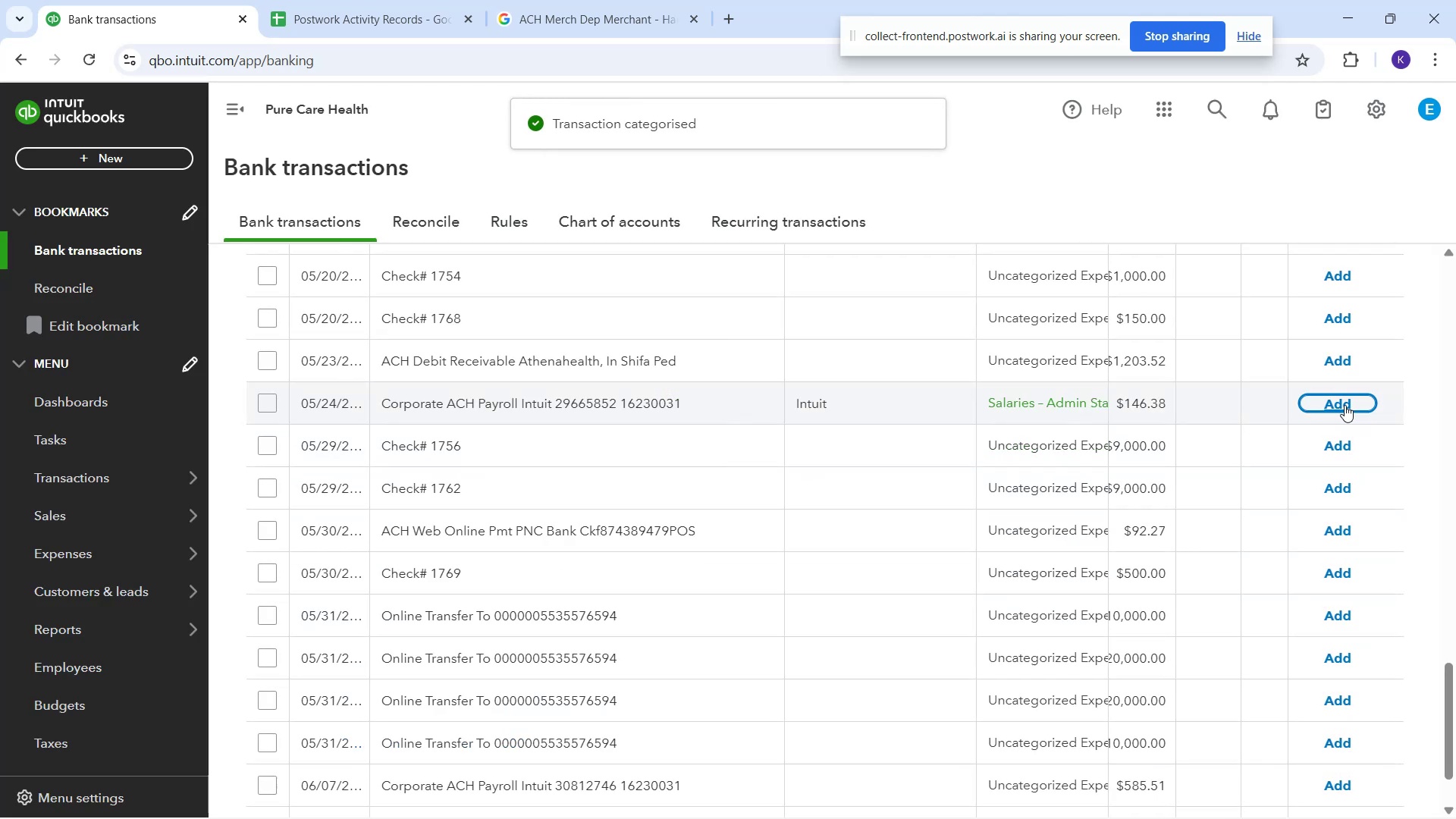 
left_click([1345, 405])
 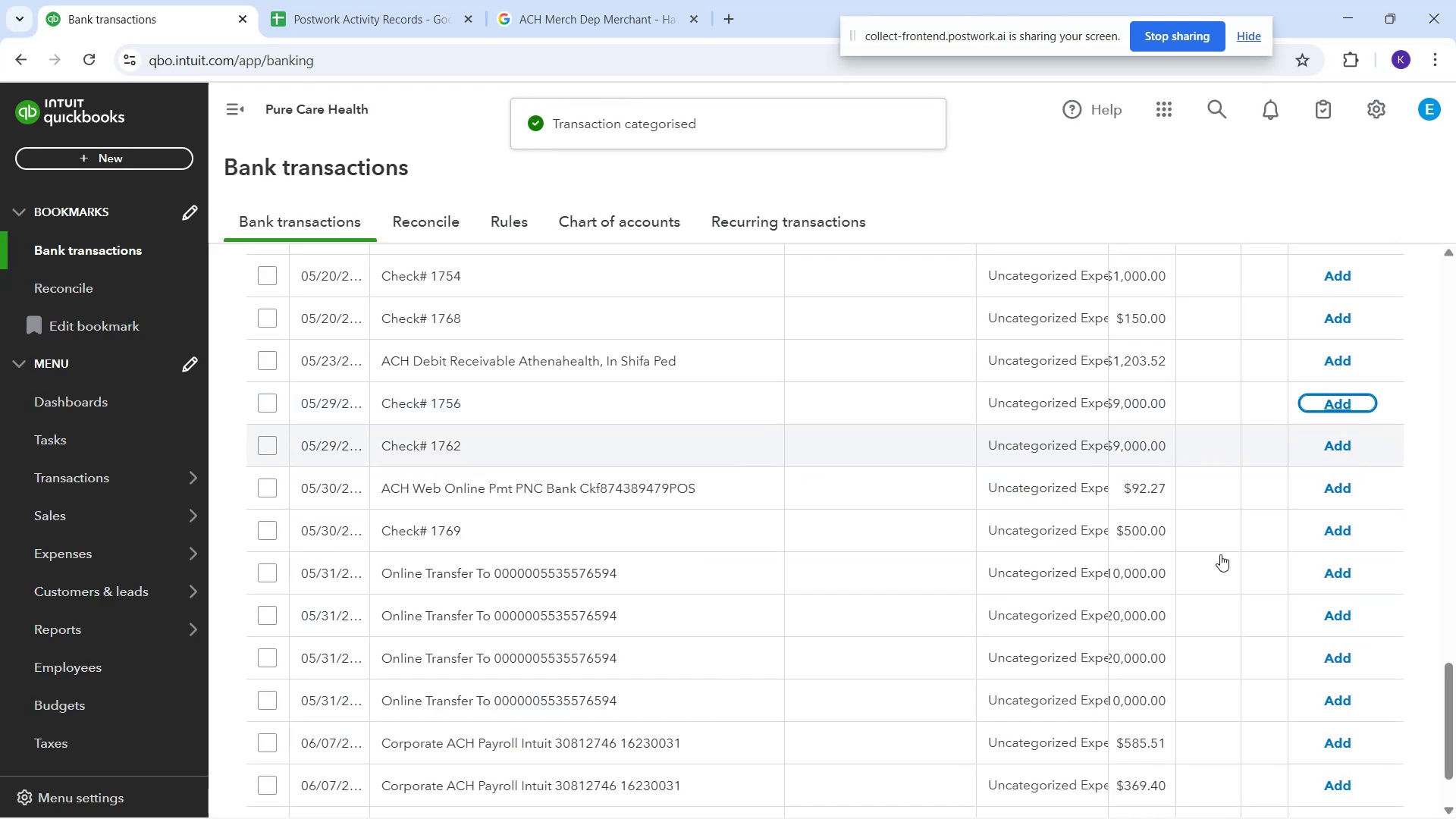 
scroll: coordinate [999, 557], scroll_direction: down, amount: 1.0
 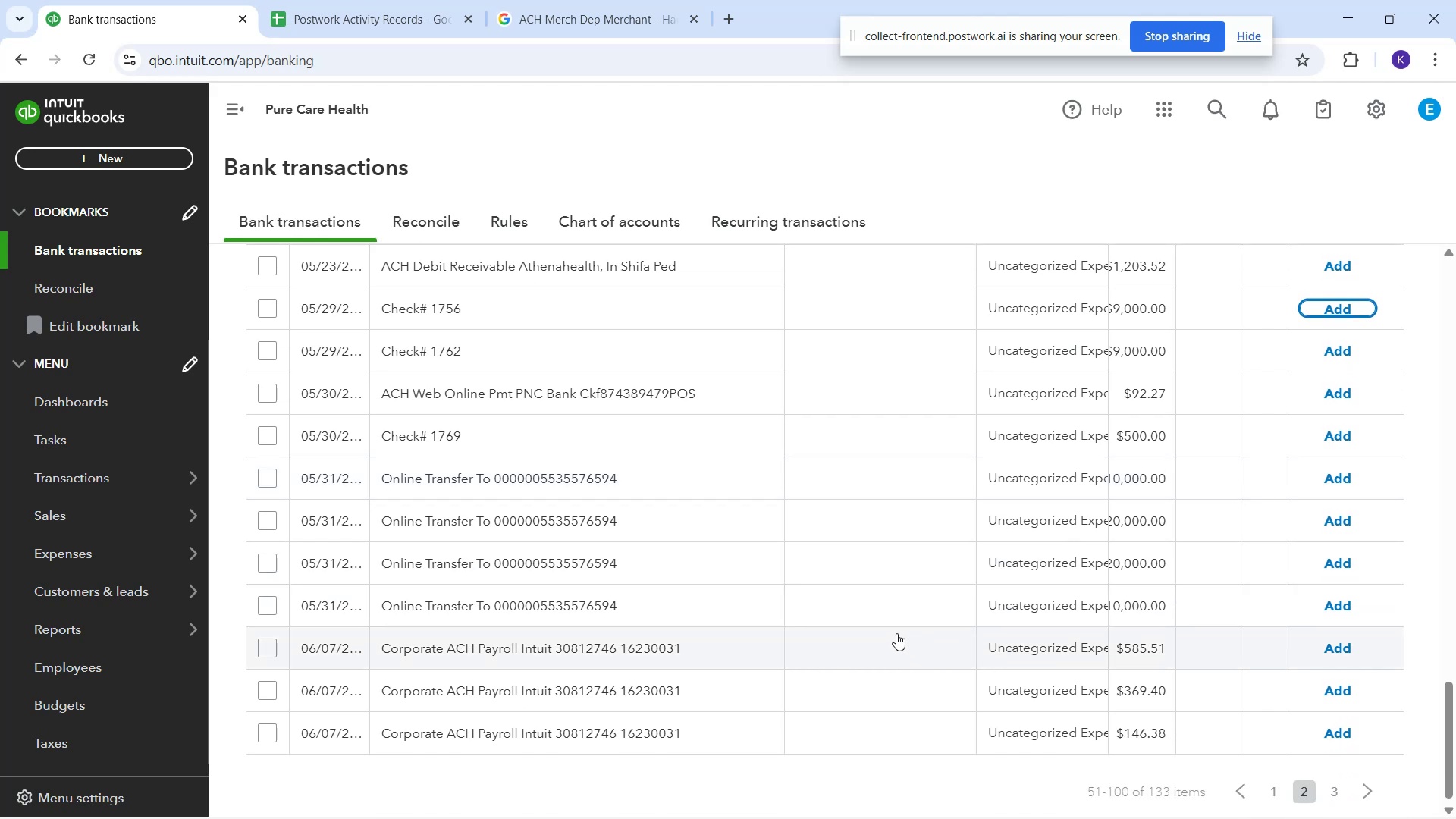 
left_click([604, 531])
 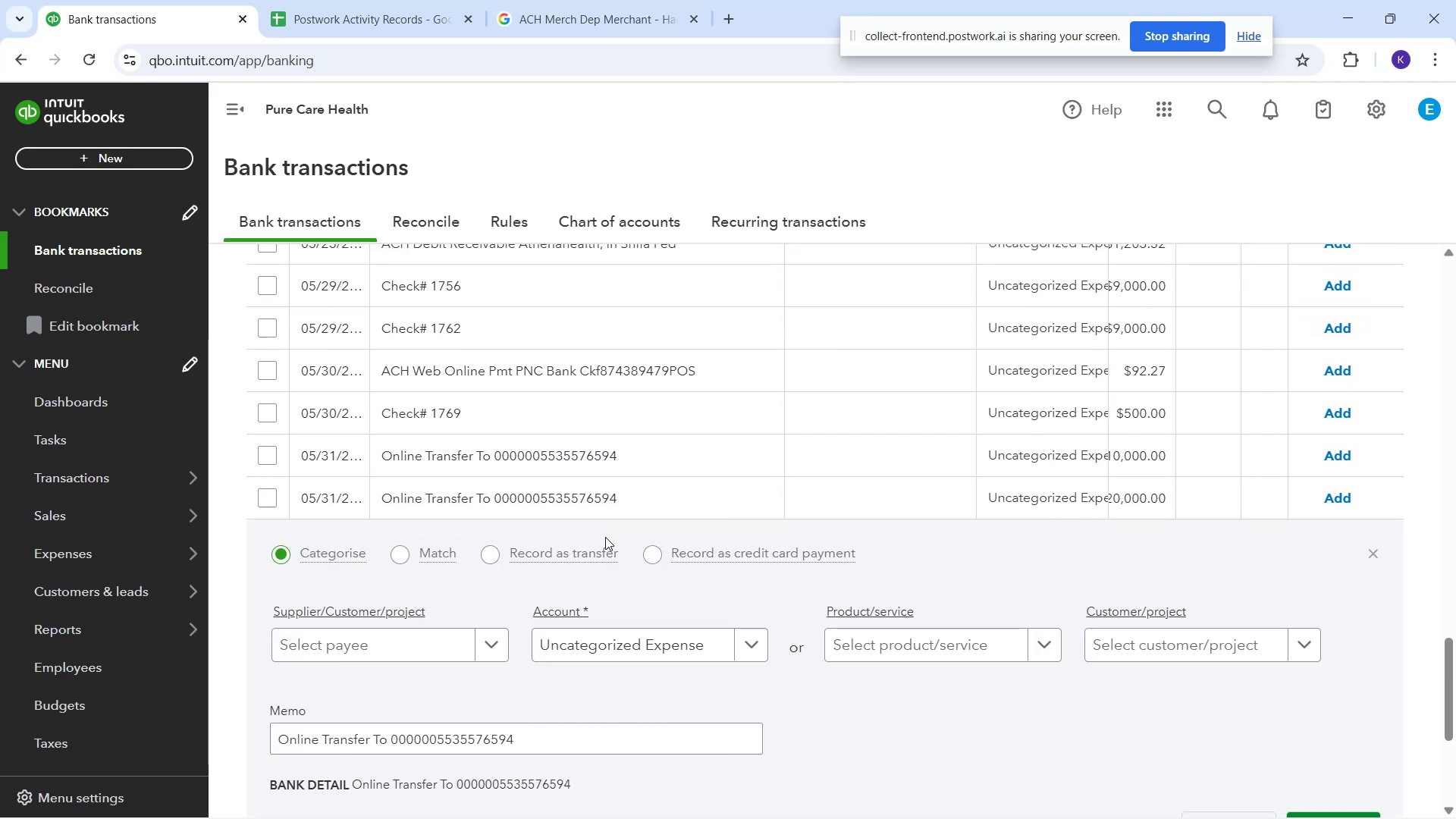 
scroll: coordinate [952, 514], scroll_direction: down, amount: 9.0
 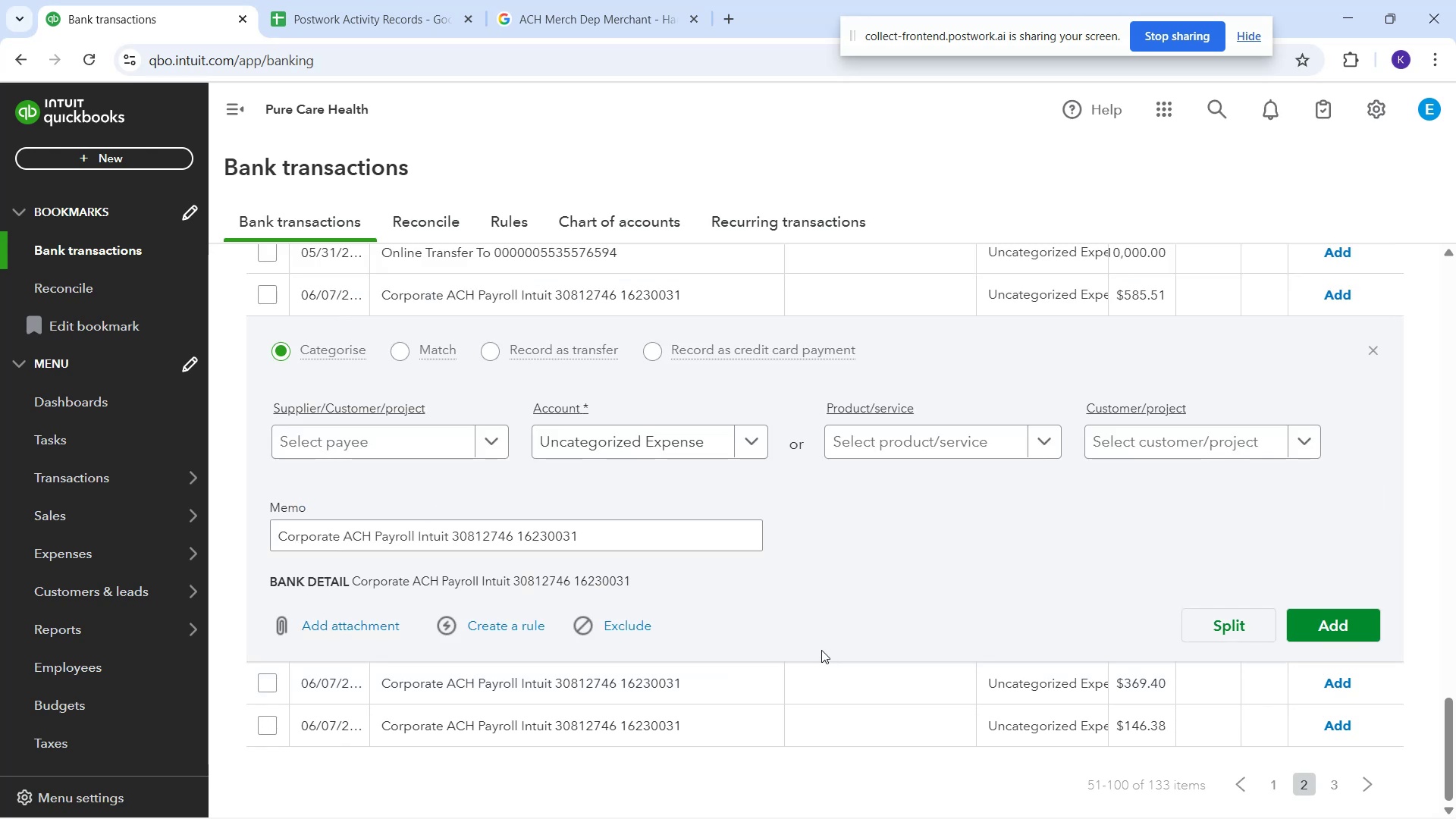 
left_click([452, 435])
 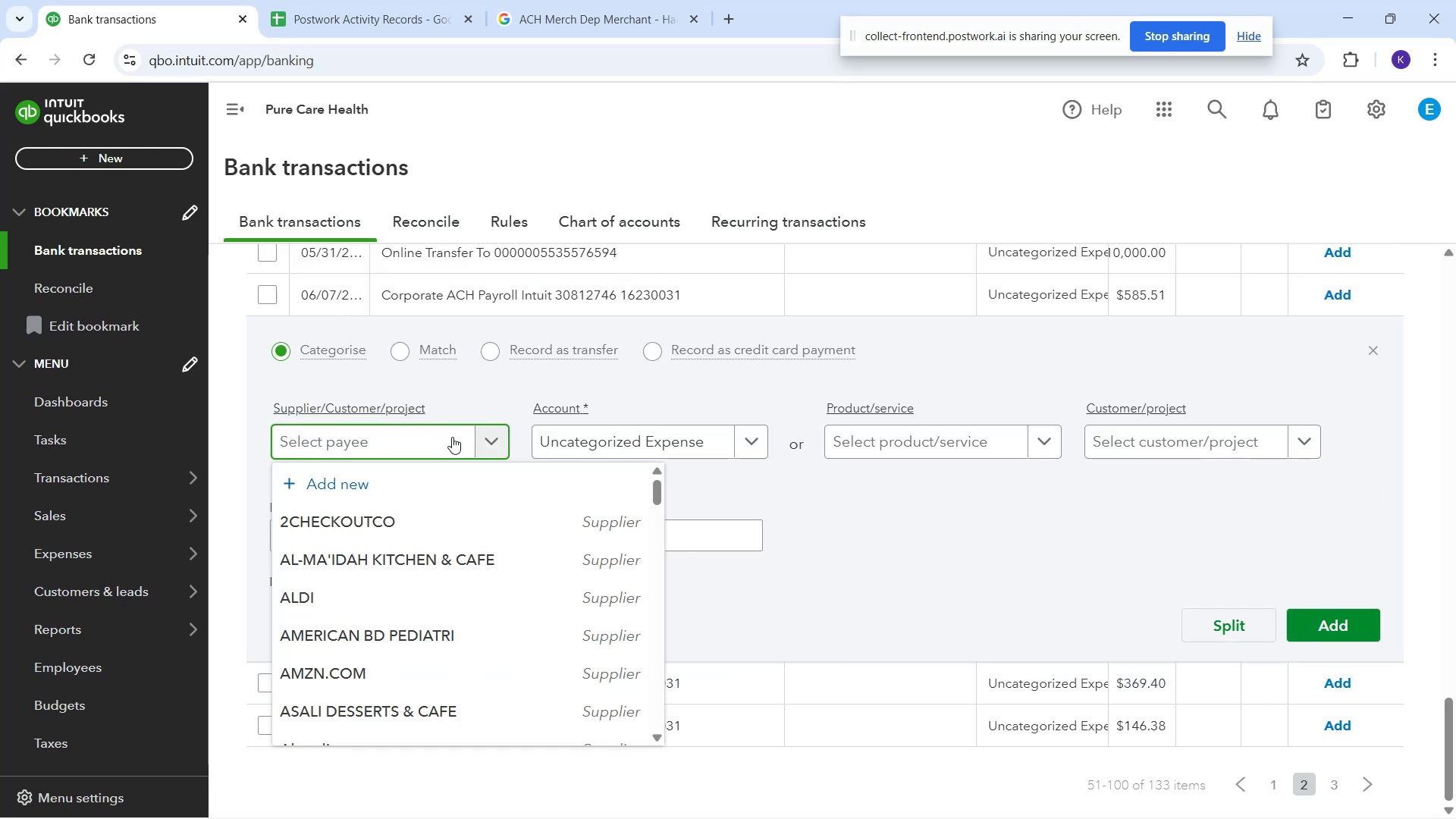 
type(intui)
 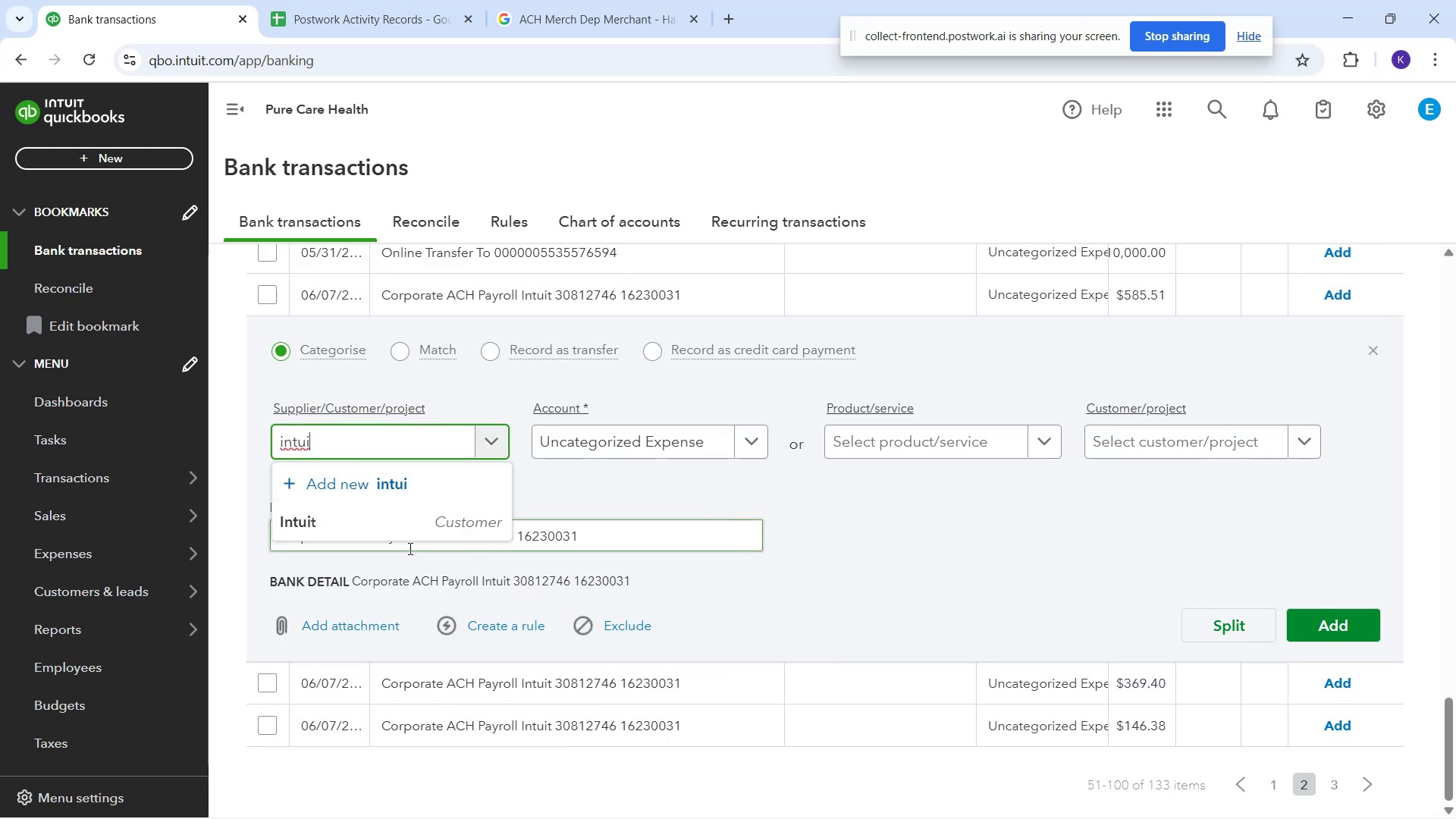 
left_click([398, 541])
 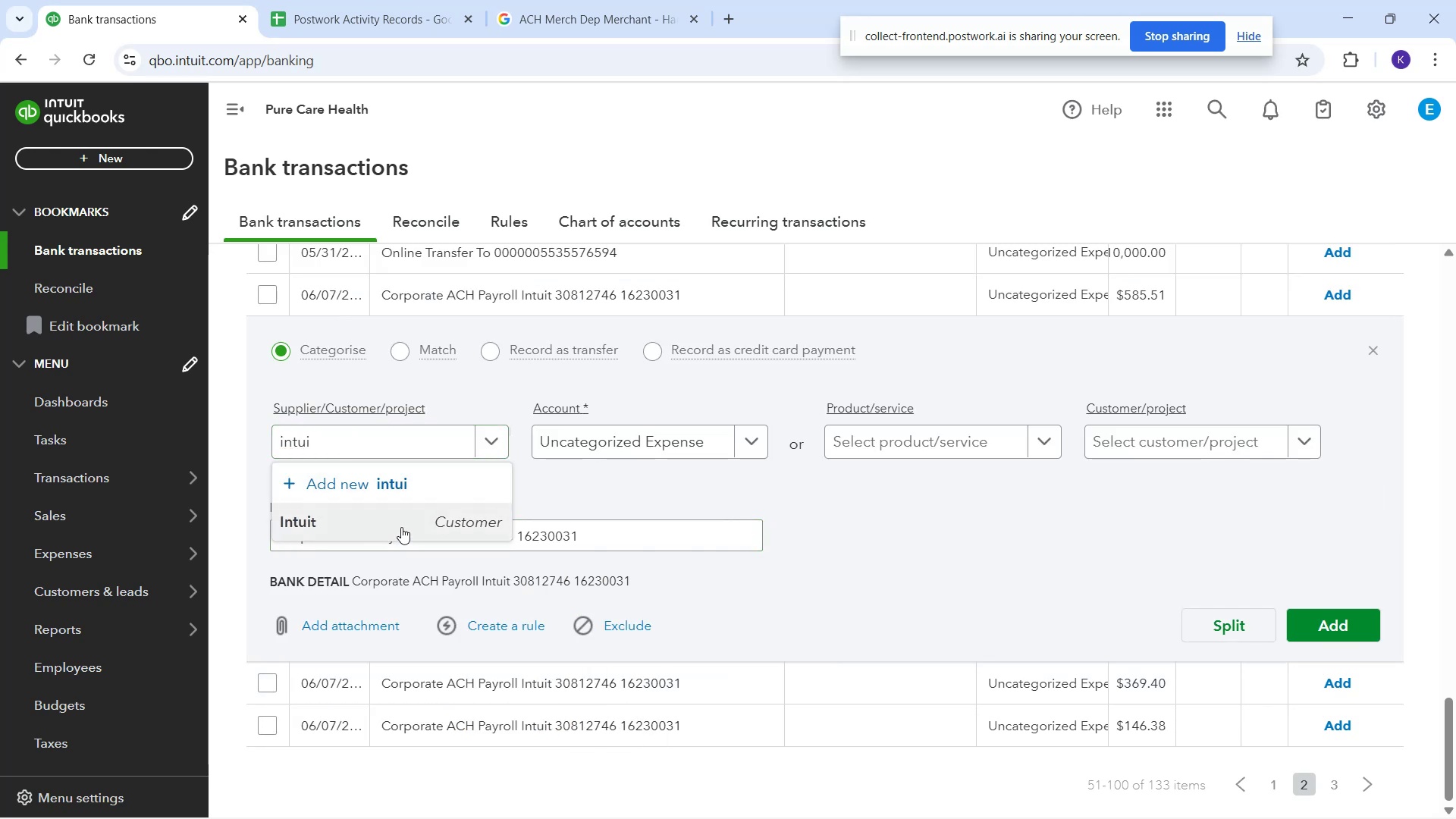 
left_click([401, 527])
 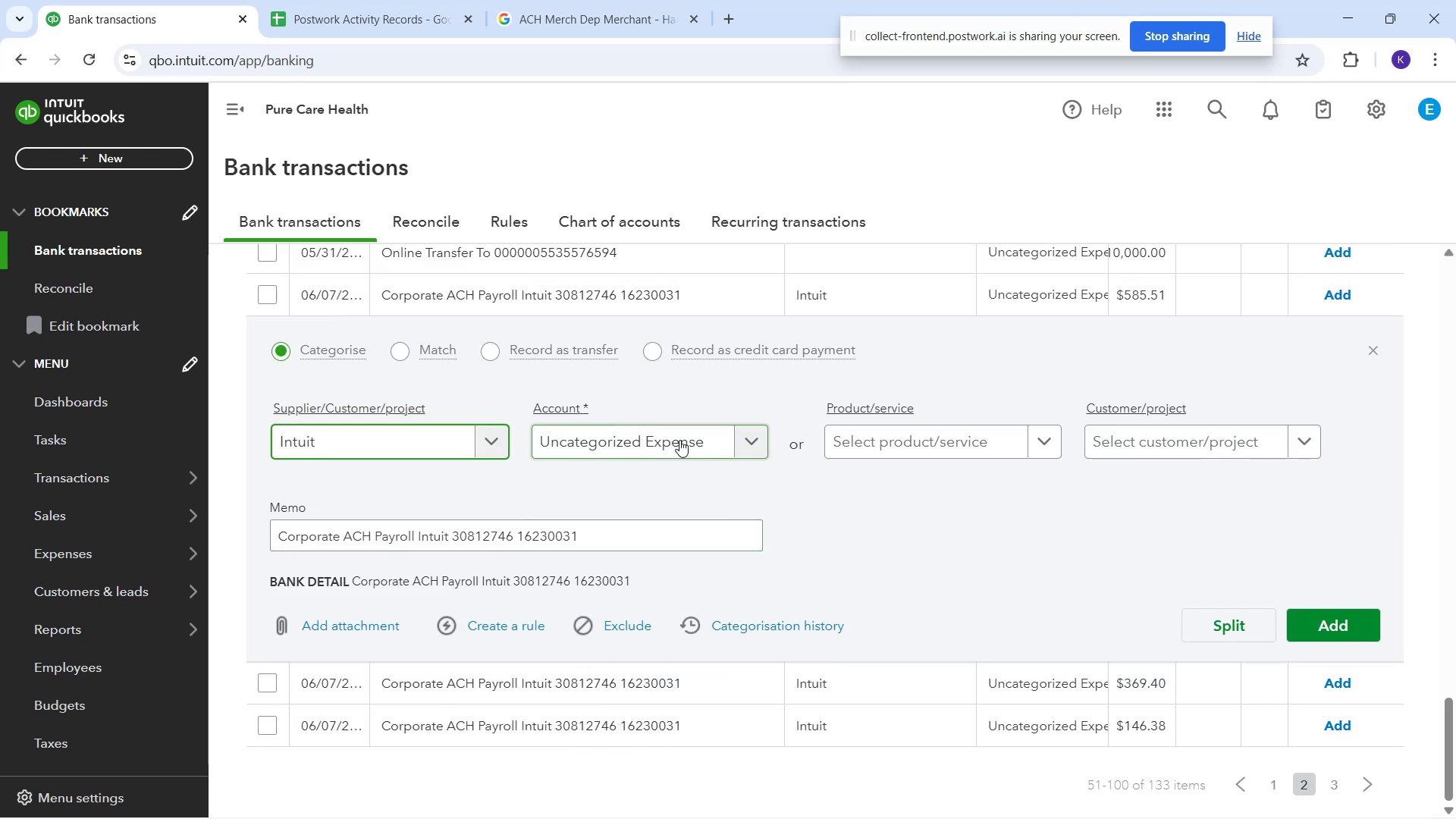 
left_click([682, 446])
 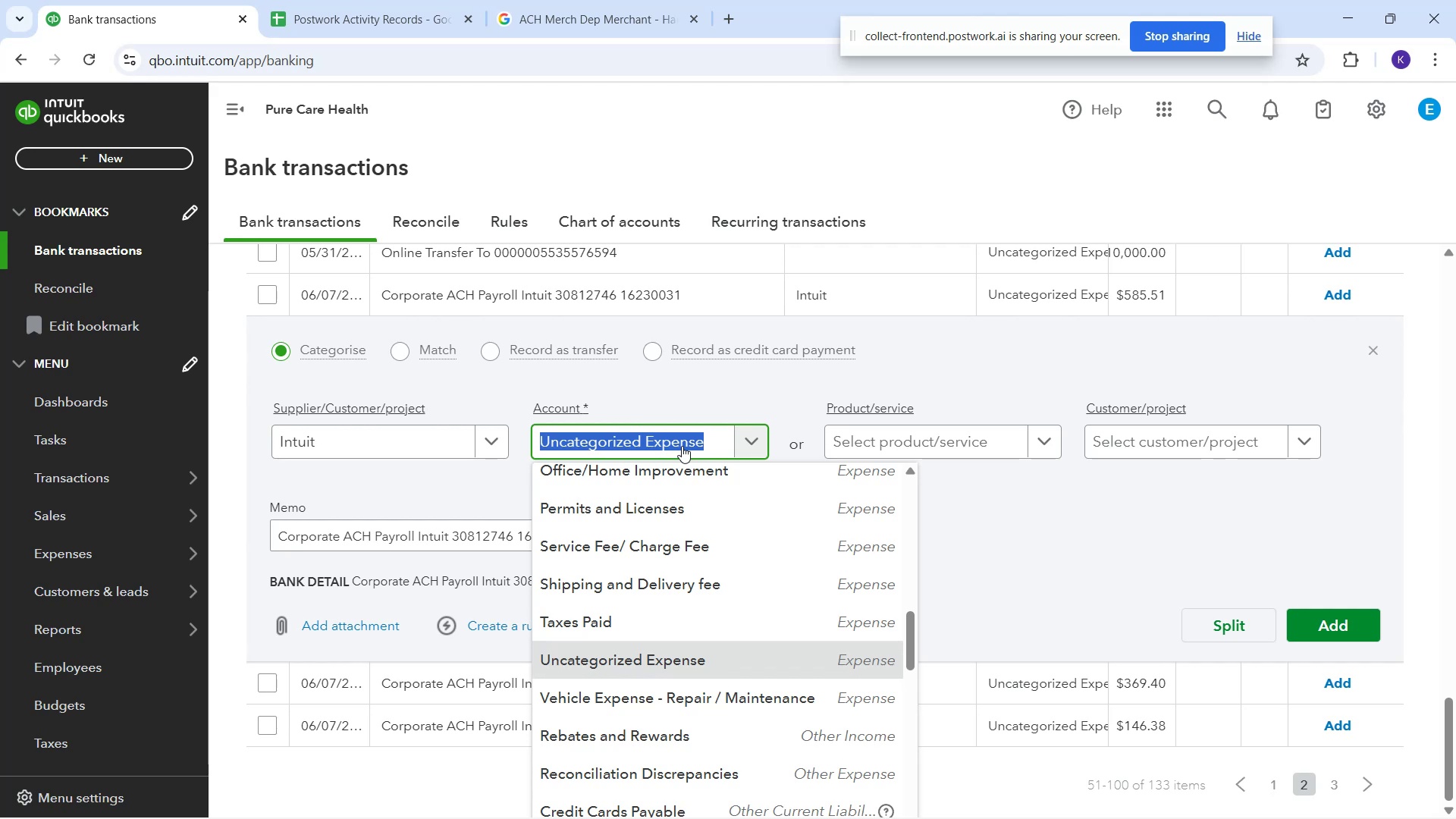 
type(sala)
 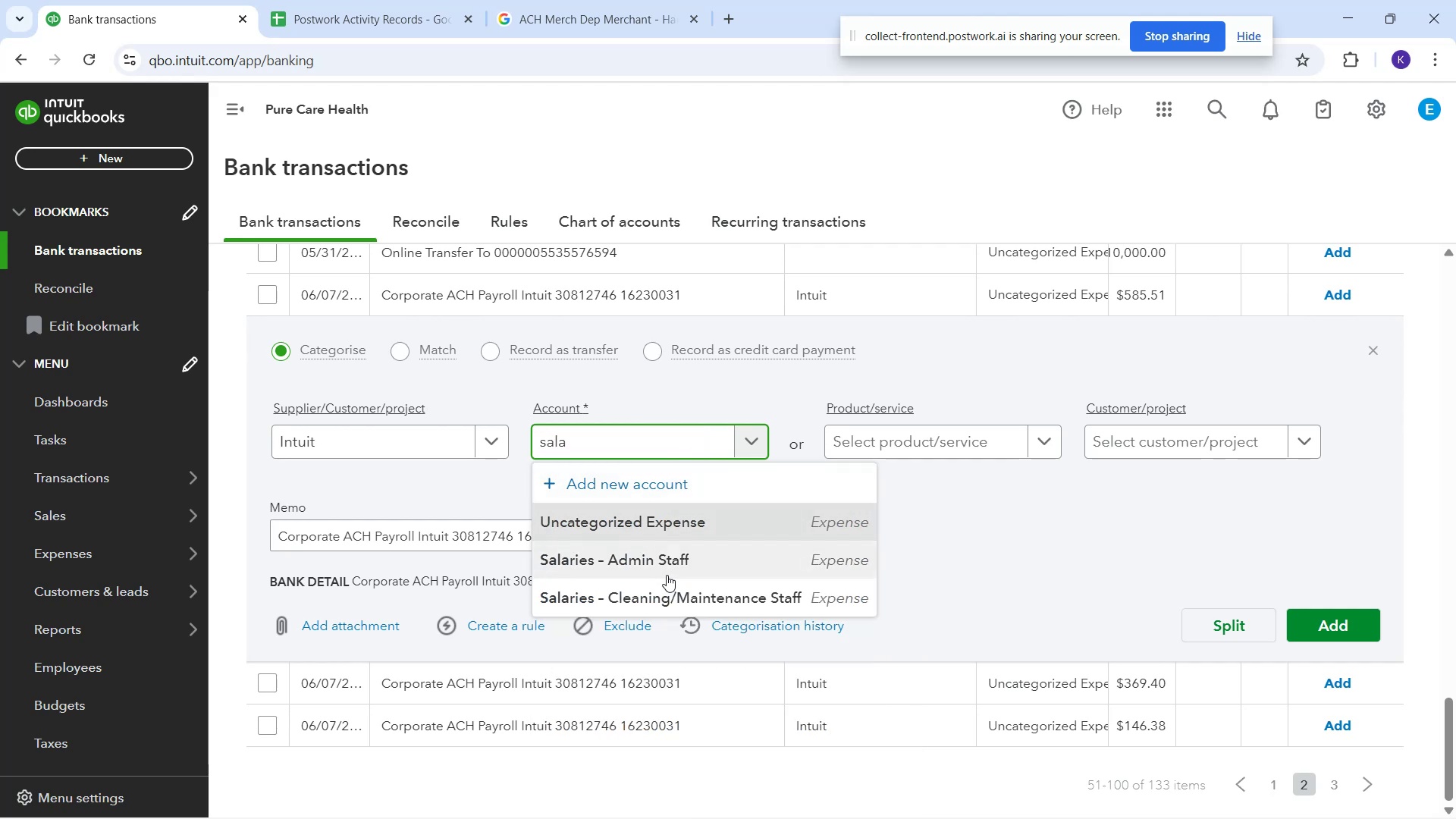 
left_click([668, 560])
 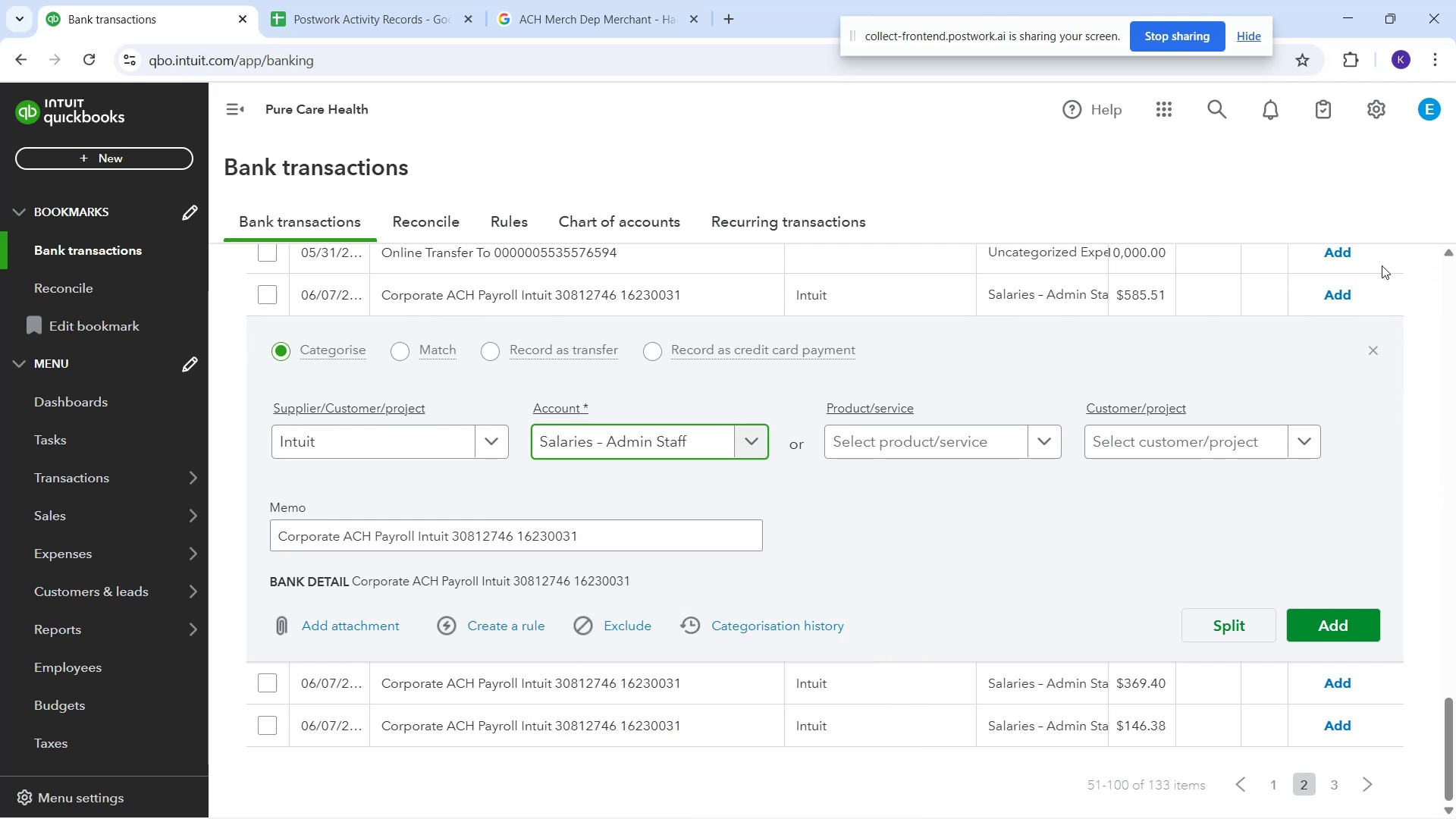 
left_click([1335, 291])
 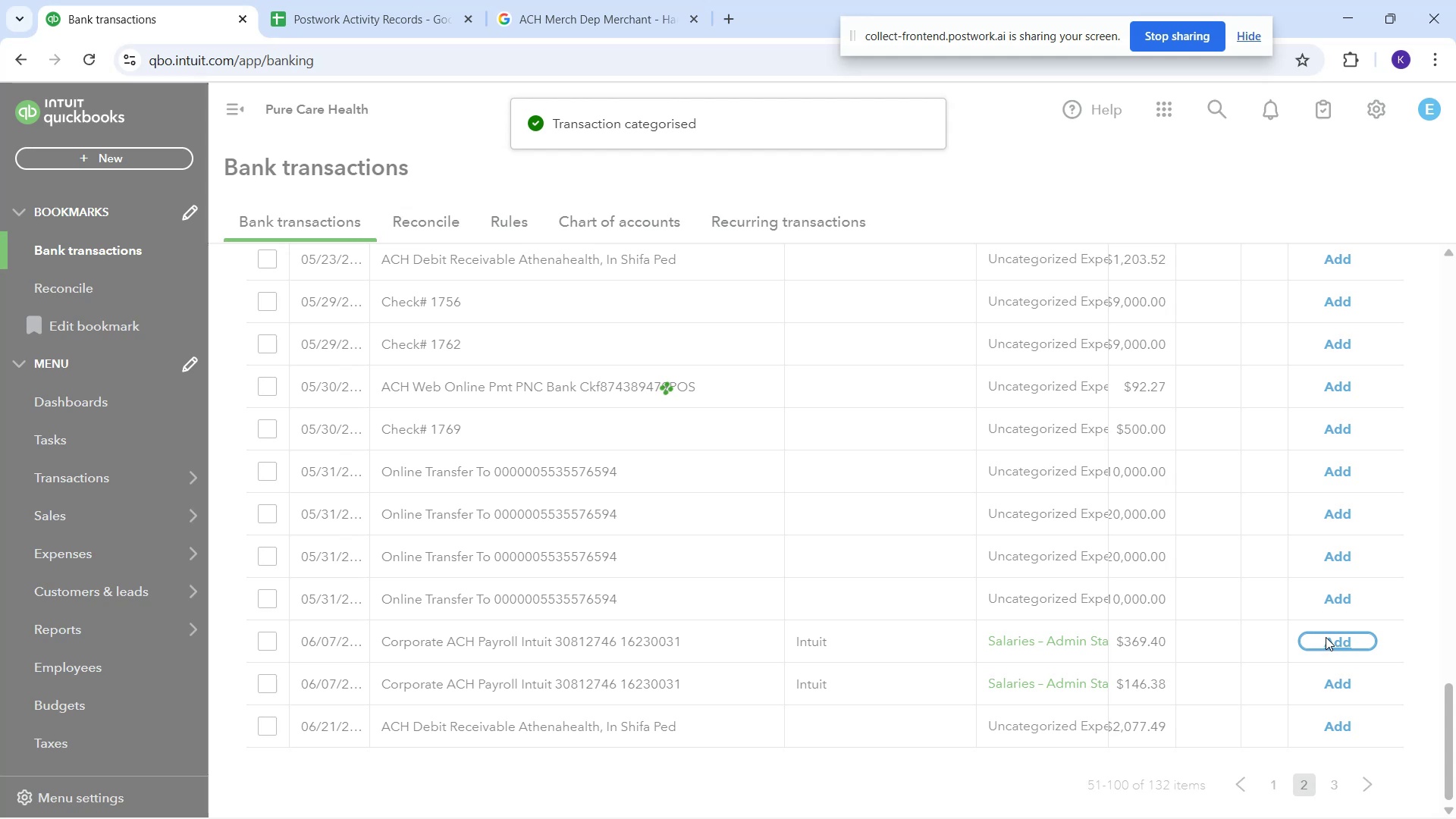 
wait(5.65)
 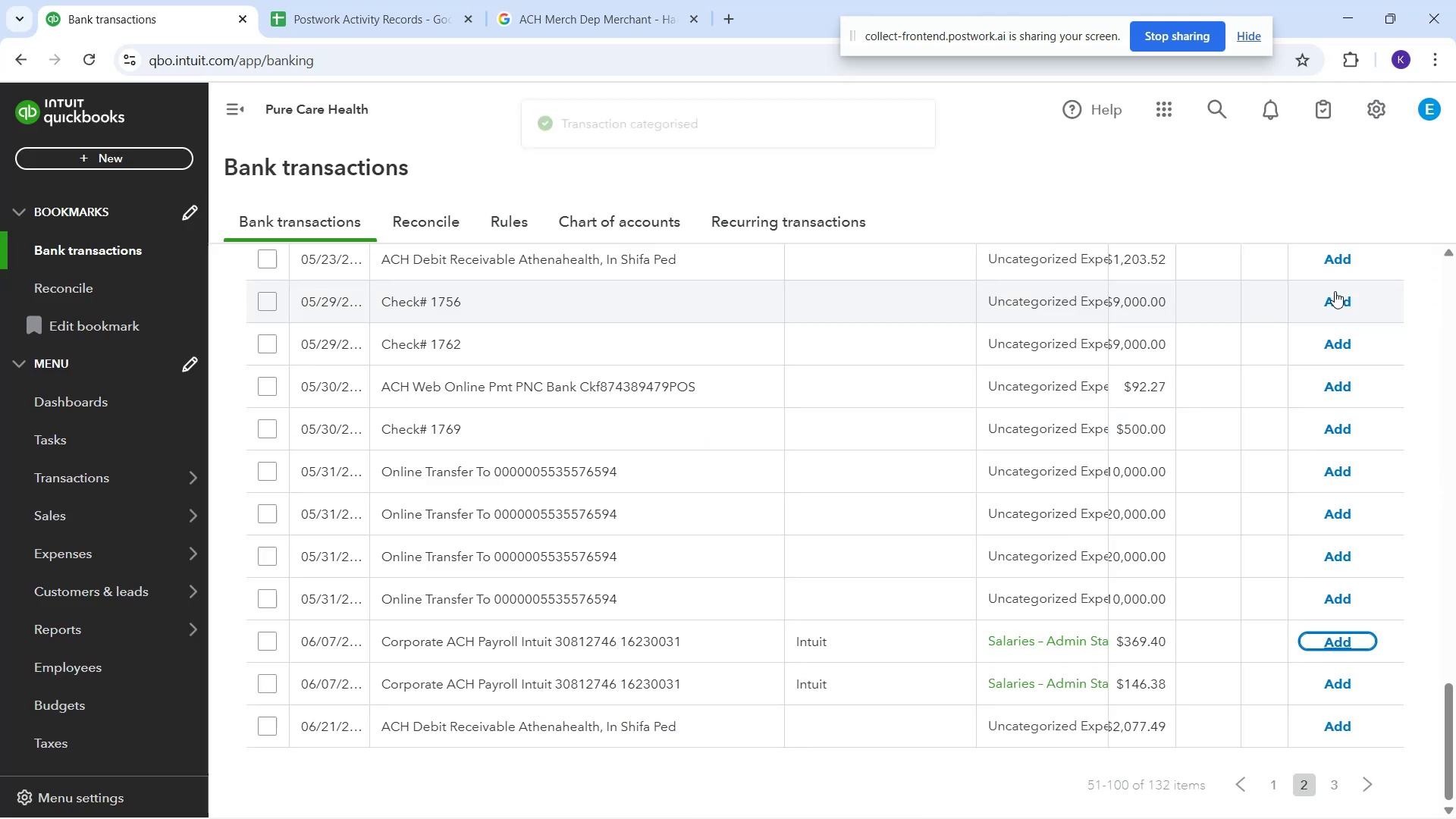 
left_click([1327, 637])
 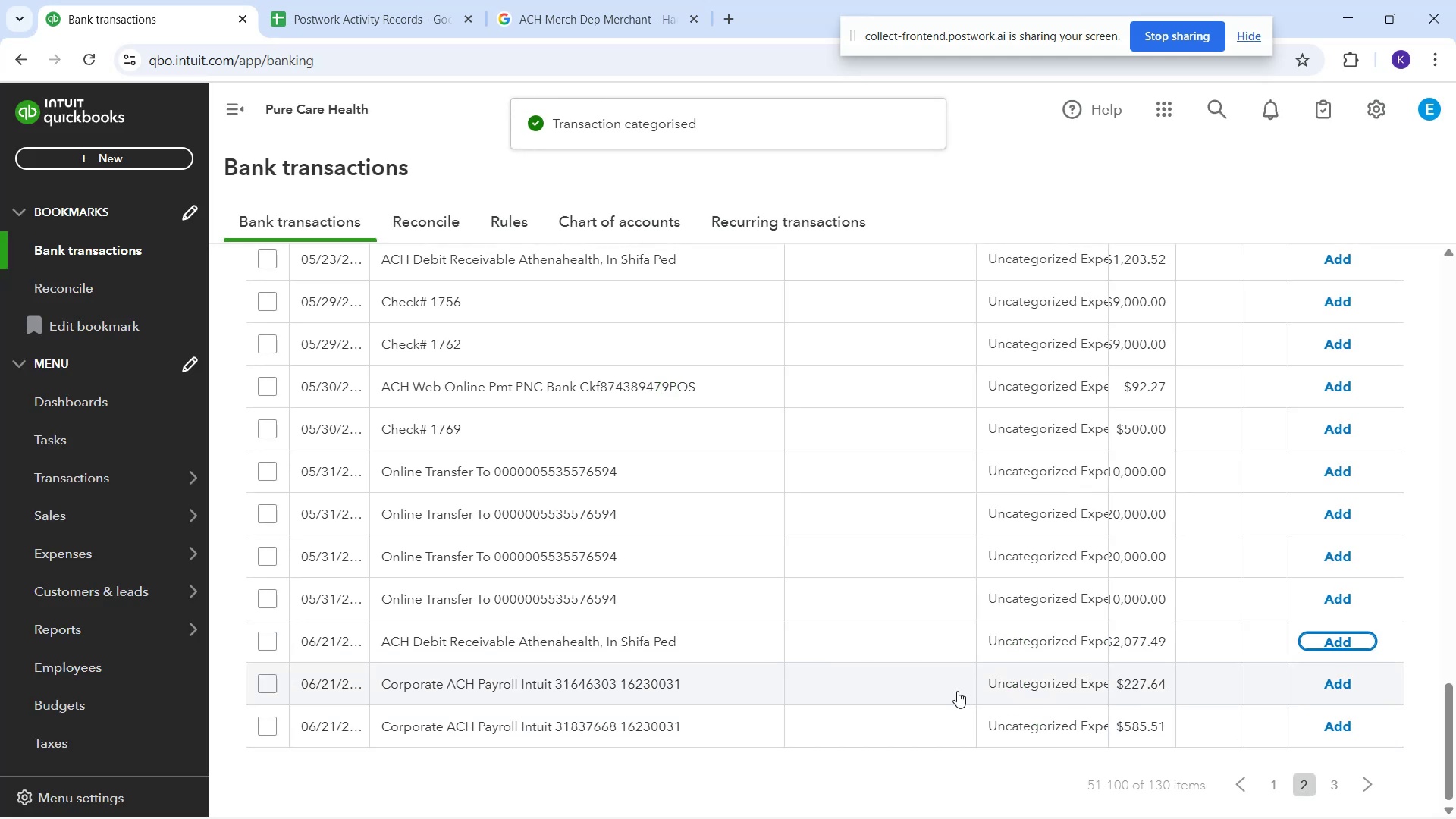 
wait(5.8)
 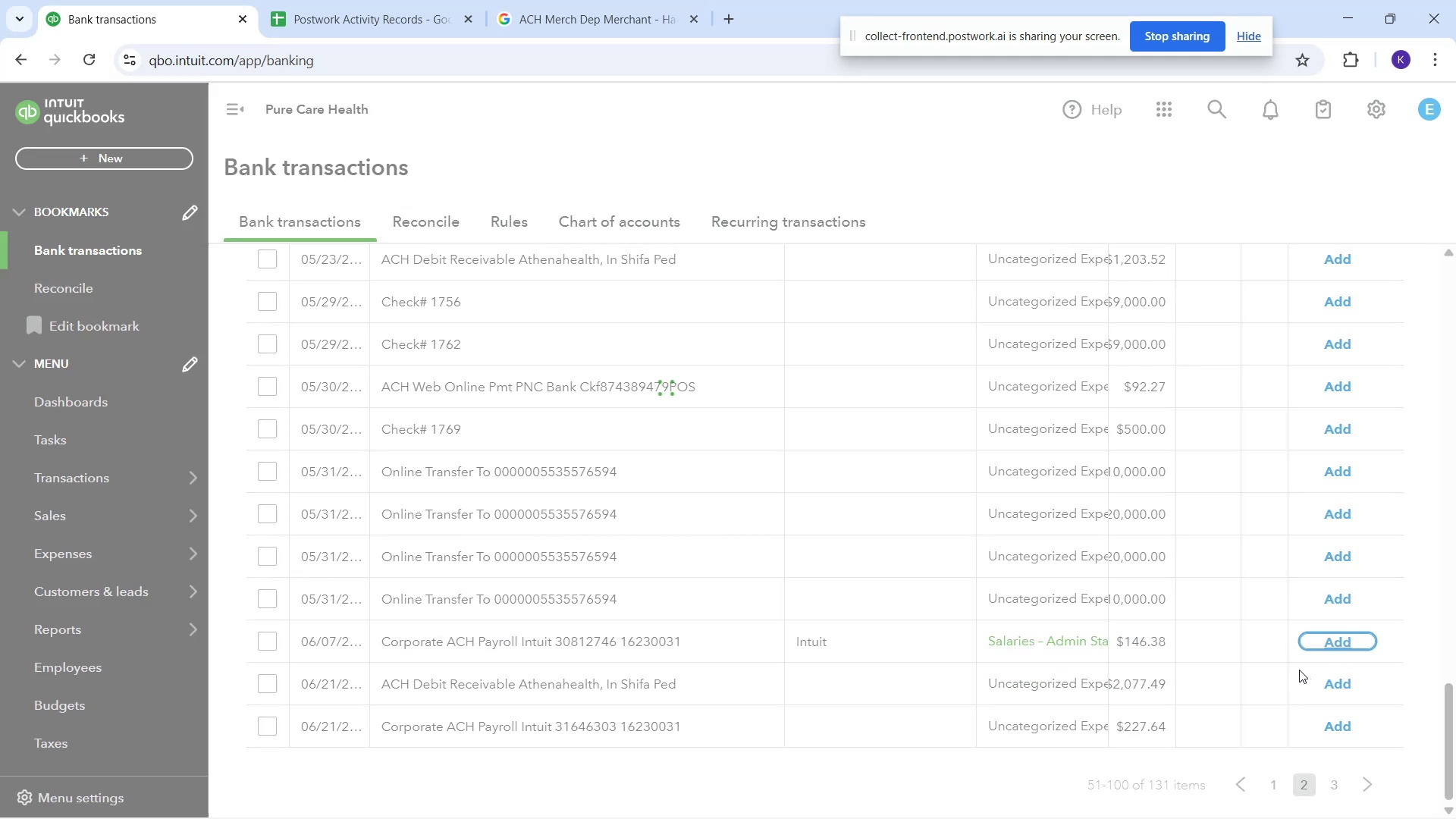 
left_click([840, 679])
 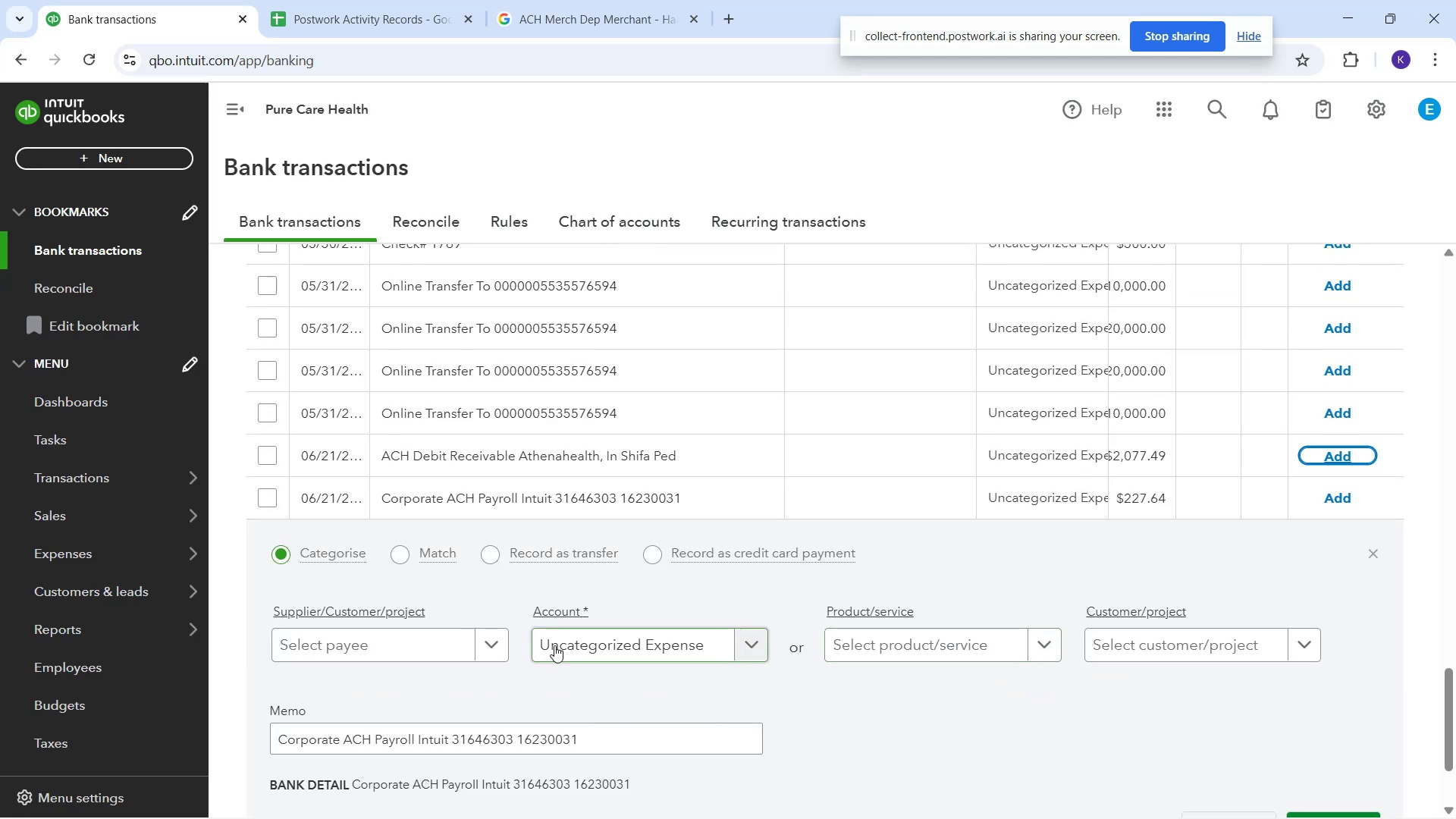 
left_click([451, 648])
 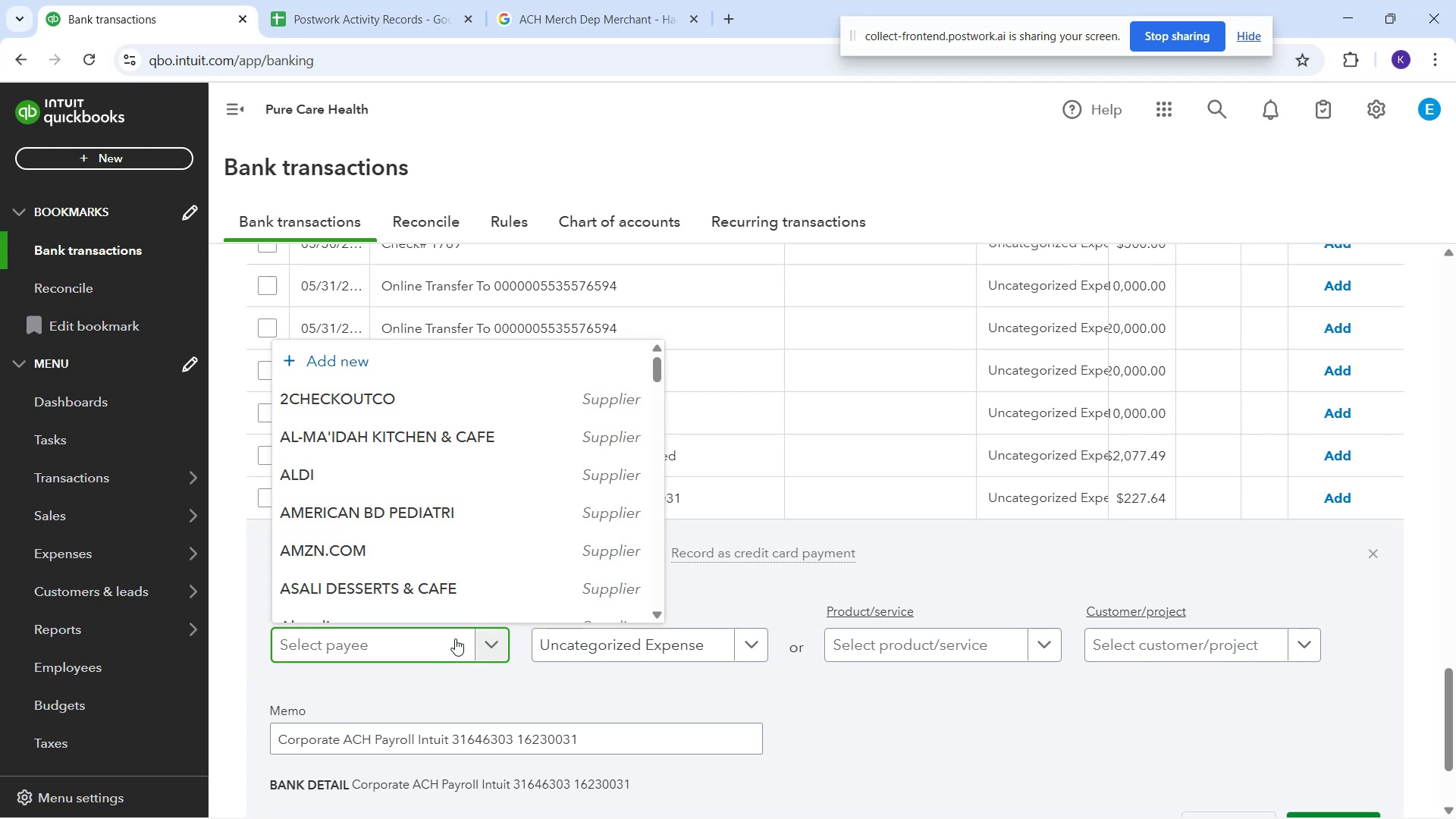 
type(intui)
 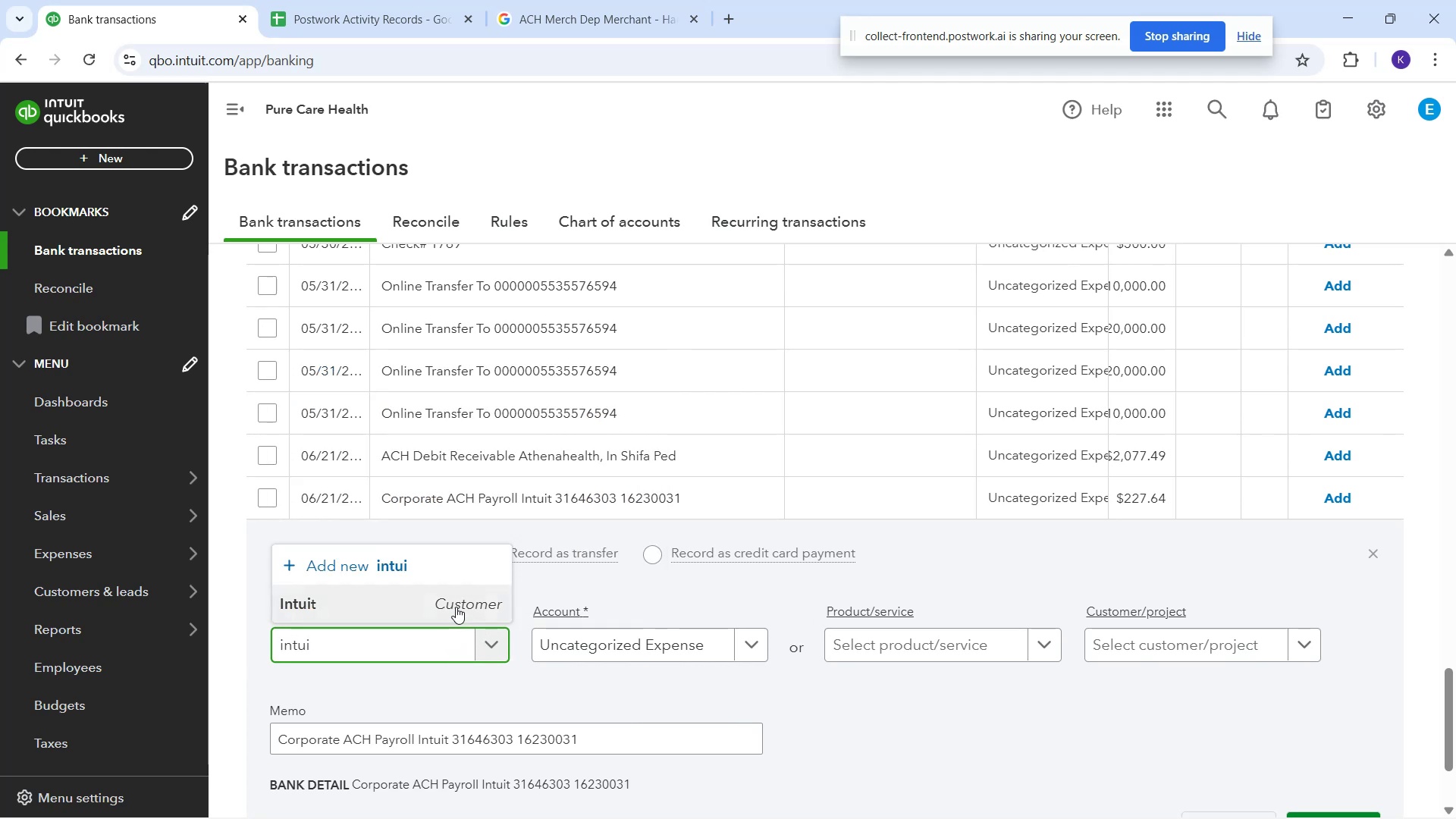 
left_click([454, 607])
 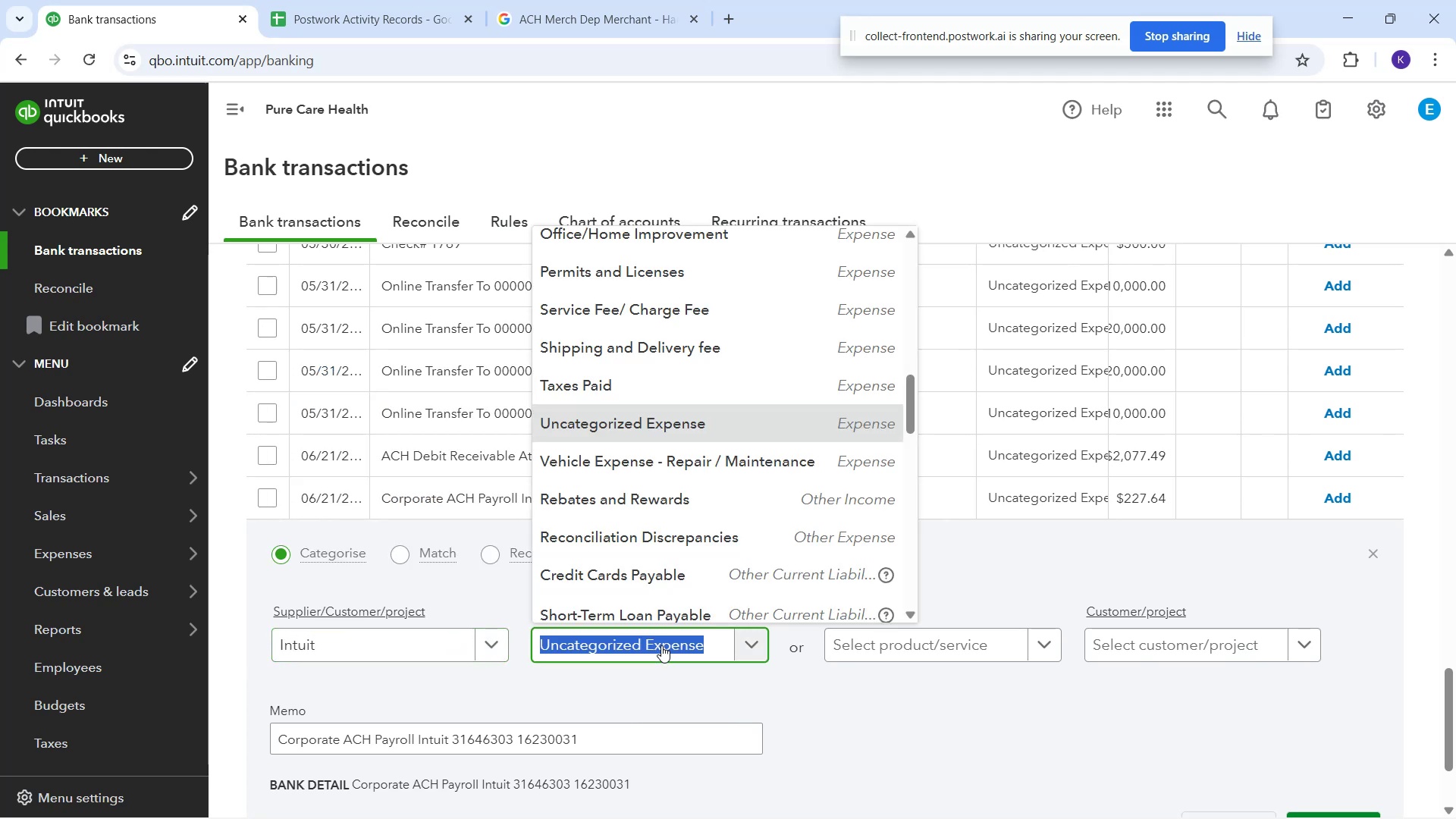 
type(sala)
 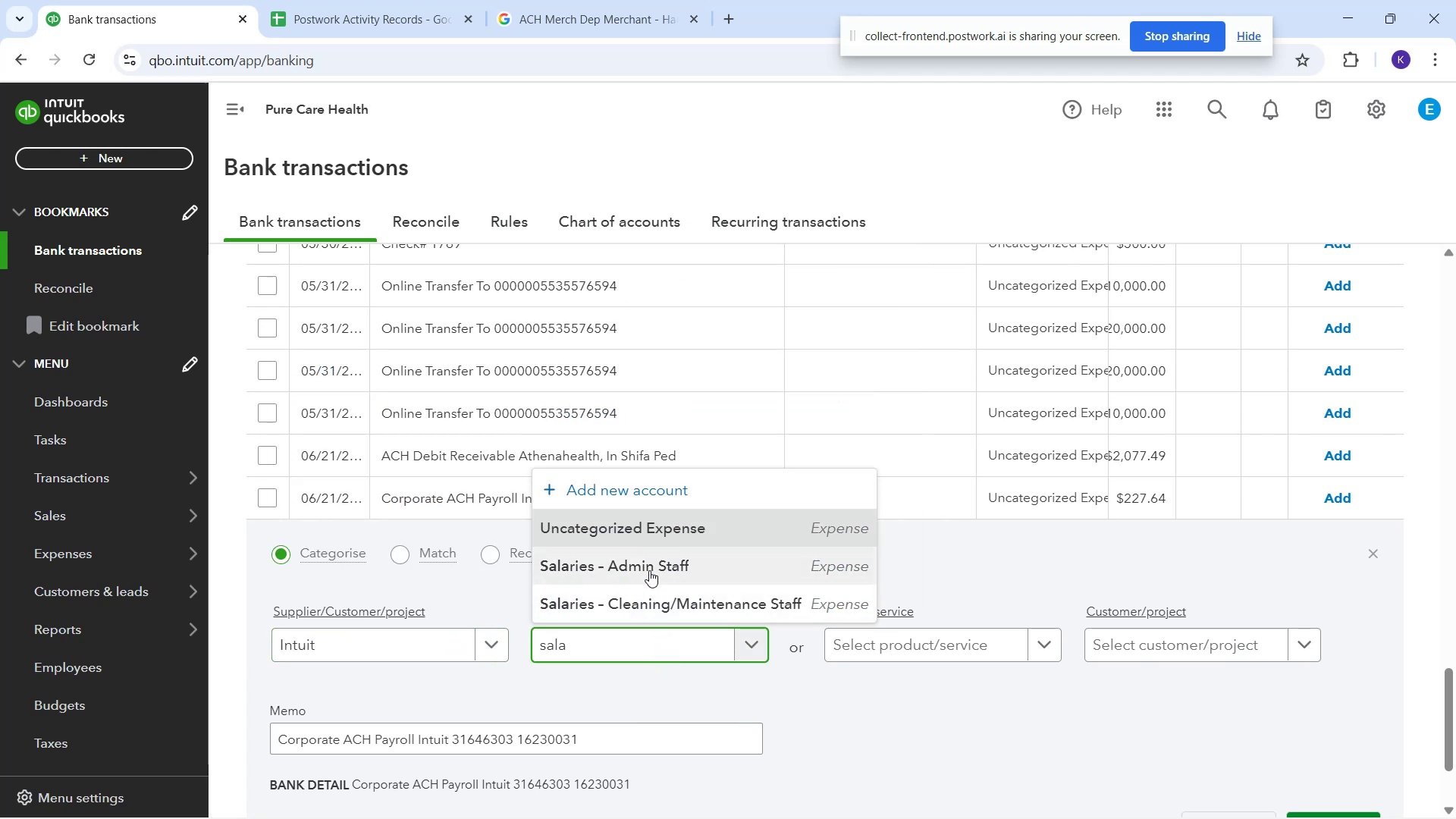 
left_click([647, 567])
 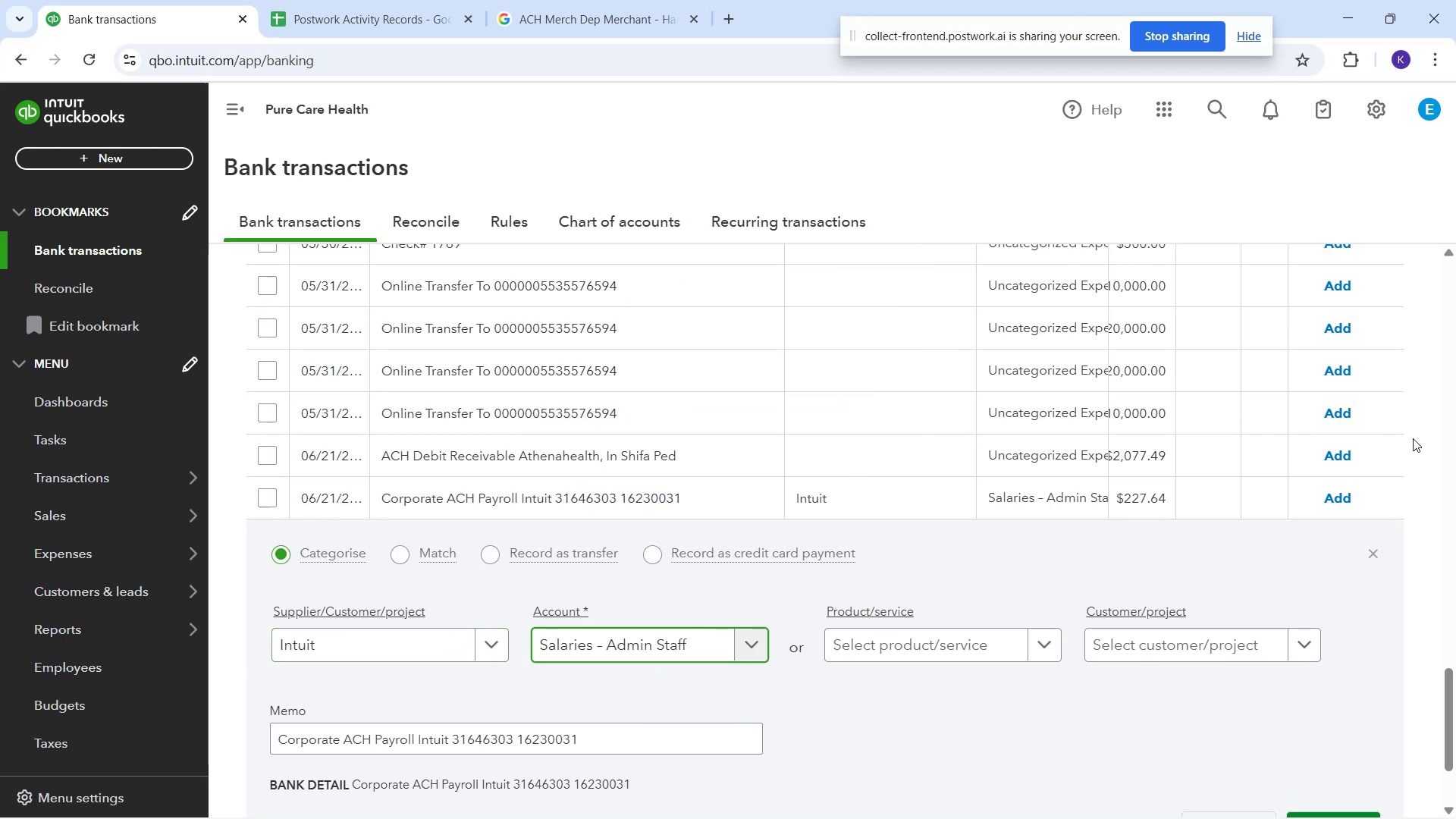 
scroll: coordinate [1415, 464], scroll_direction: down, amount: 4.0
 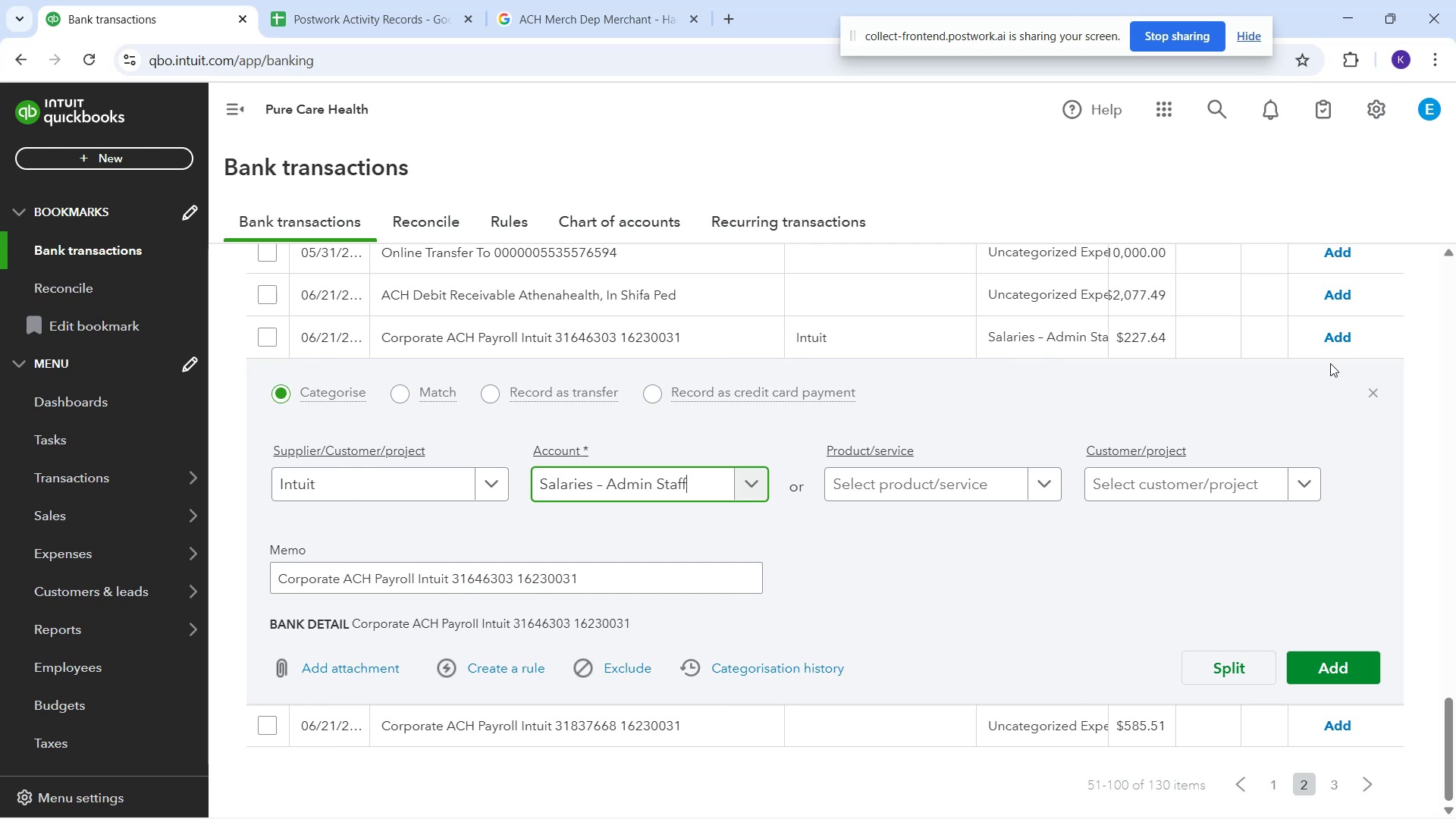 
left_click([1323, 326])
 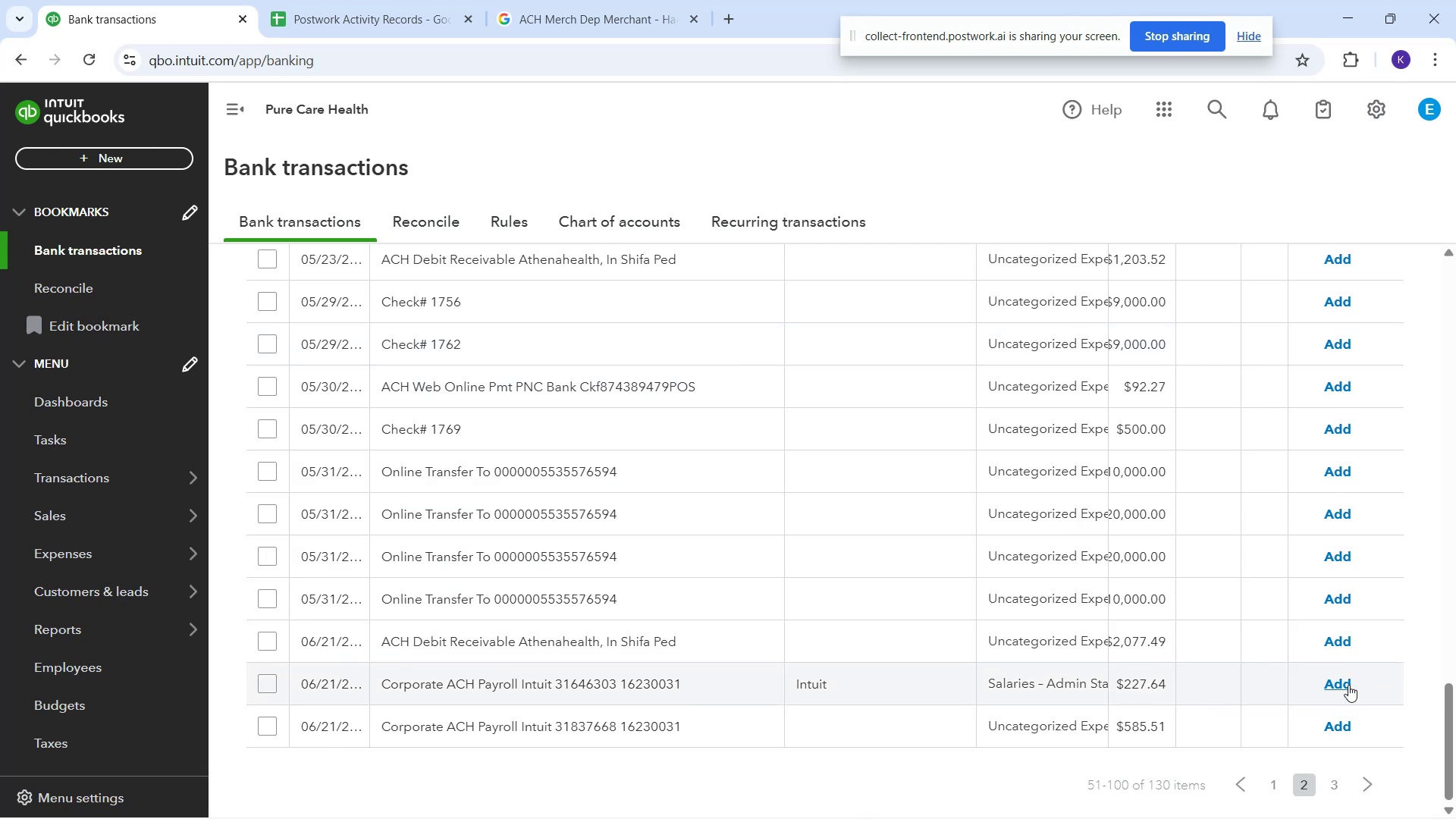 
double_click([1336, 694])
 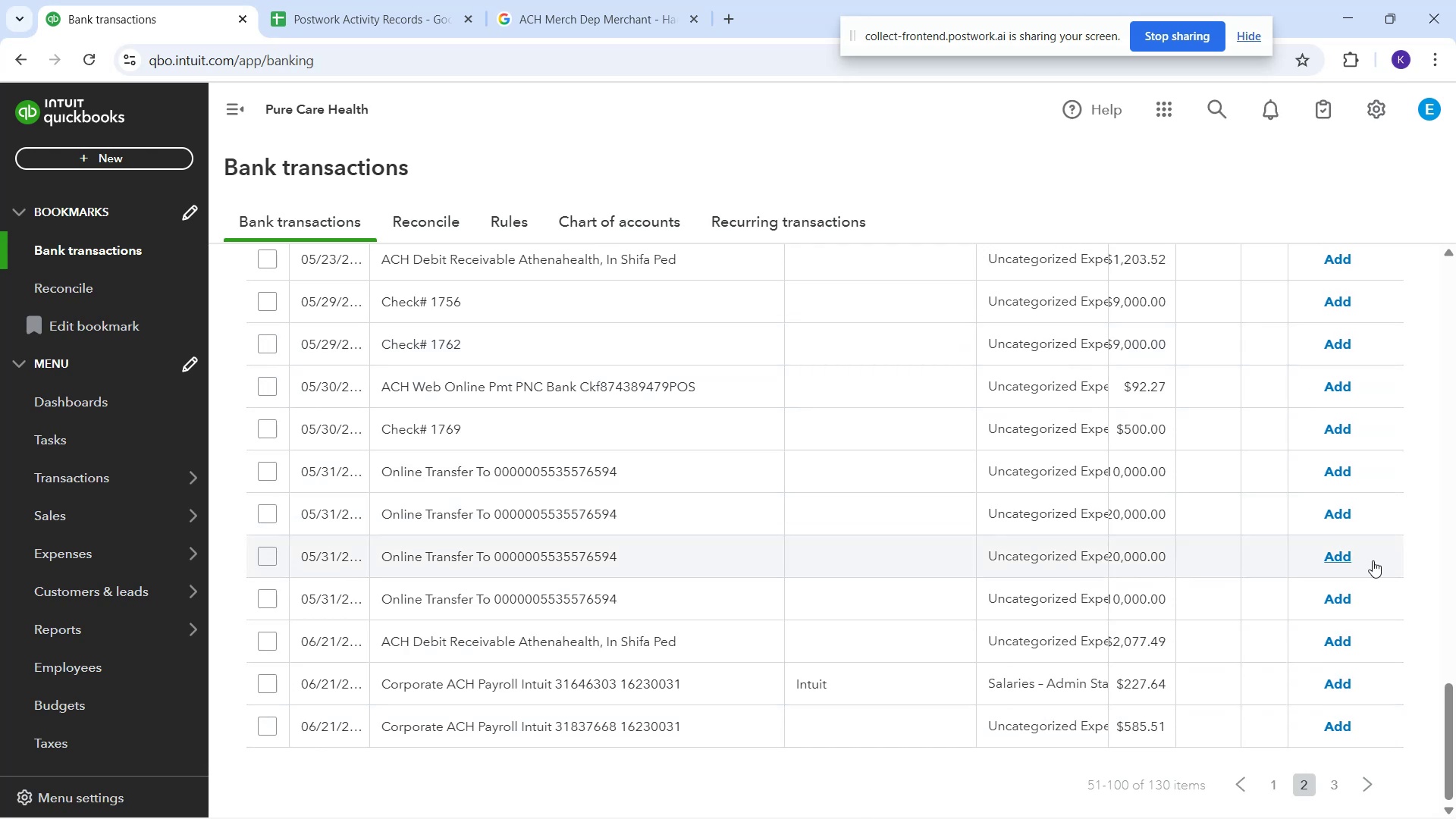 
wait(5.53)
 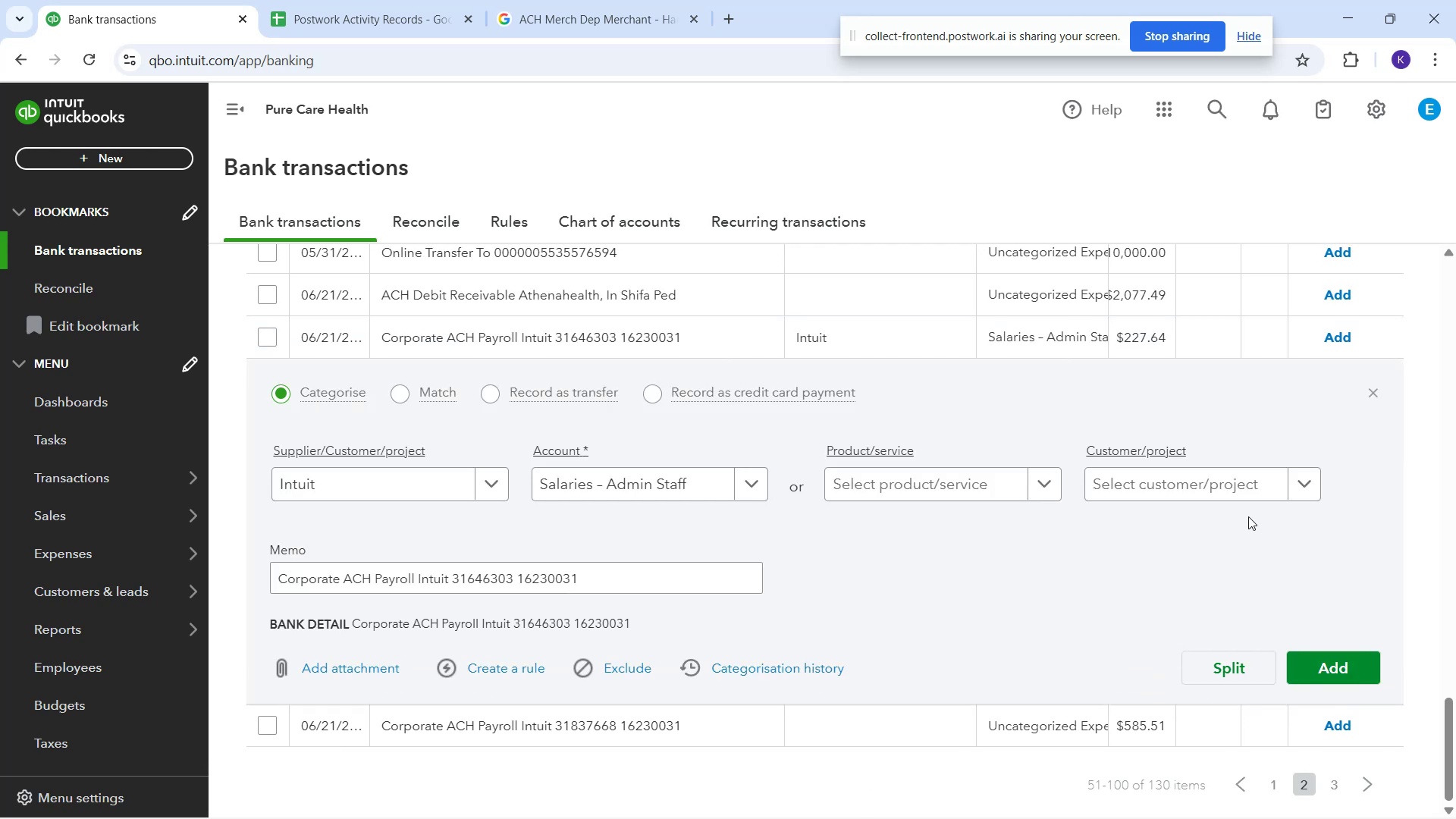 
left_click([1336, 692])
 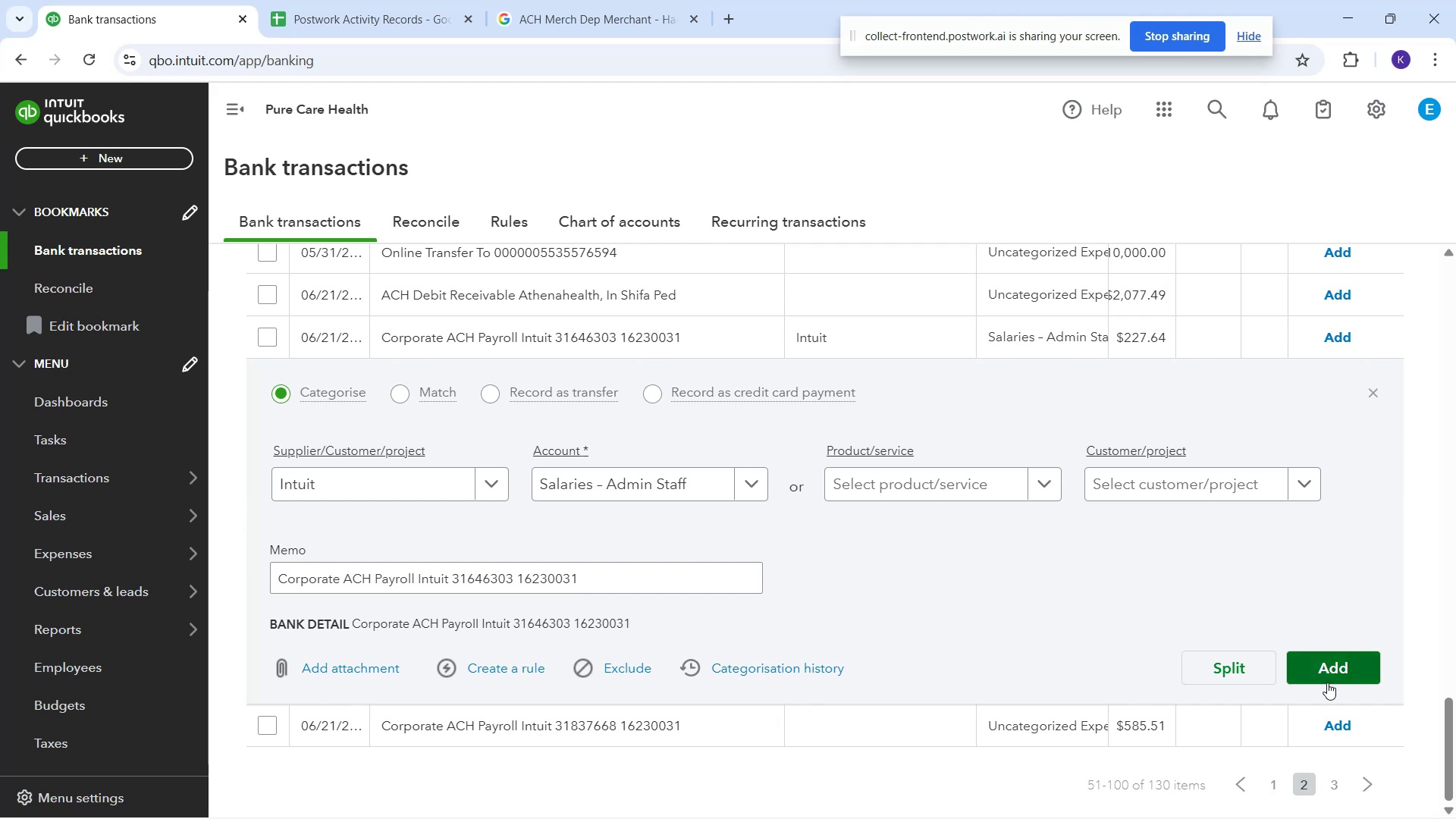 
left_click([1326, 671])
 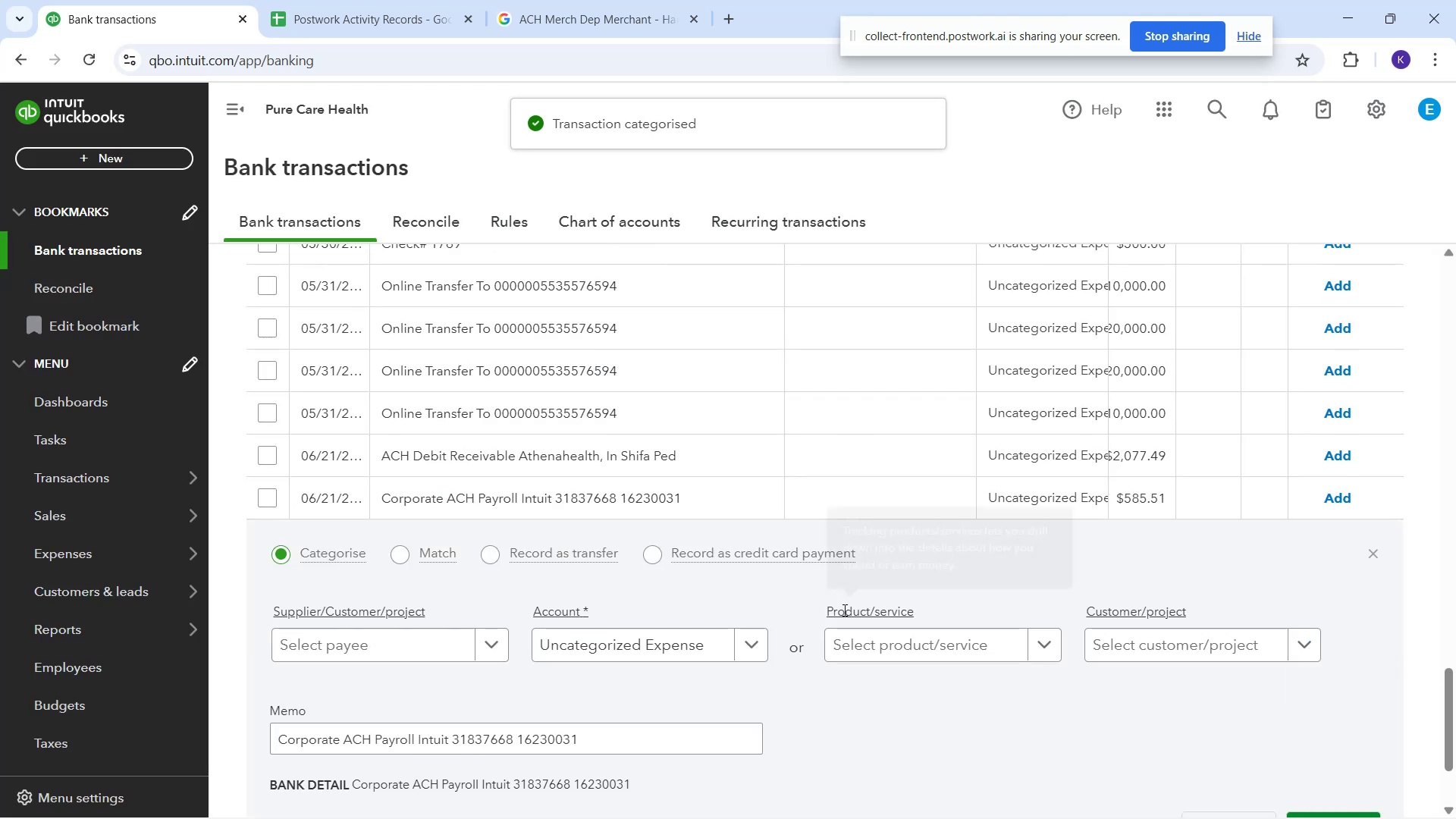 
wait(5.29)
 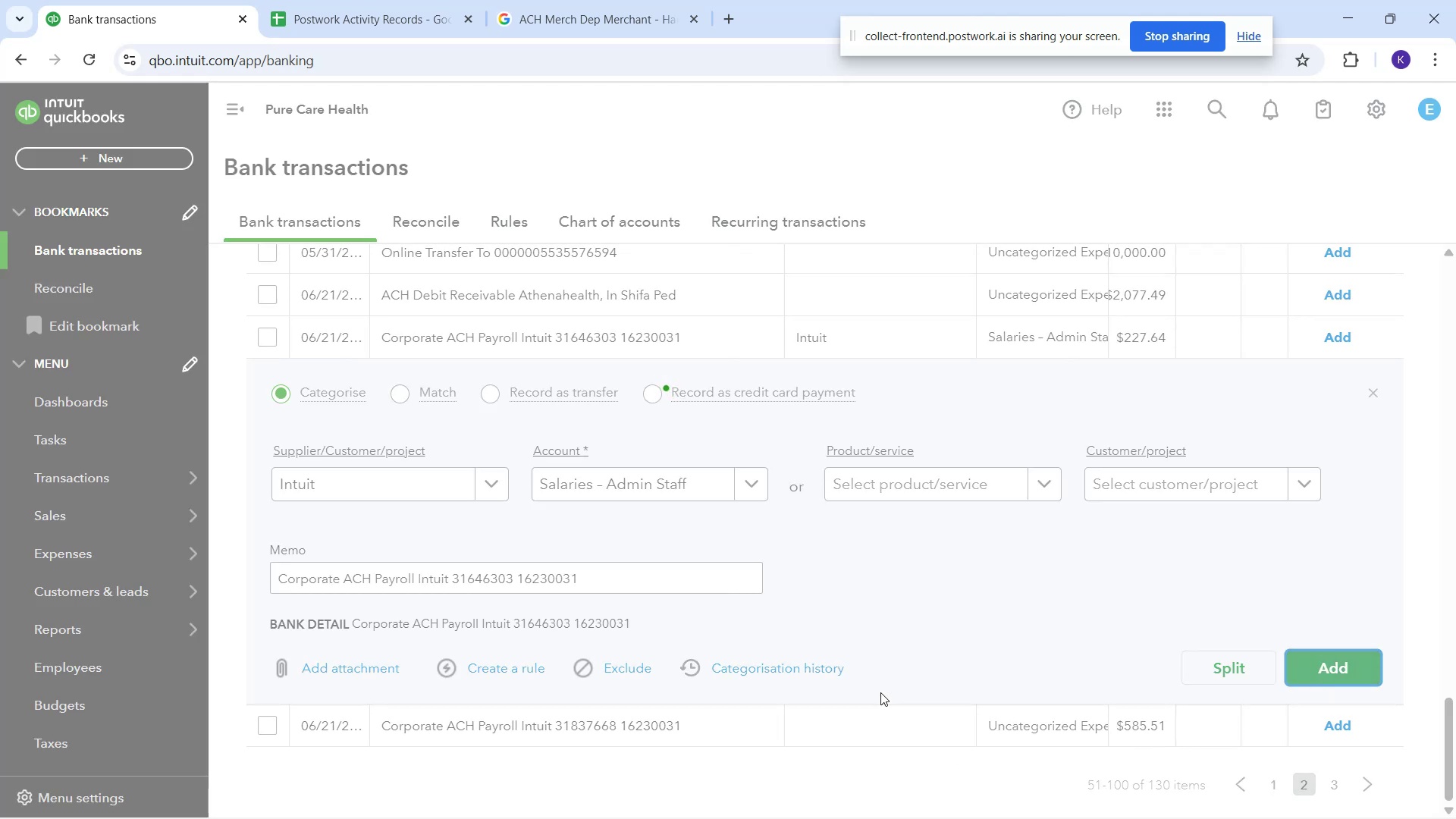 
left_click([338, 664])
 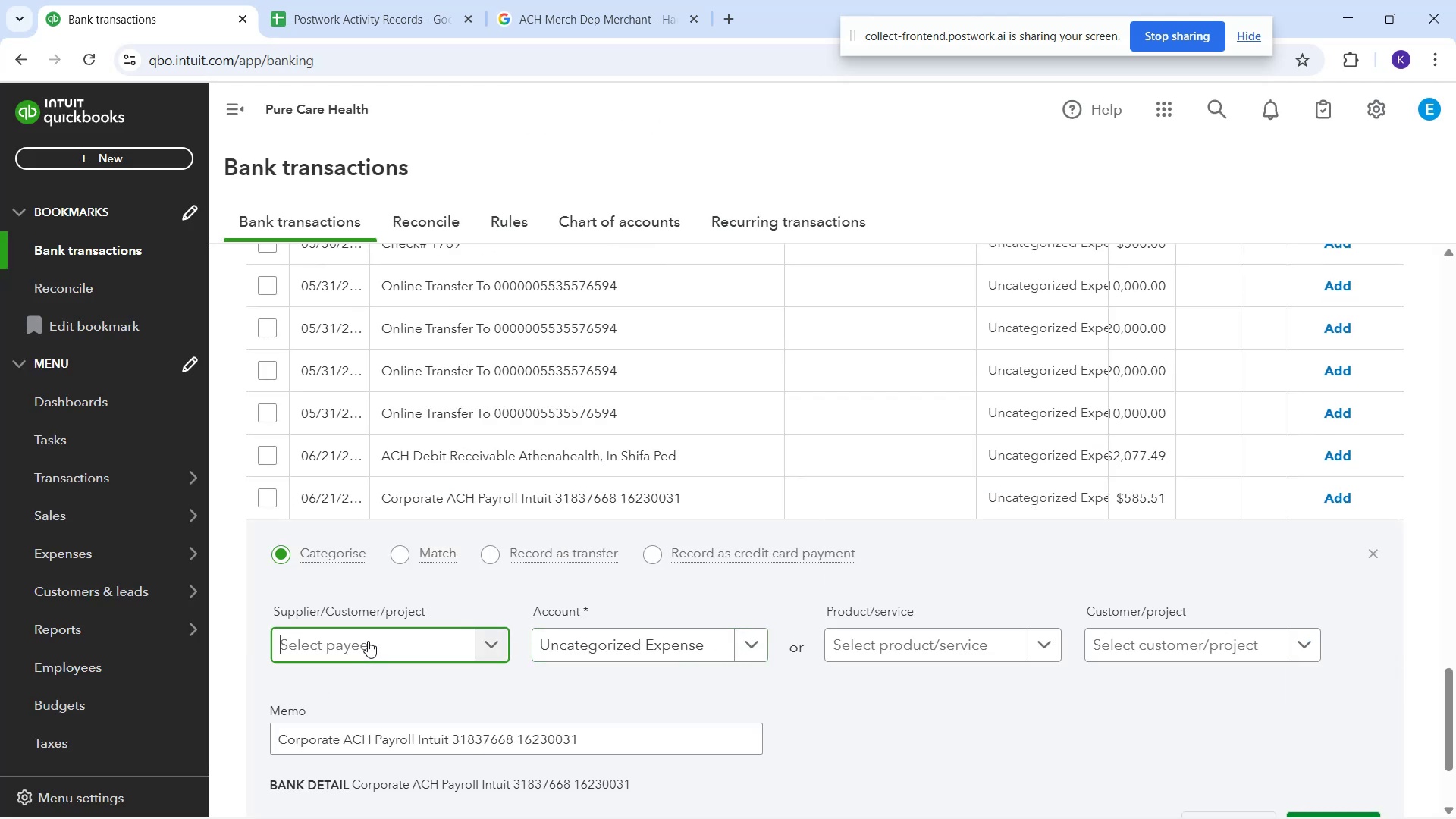 
type(intu)
 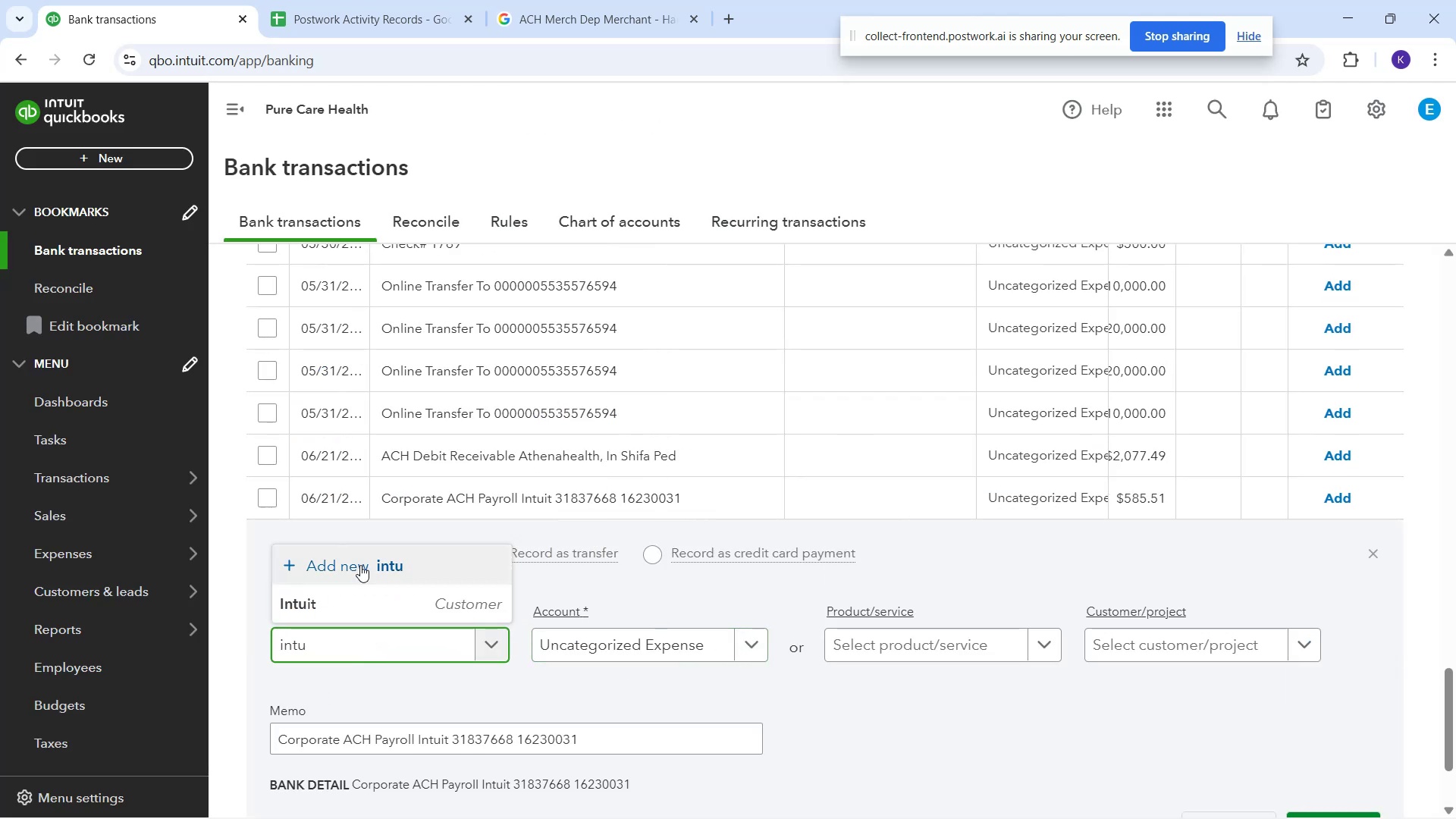 
left_click_drag(start_coordinate=[372, 587], to_coordinate=[375, 595])
 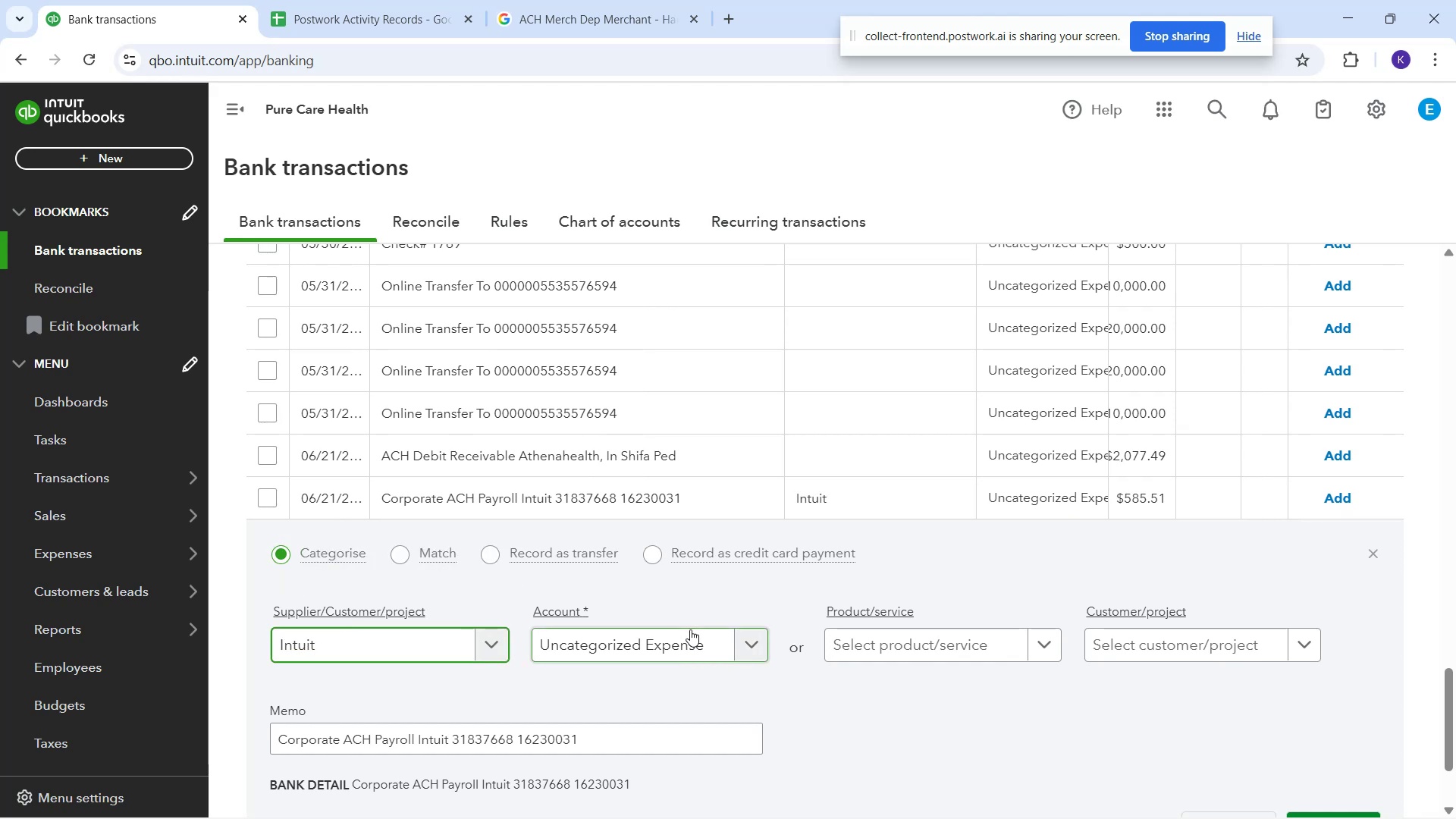 
left_click_drag(start_coordinate=[692, 632], to_coordinate=[683, 654])
 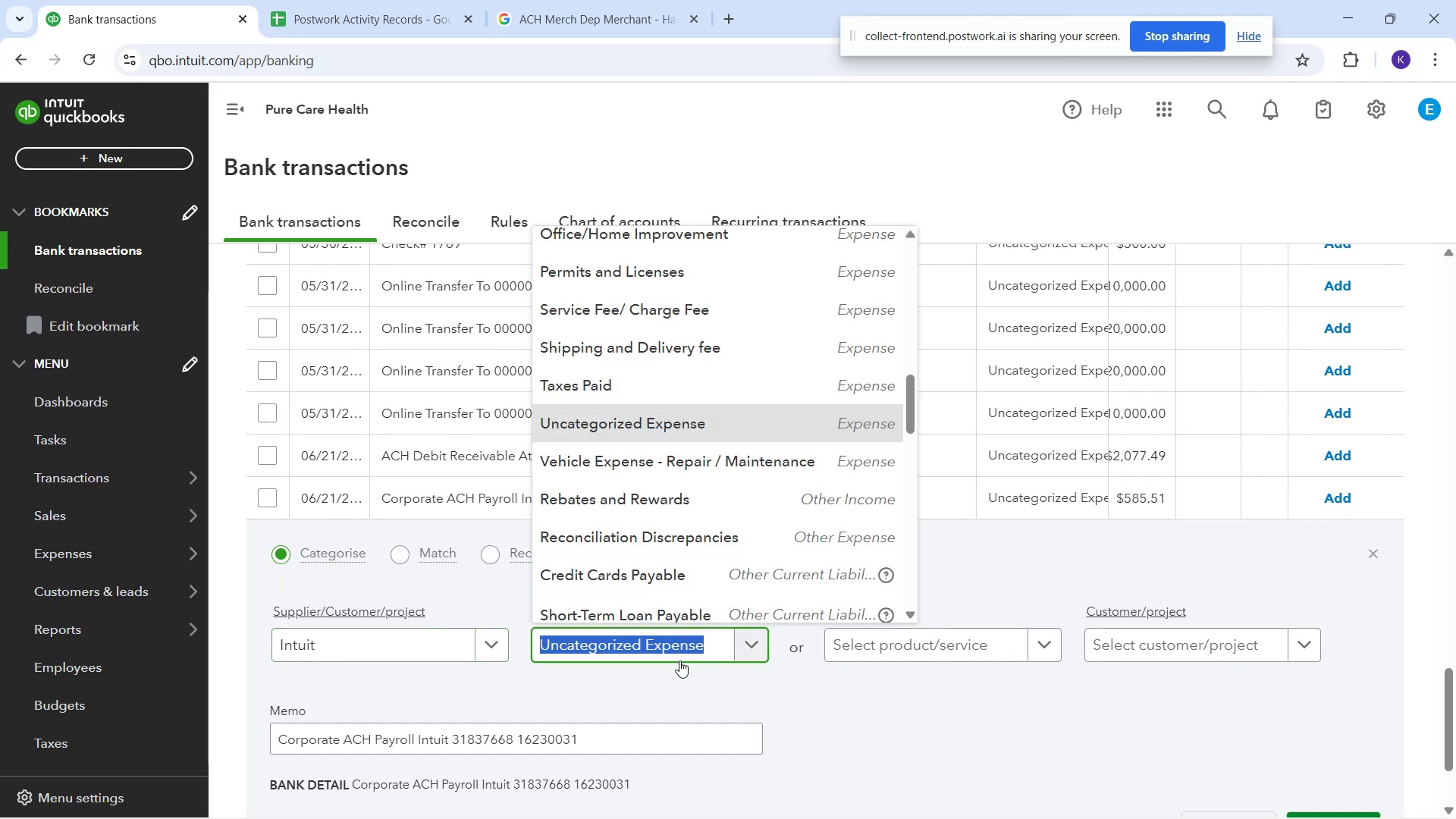 
type(sa)
 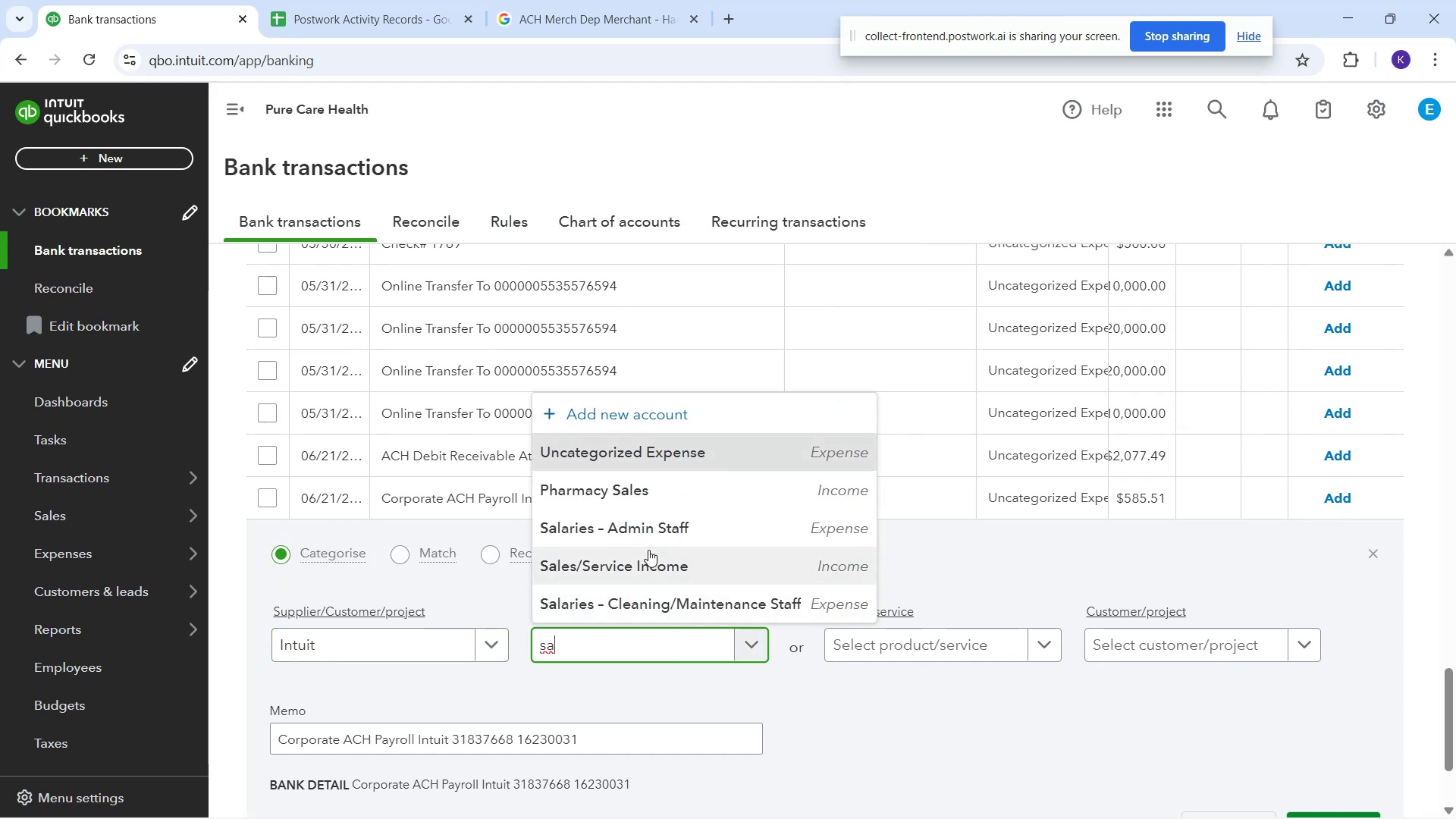 
left_click([640, 532])
 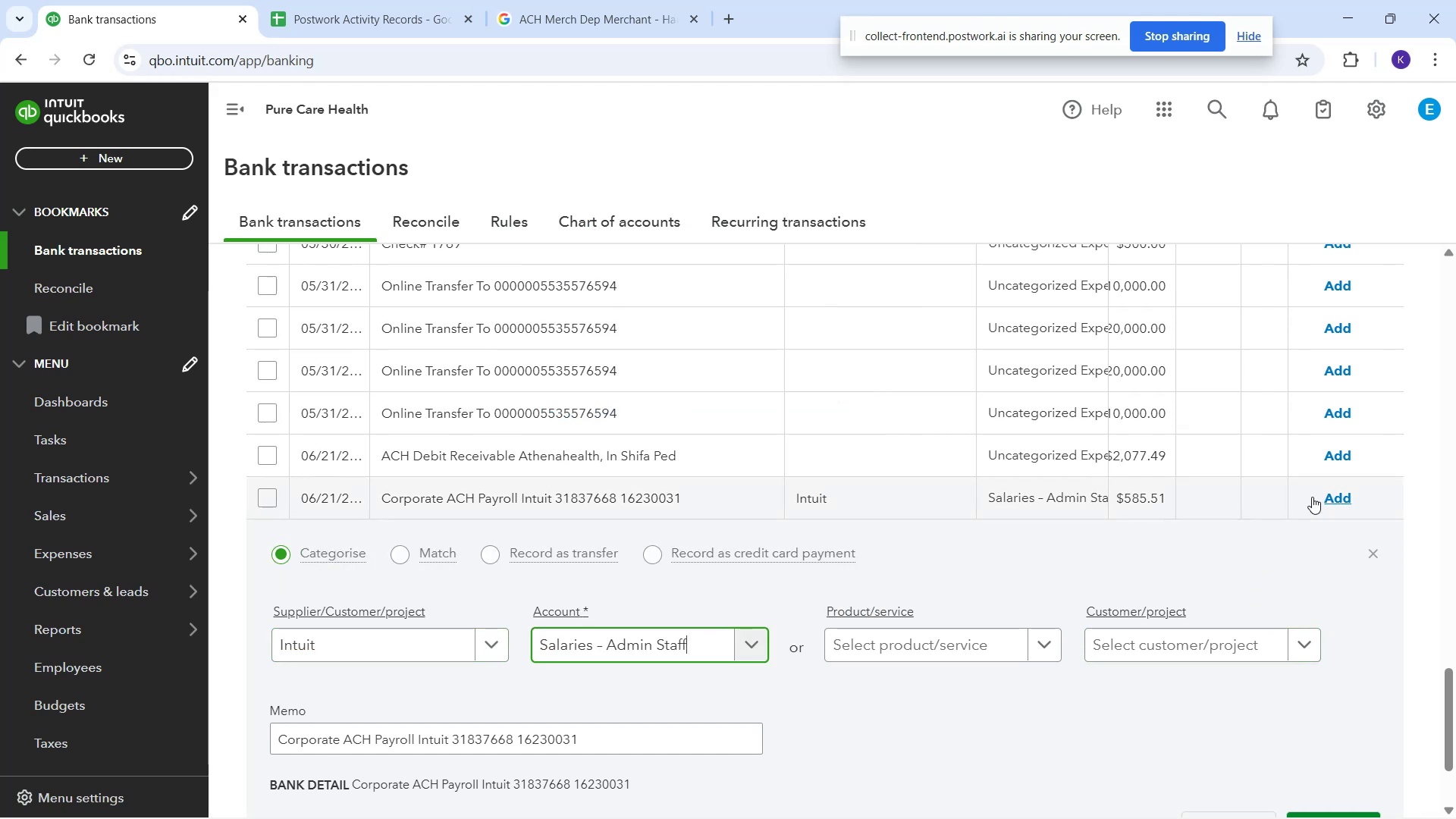 
scroll: coordinate [1262, 651], scroll_direction: down, amount: 2.0
 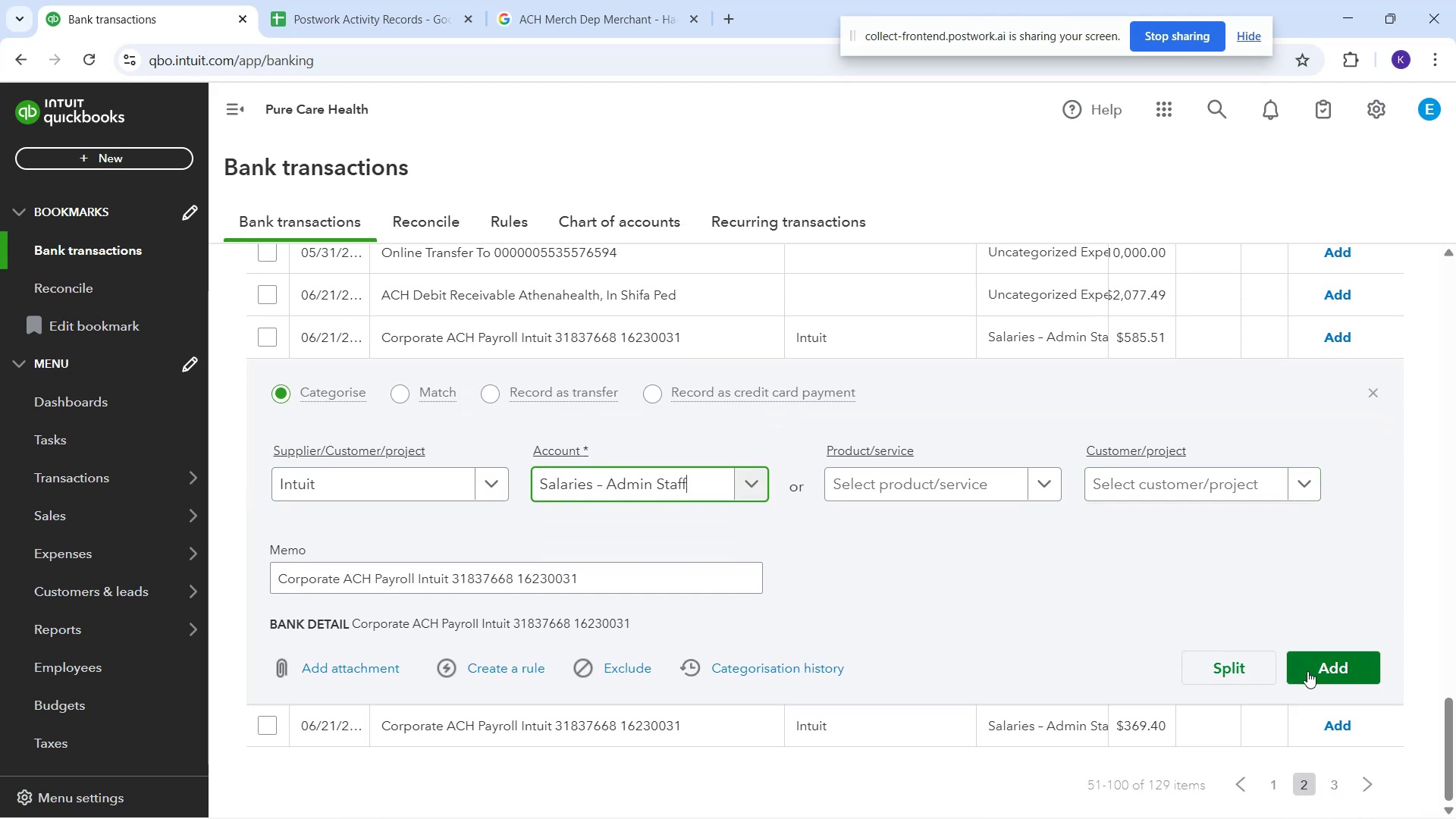 
left_click([1308, 673])
 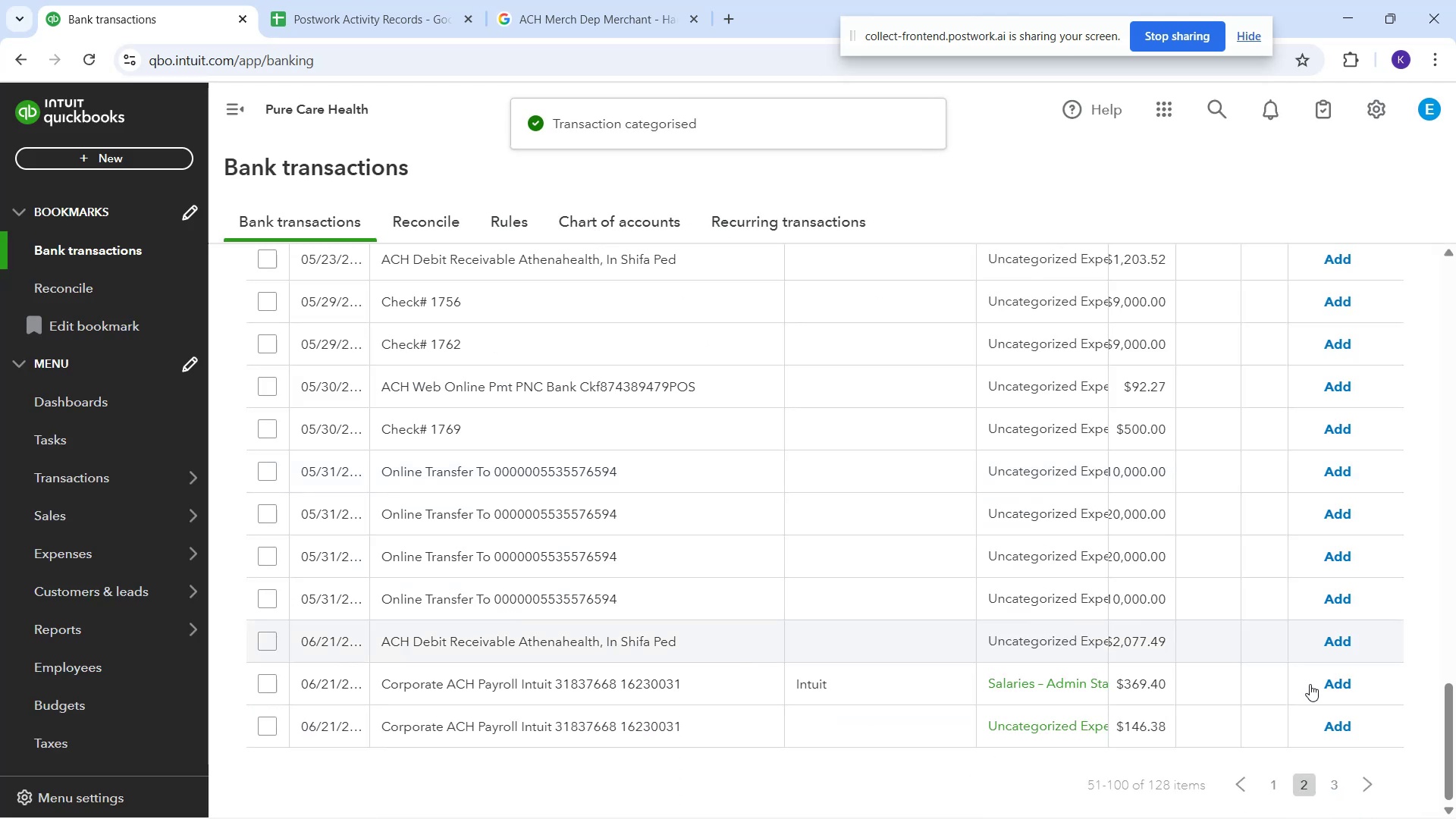 
left_click([1323, 679])
 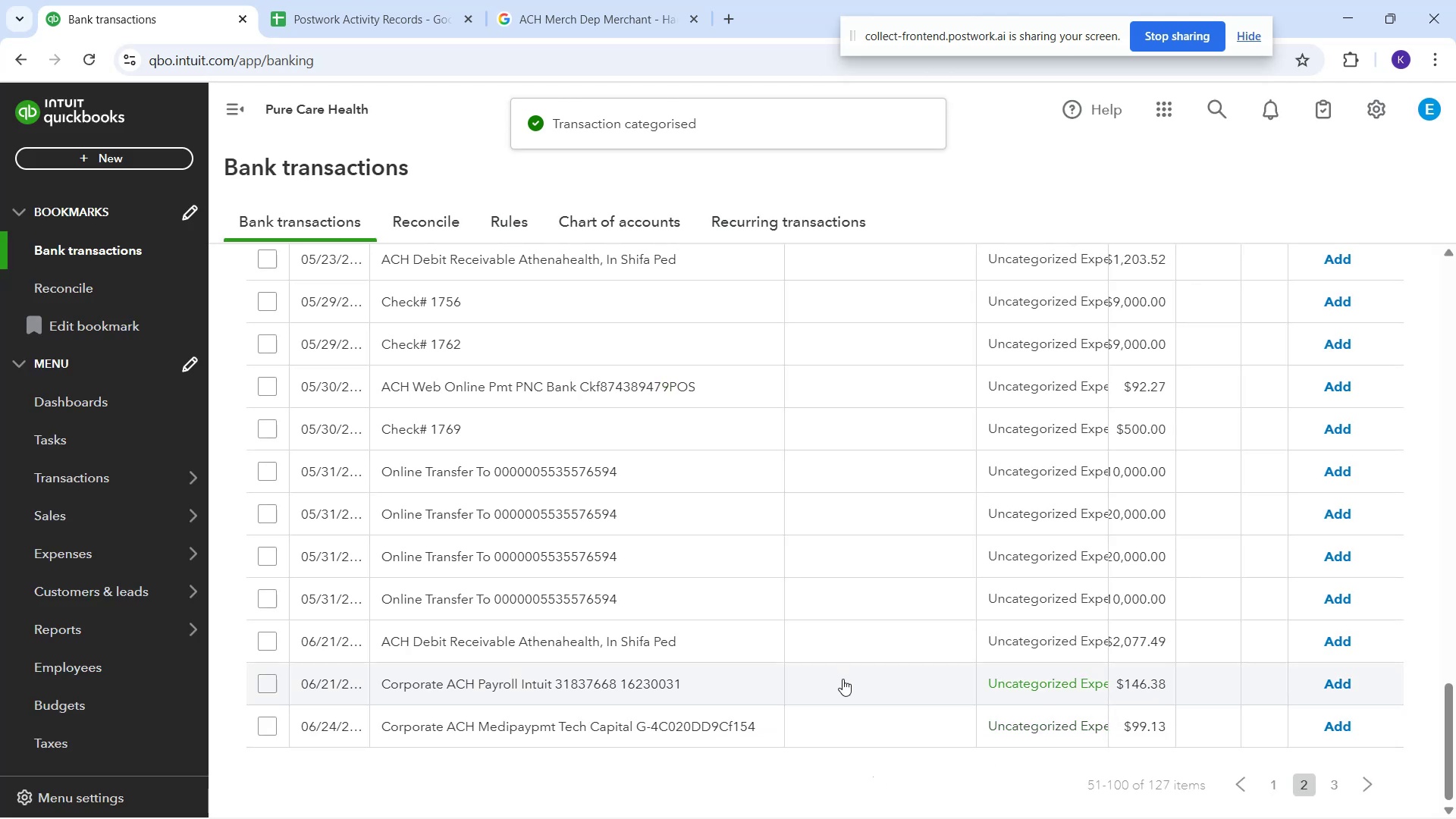 
left_click([845, 682])
 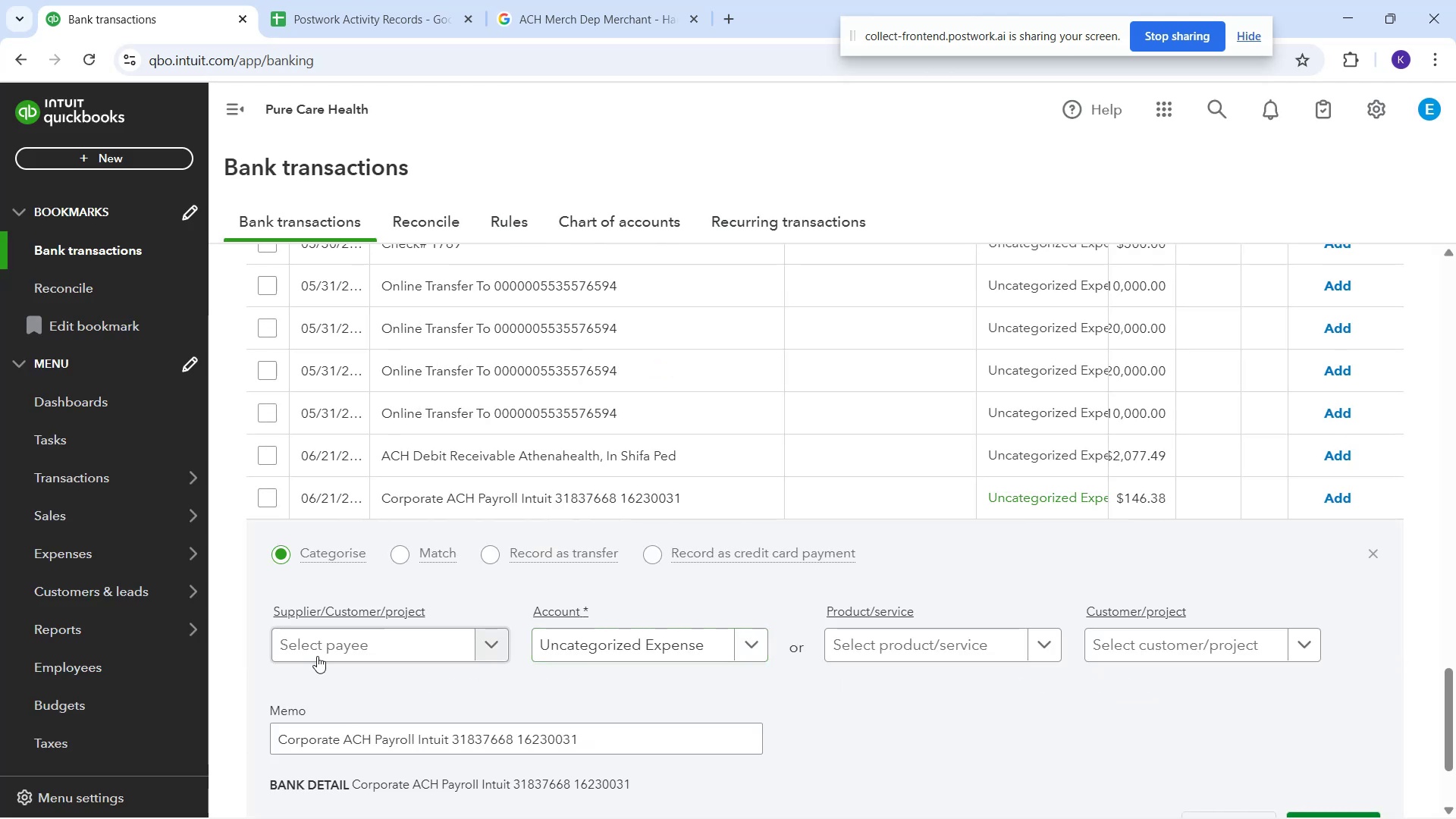 
left_click([318, 656])
 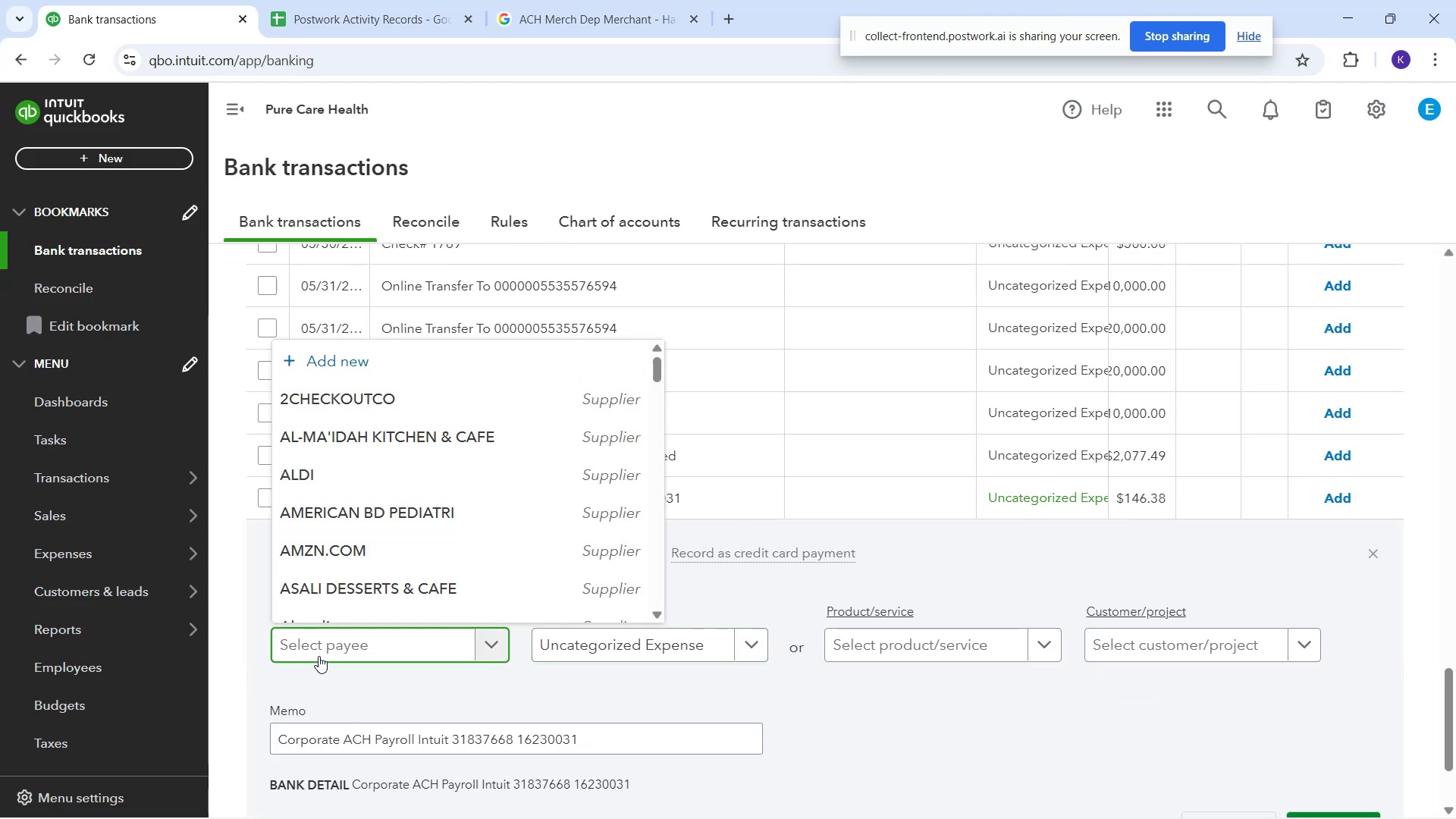 
type(intu)
 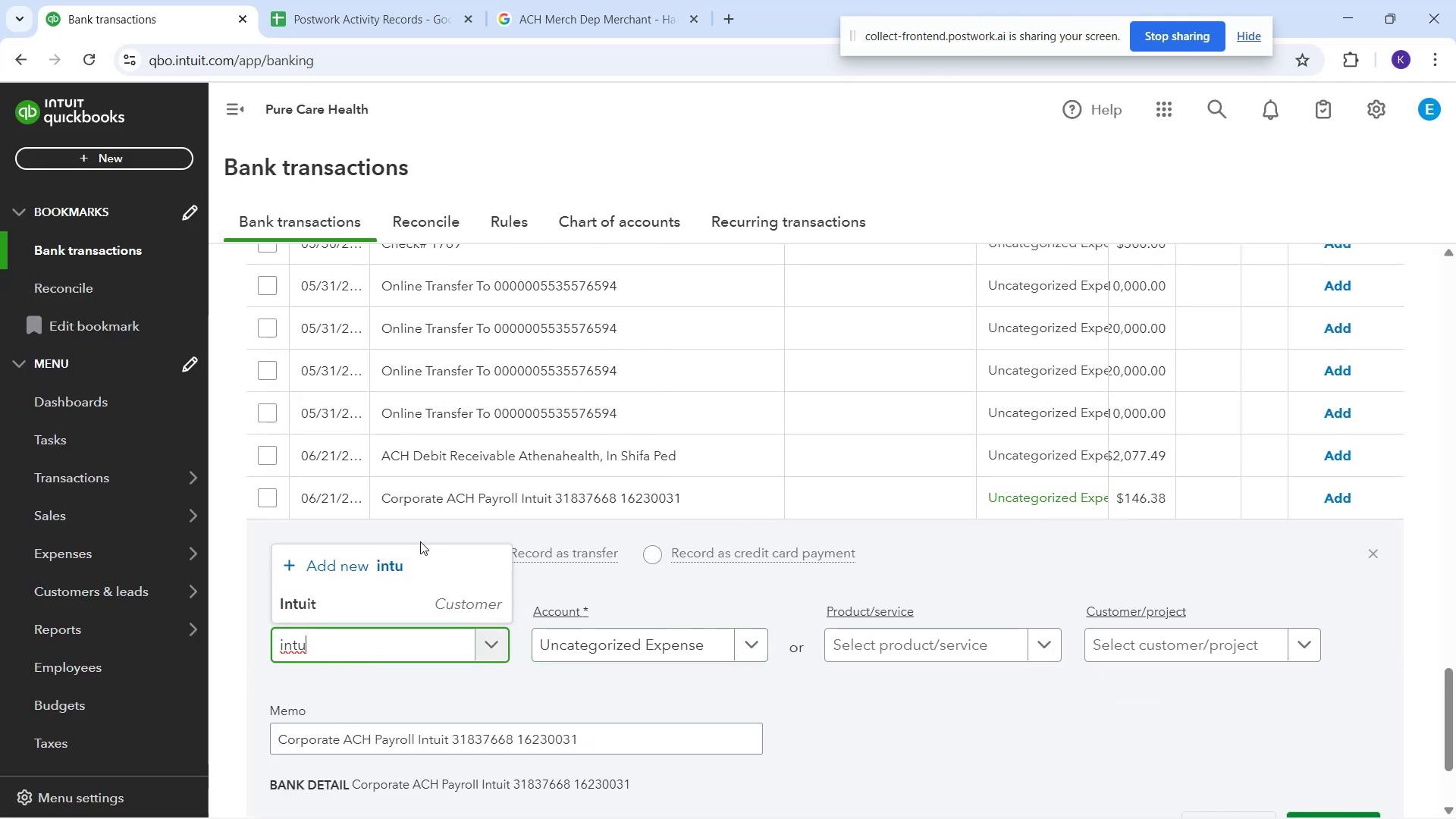 
left_click([391, 598])
 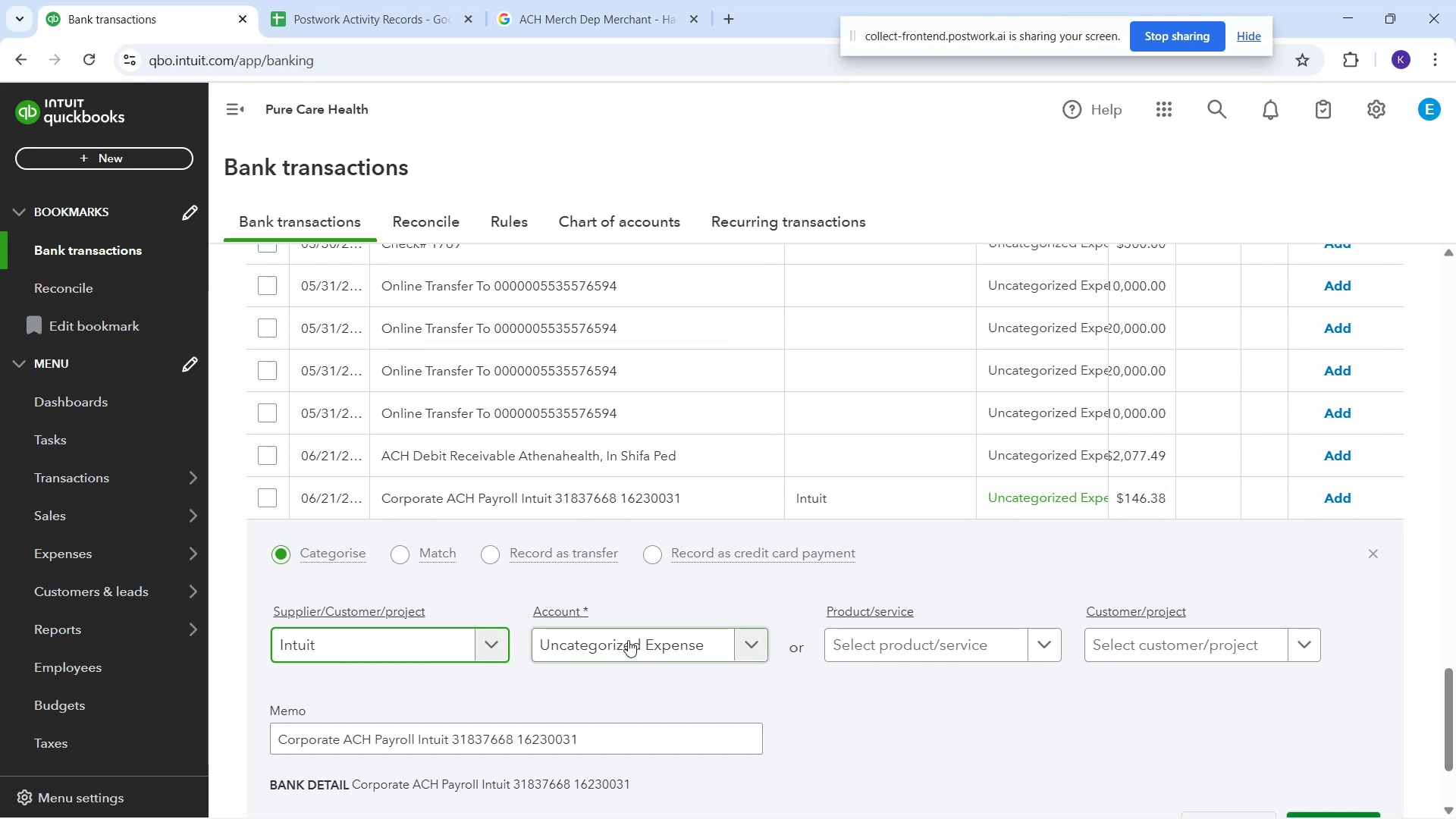 
left_click([629, 641])
 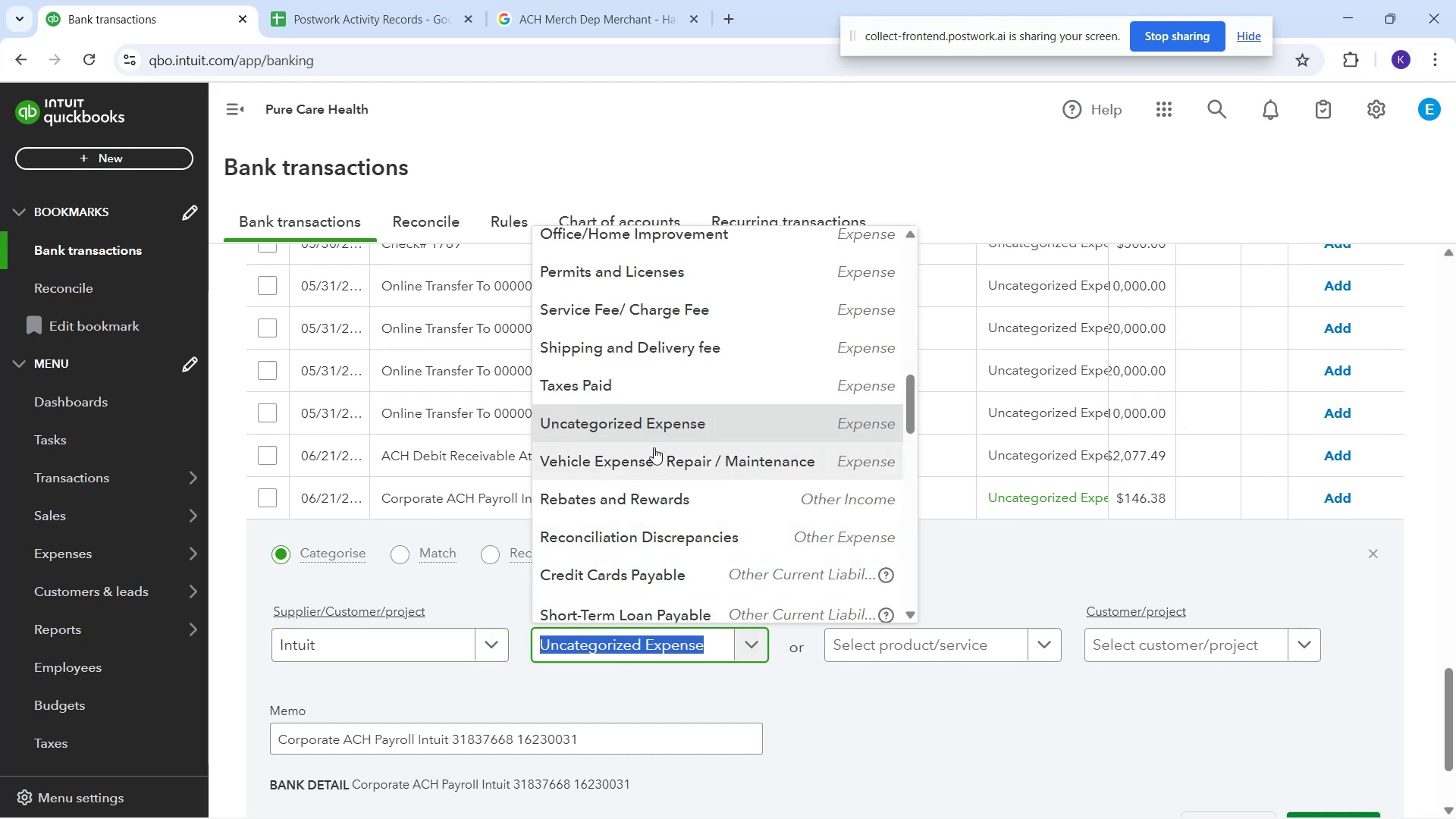 
type(sala)
 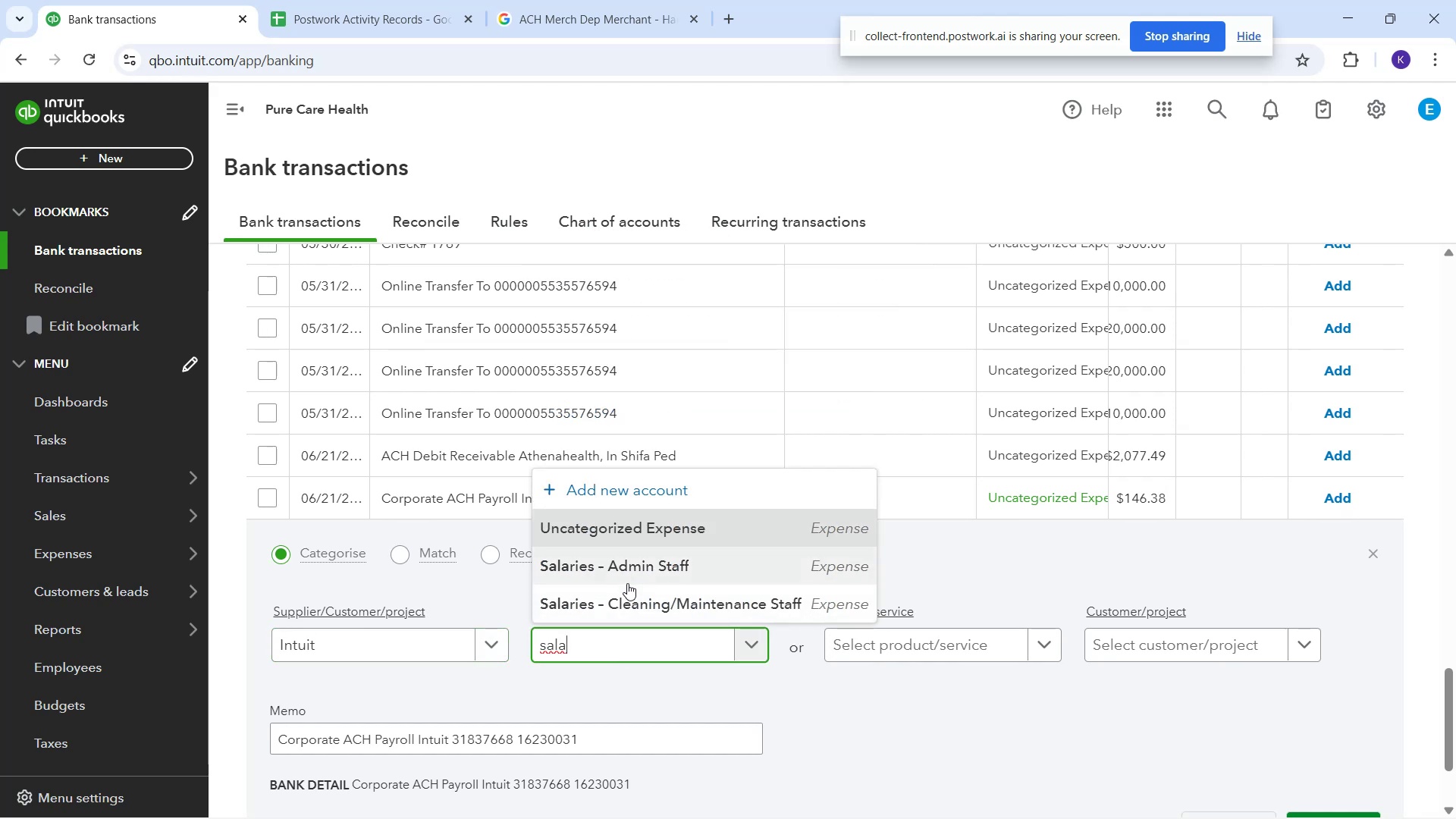 
left_click([625, 572])
 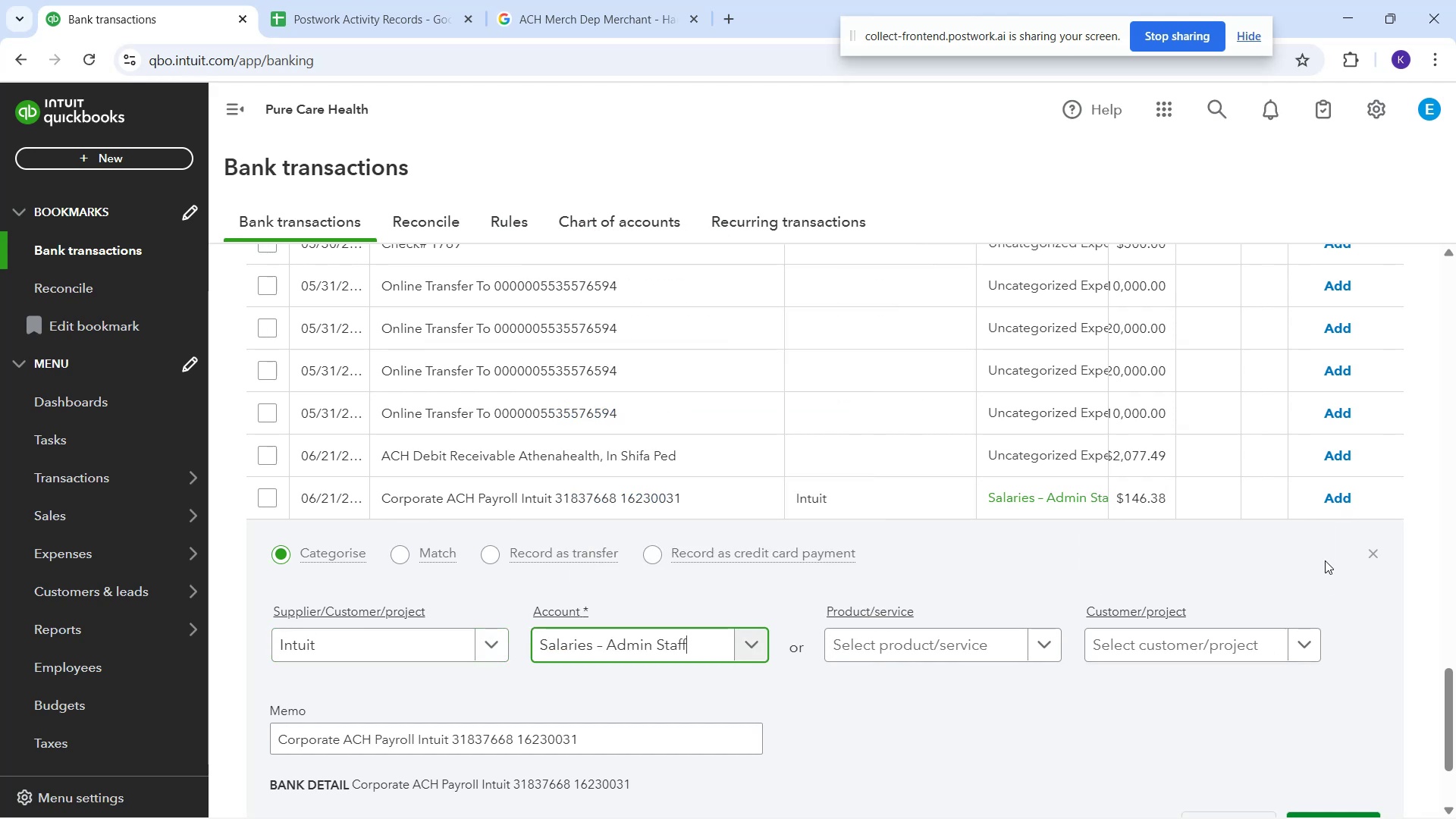 
scroll: coordinate [1302, 538], scroll_direction: down, amount: 1.0
 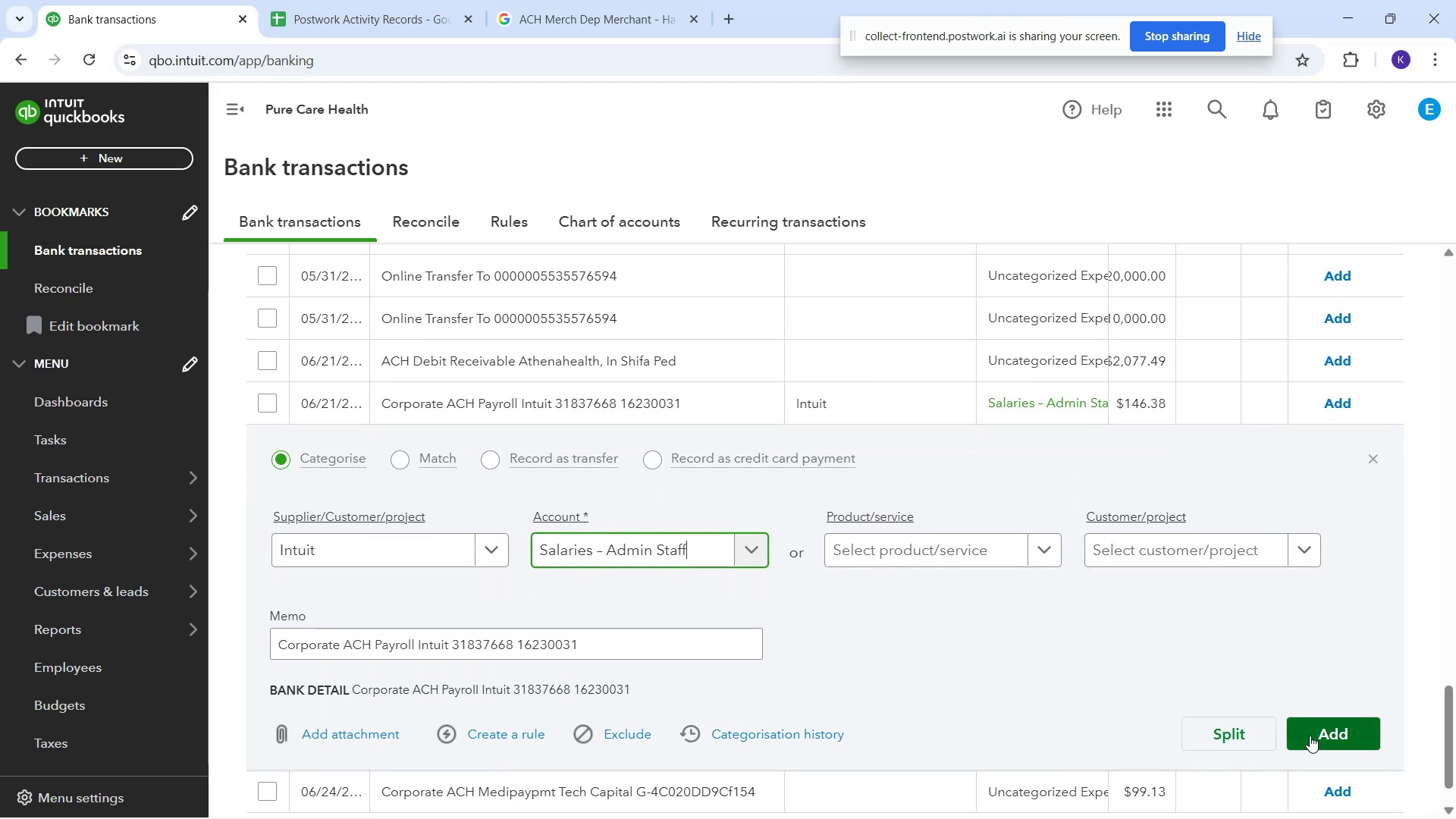 
left_click([1311, 736])
 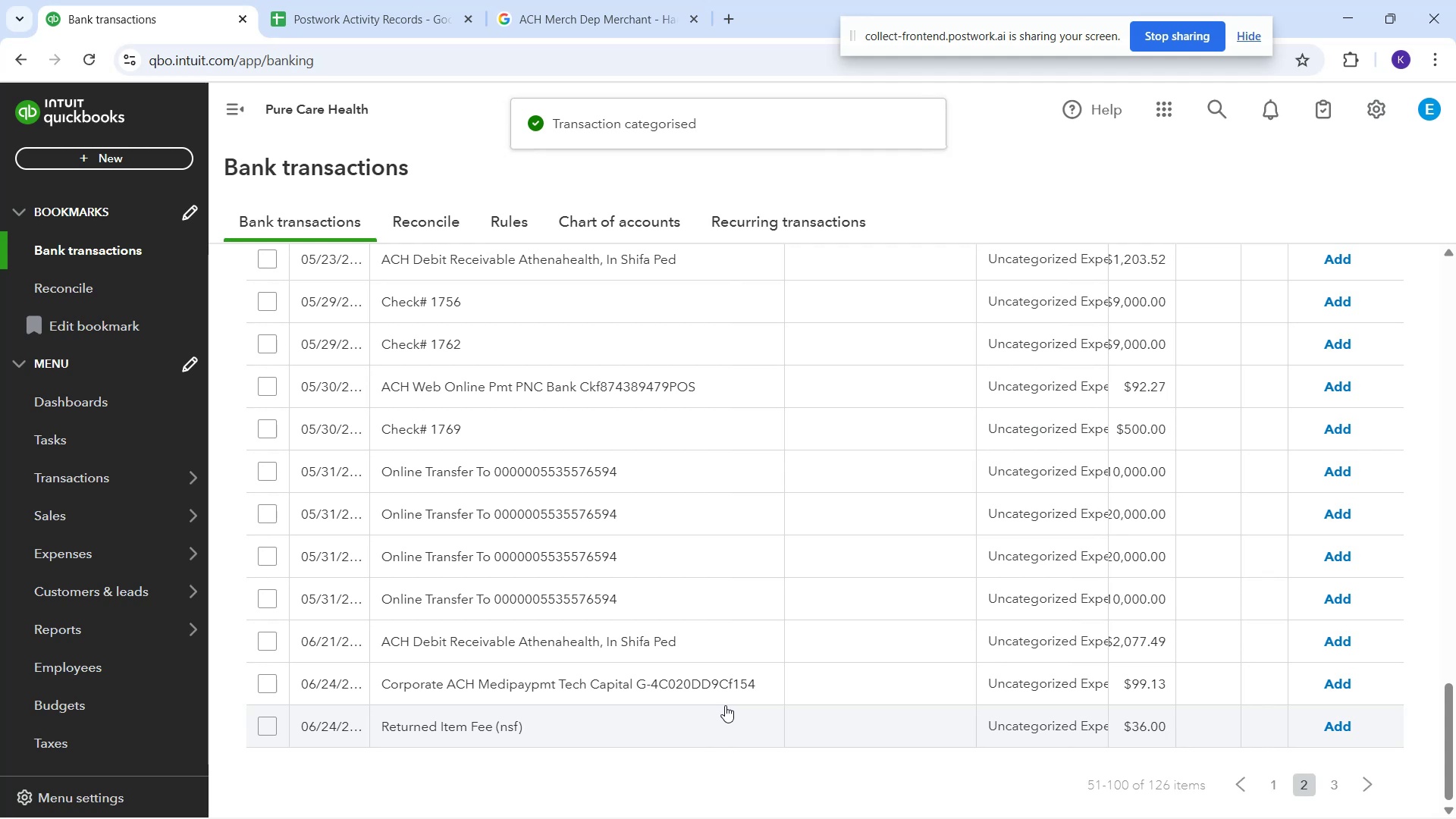 
wait(6.6)
 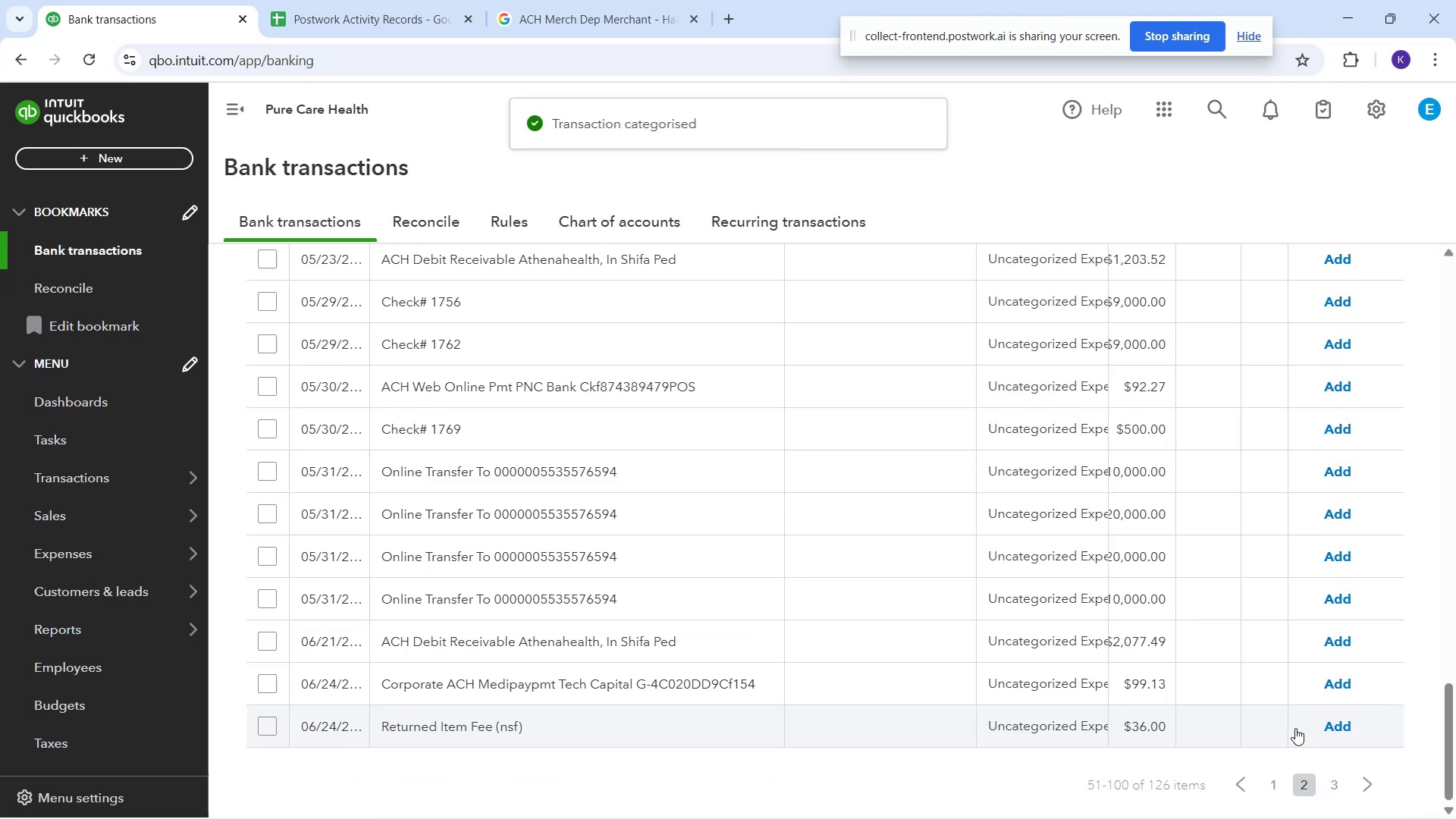 
scroll: coordinate [834, 657], scroll_direction: down, amount: 1.0
 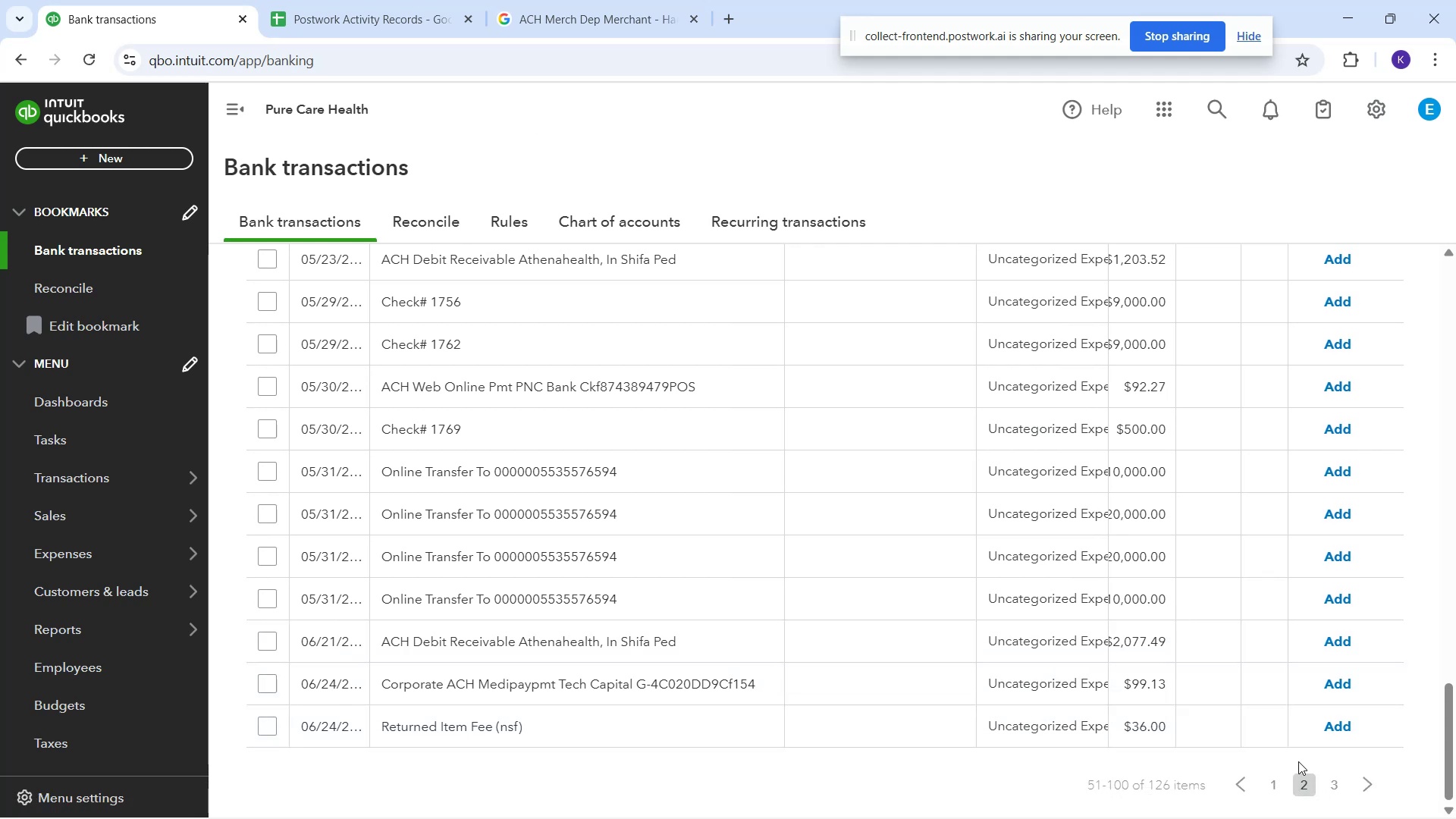 
left_click([1323, 783])
 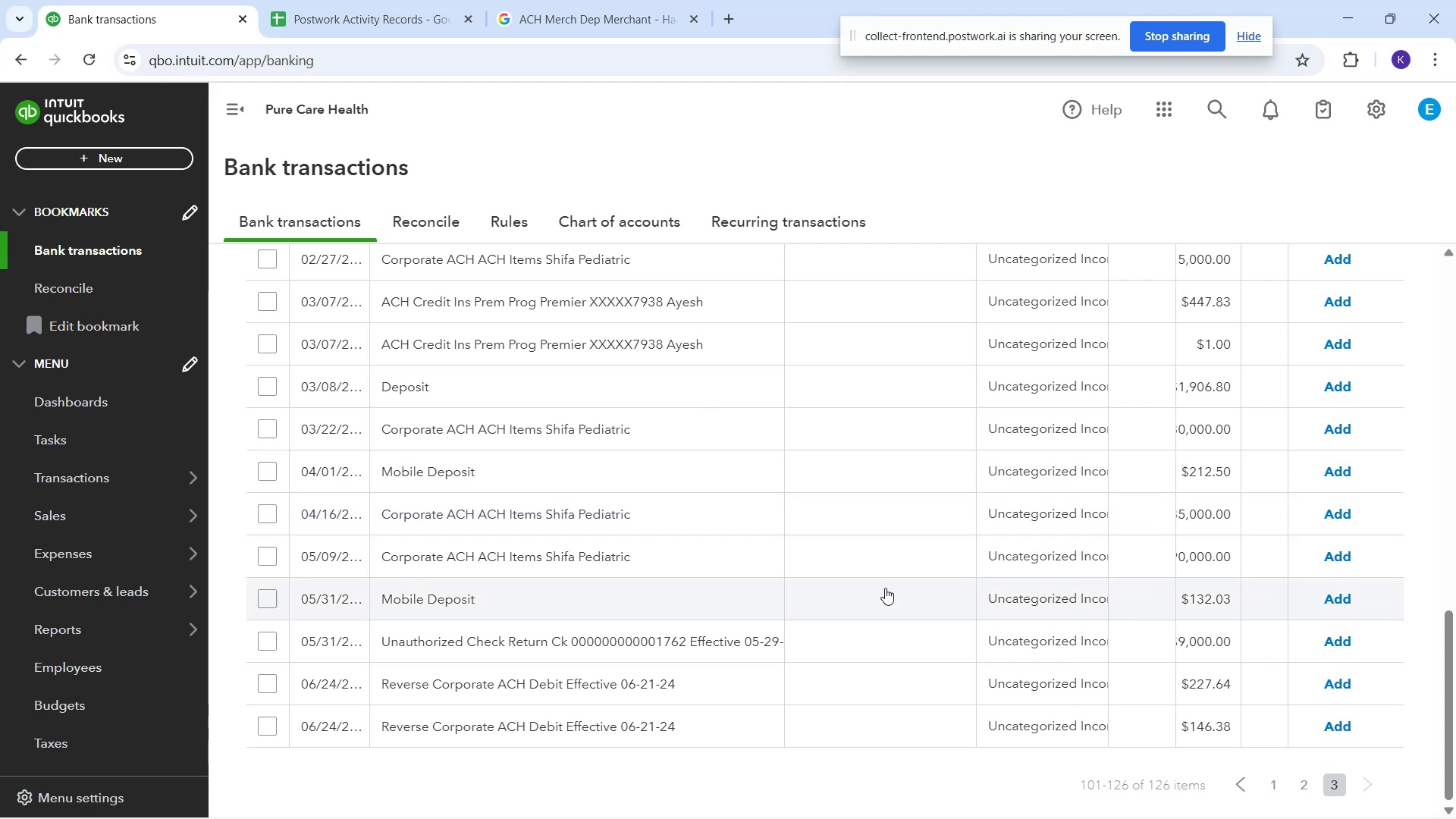 
wait(8.95)
 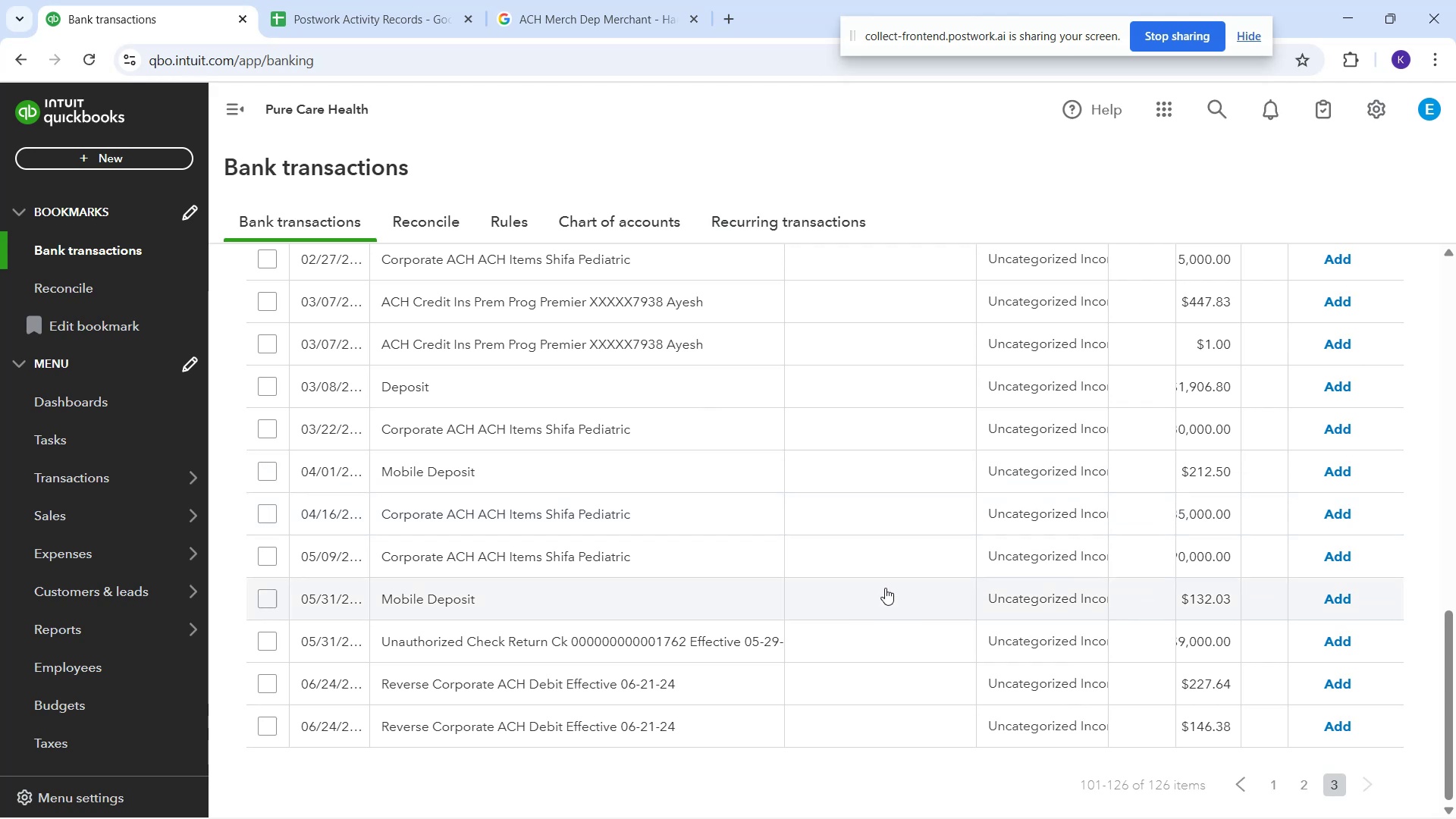 
scroll: coordinate [656, 640], scroll_direction: up, amount: 2.0
 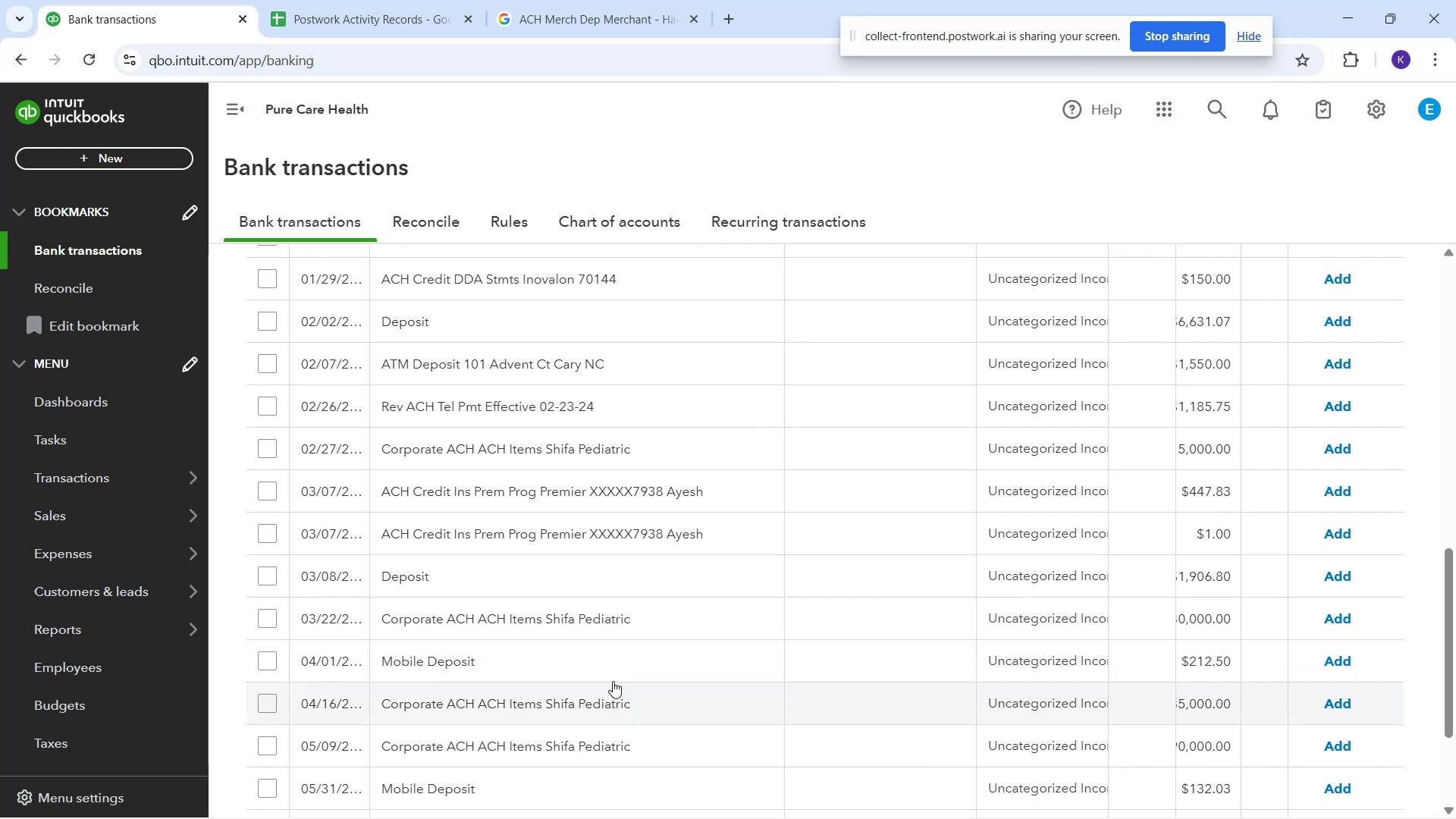 
wait(5.62)
 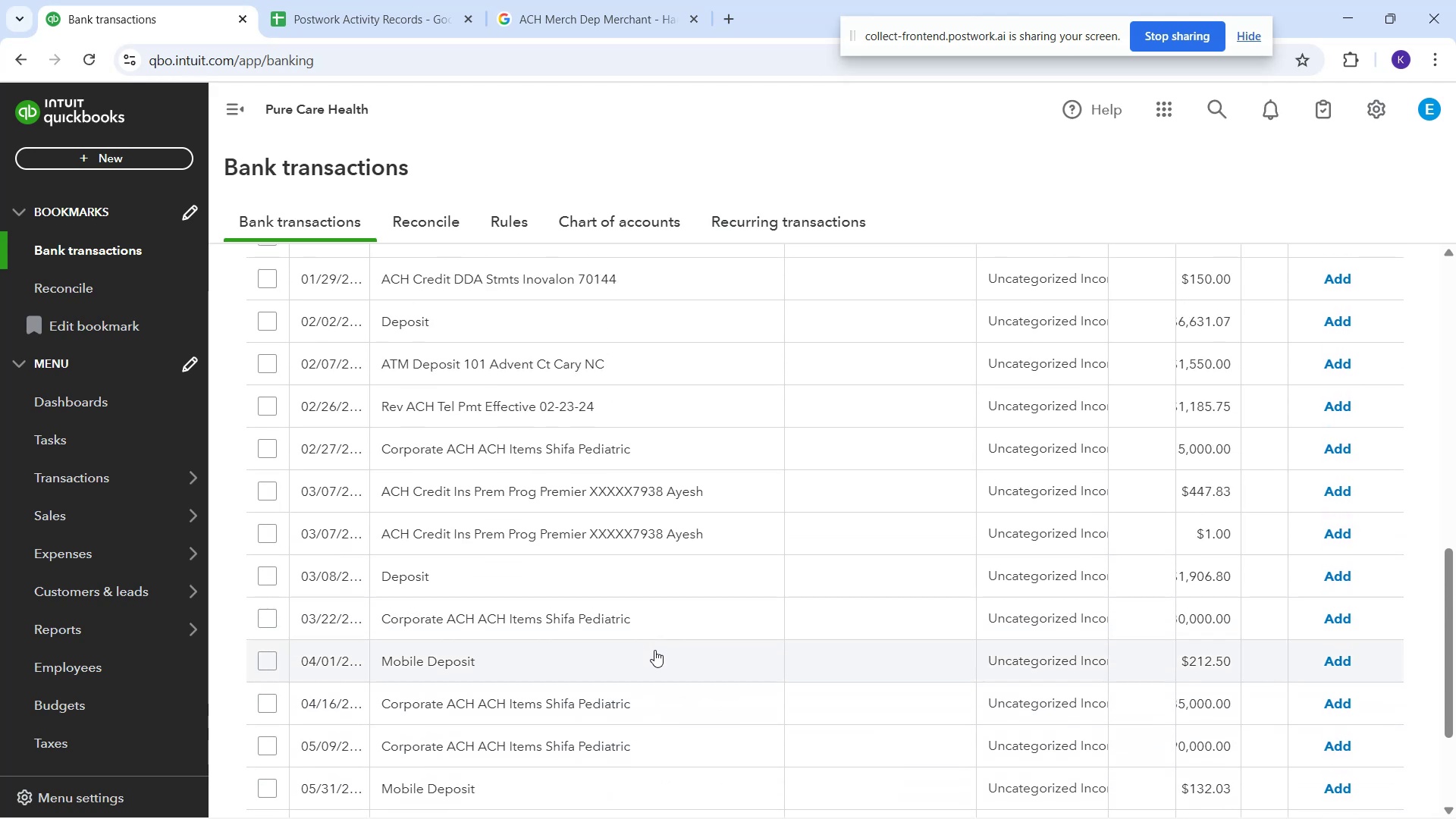 
scroll: coordinate [690, 497], scroll_direction: up, amount: 3.0
 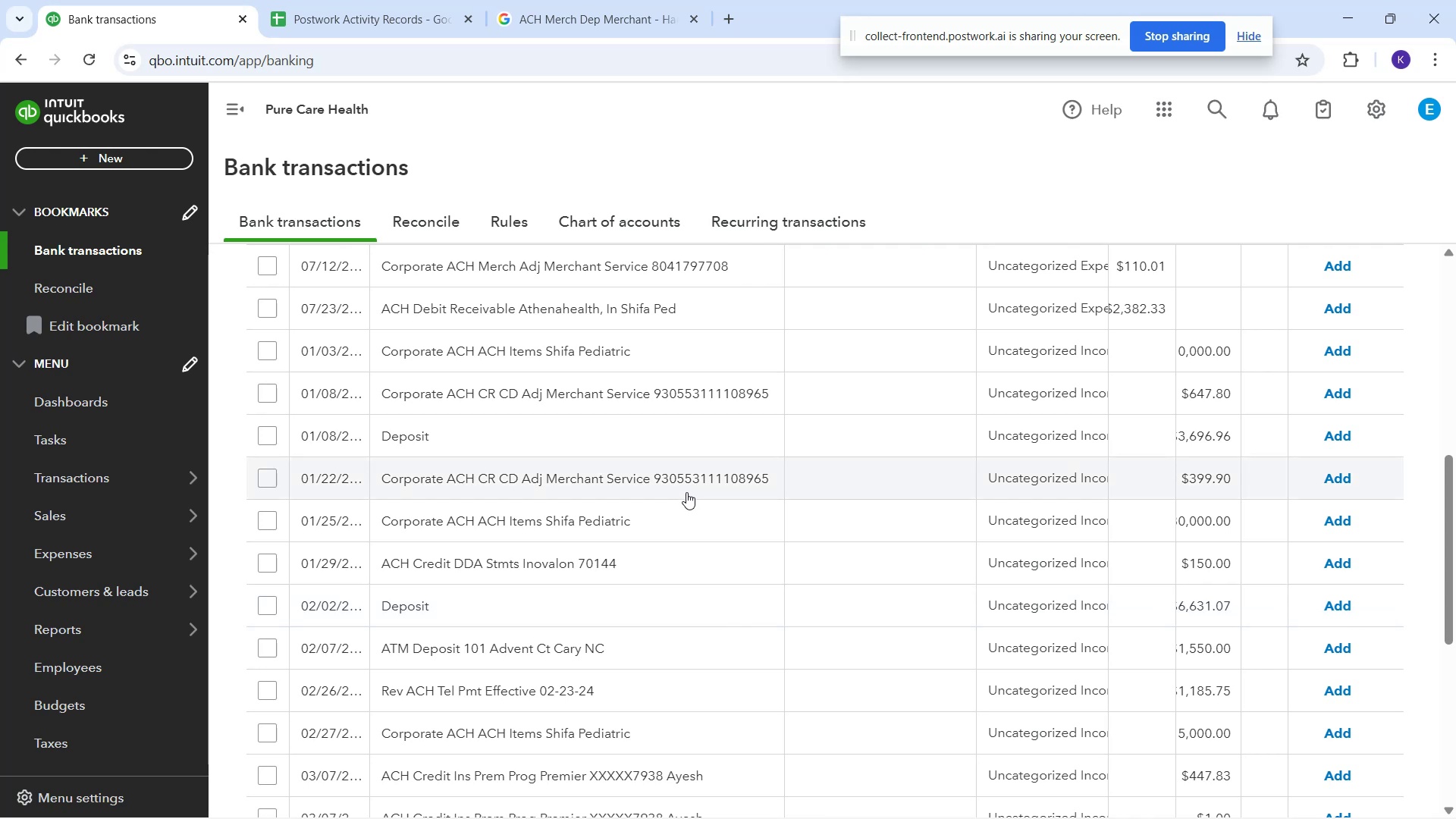 
wait(6.43)
 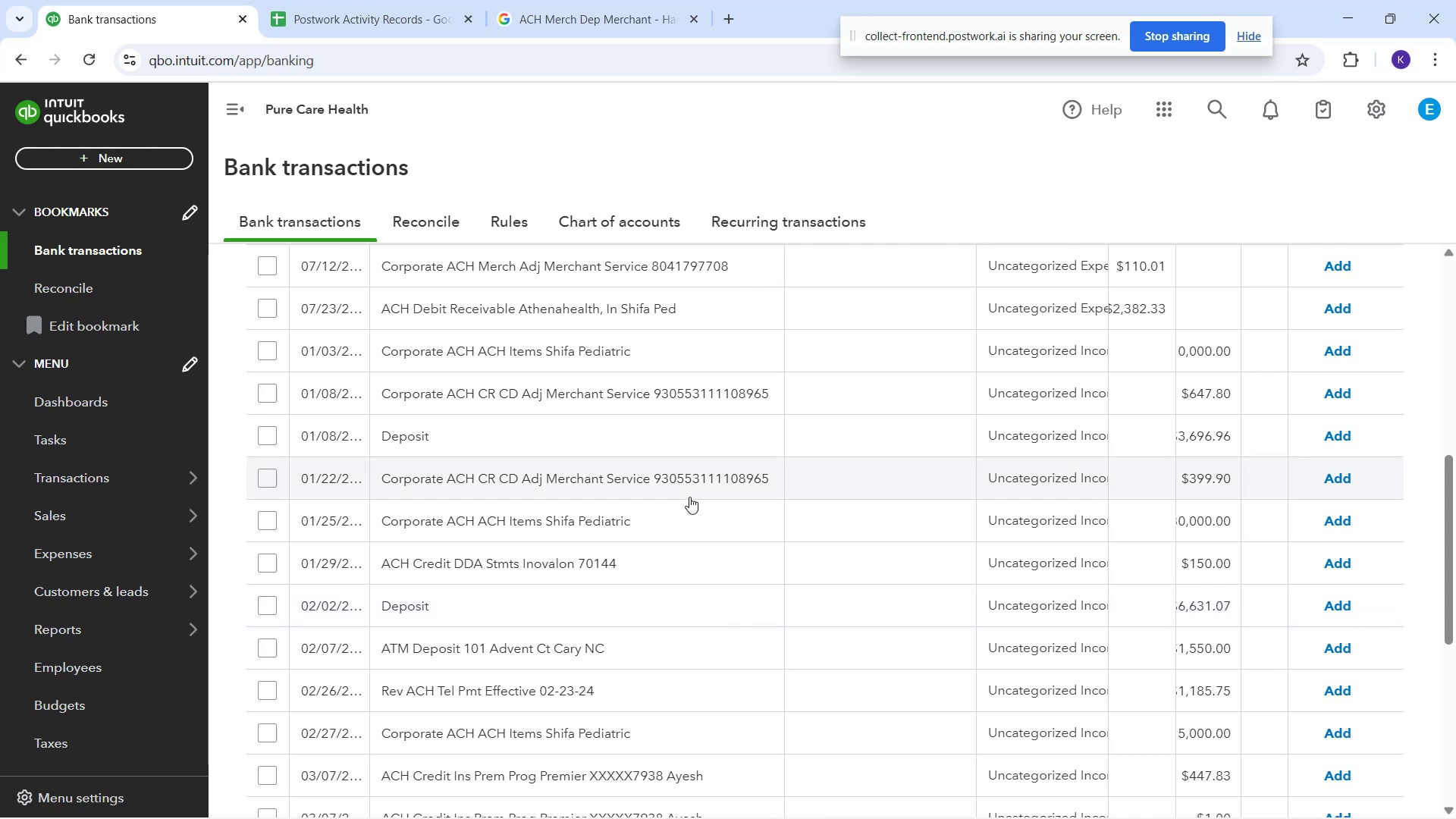 
left_click([686, 492])
 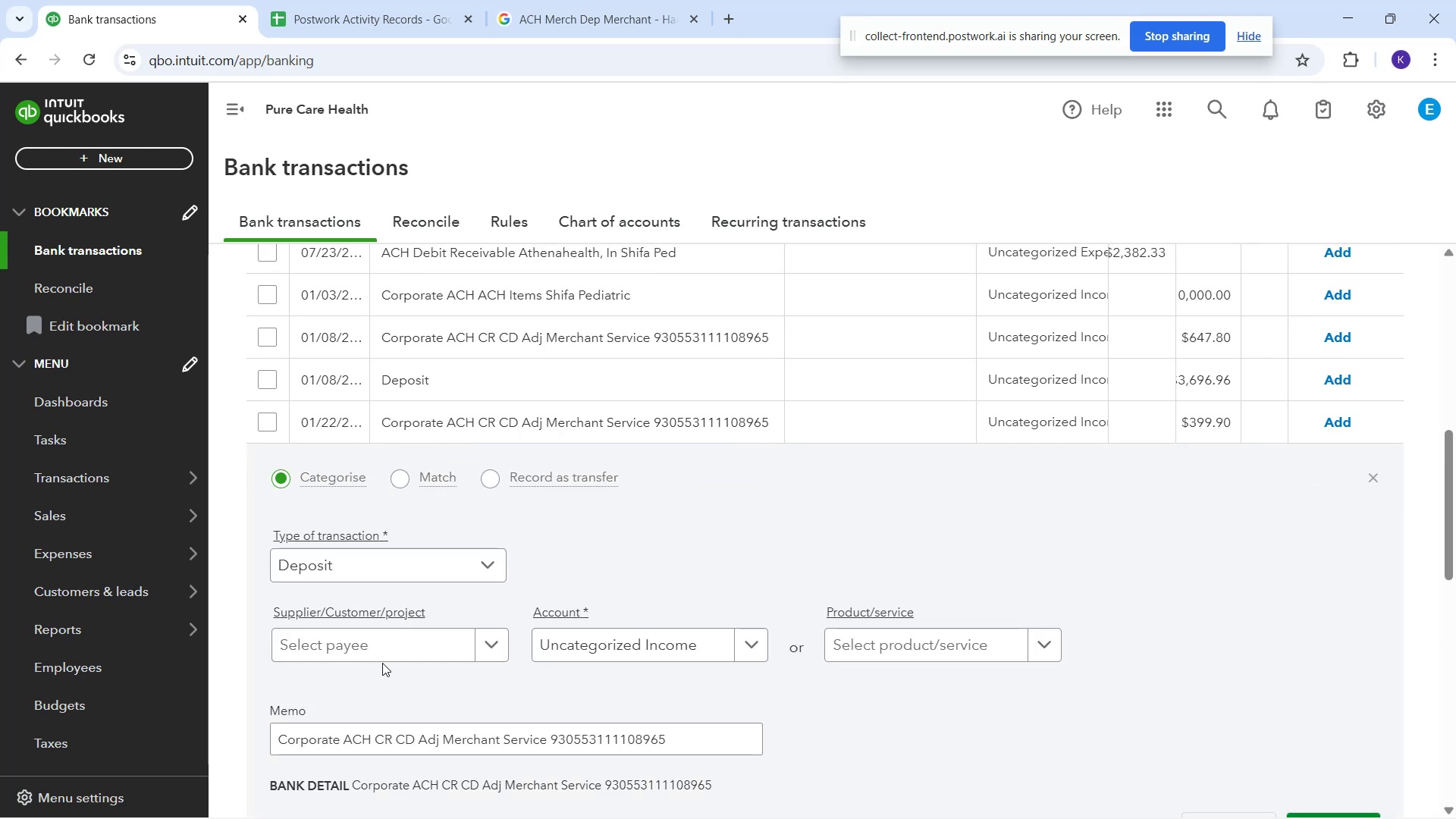 
left_click([604, 654])
 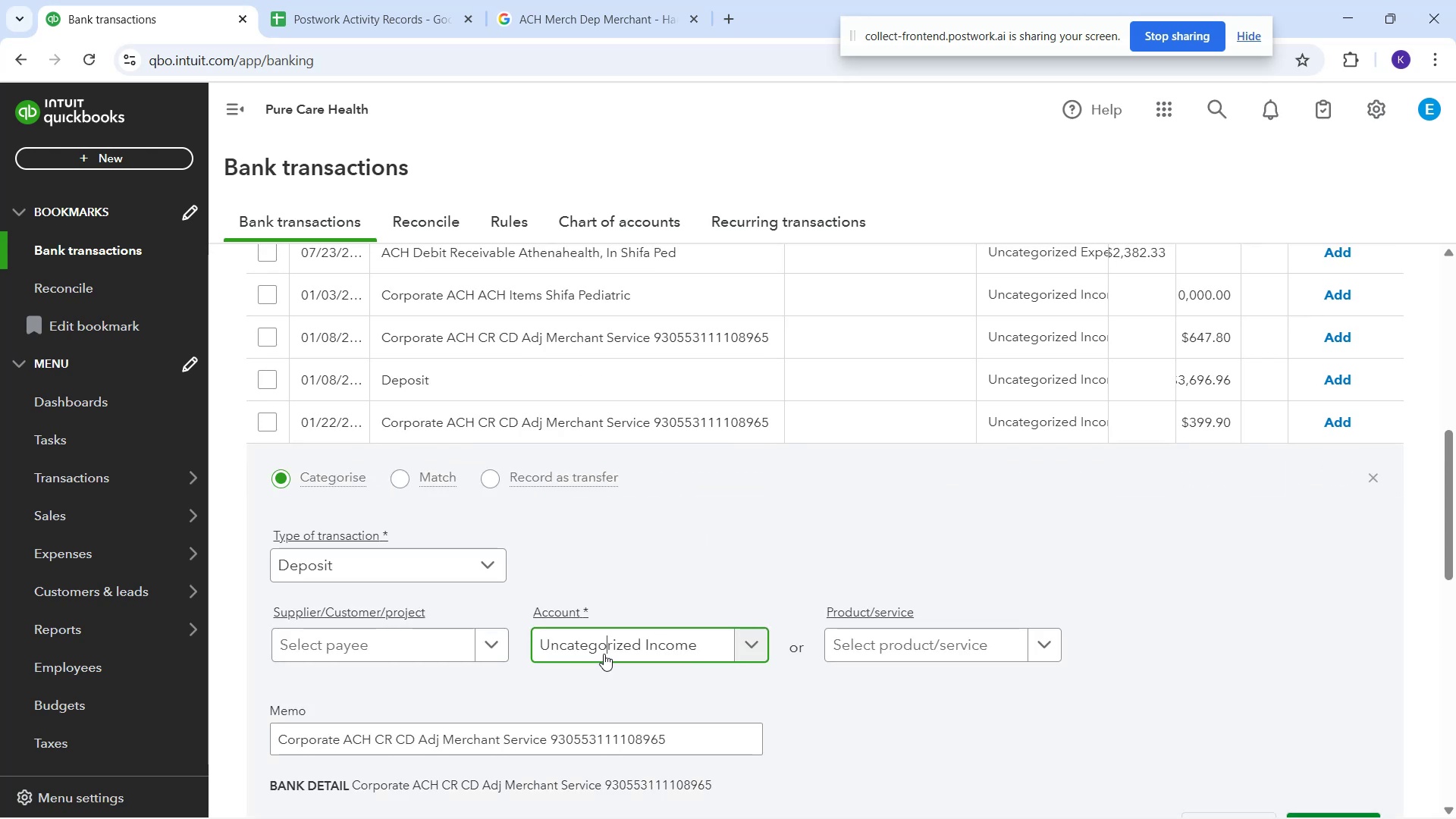 
type(adj)
key(Backspace)
key(Backspace)
key(Backspace)
key(Backspace)
key(Backspace)
key(Backspace)
type(ref)
key(Backspace)
key(Backspace)
key(Backspace)
key(Backspace)
key(Backspace)
 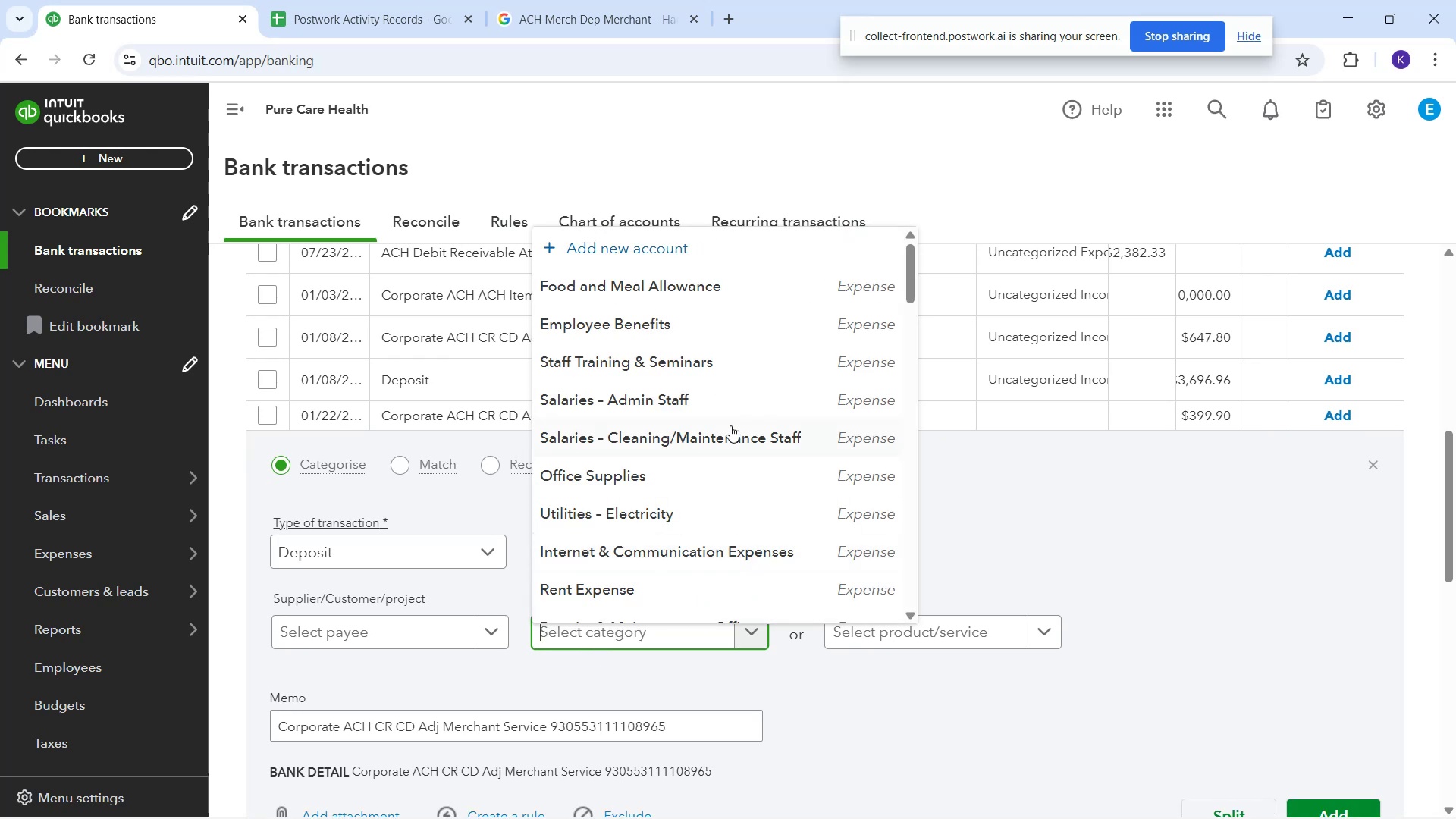 
scroll: coordinate [819, 397], scroll_direction: down, amount: 3.0
 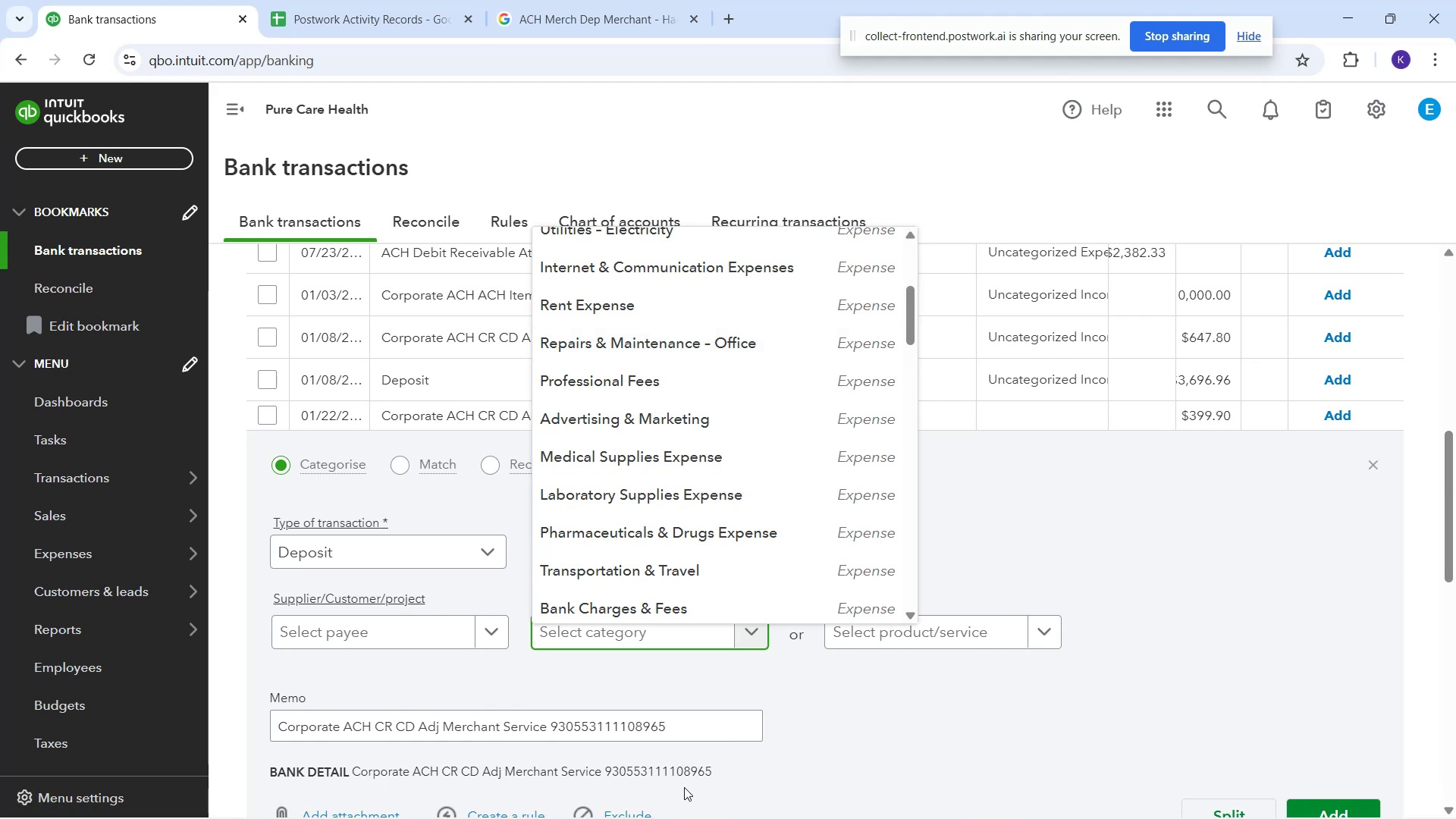 
mouse_move([881, 825])
 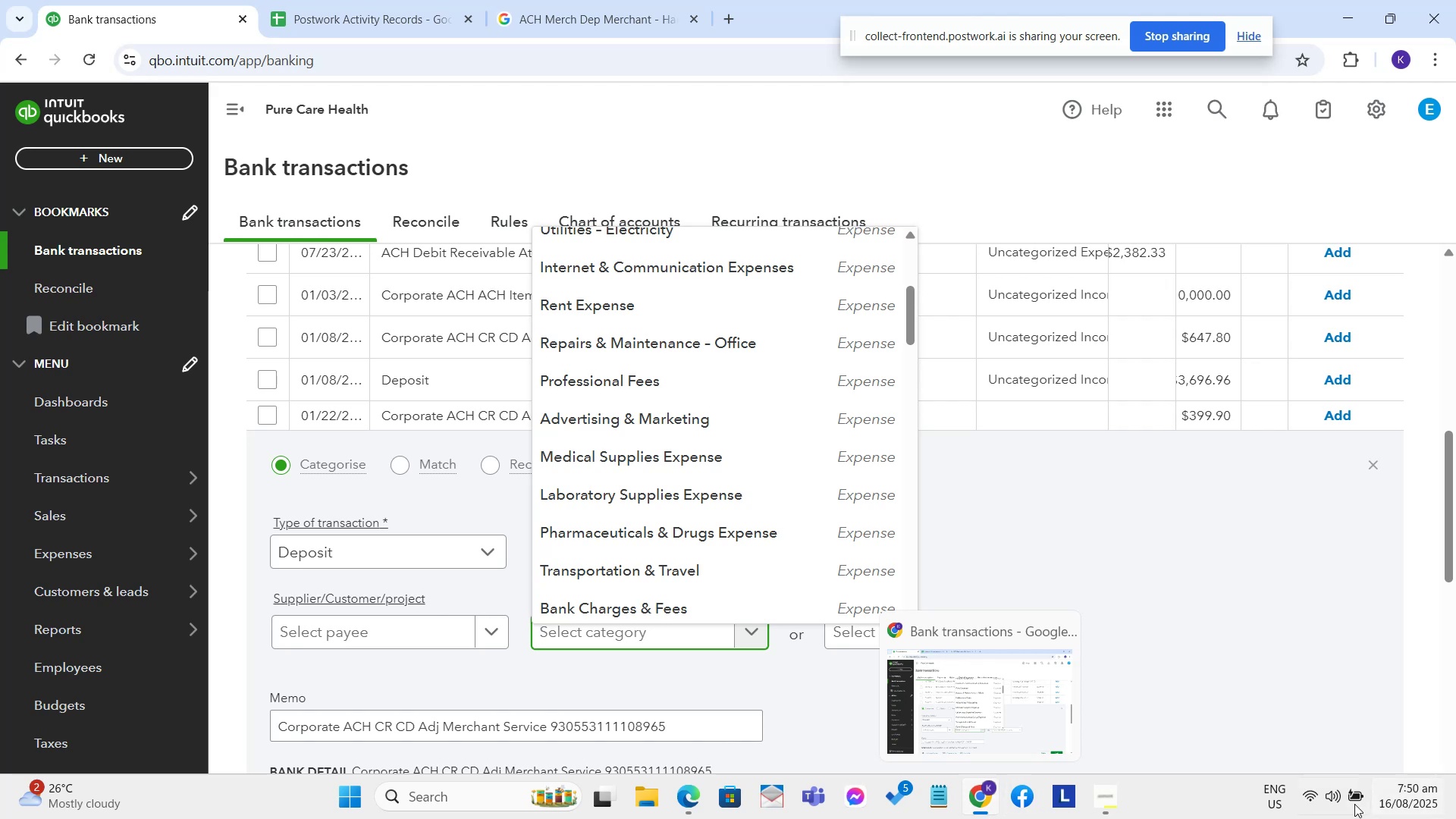 
wait(5.38)
 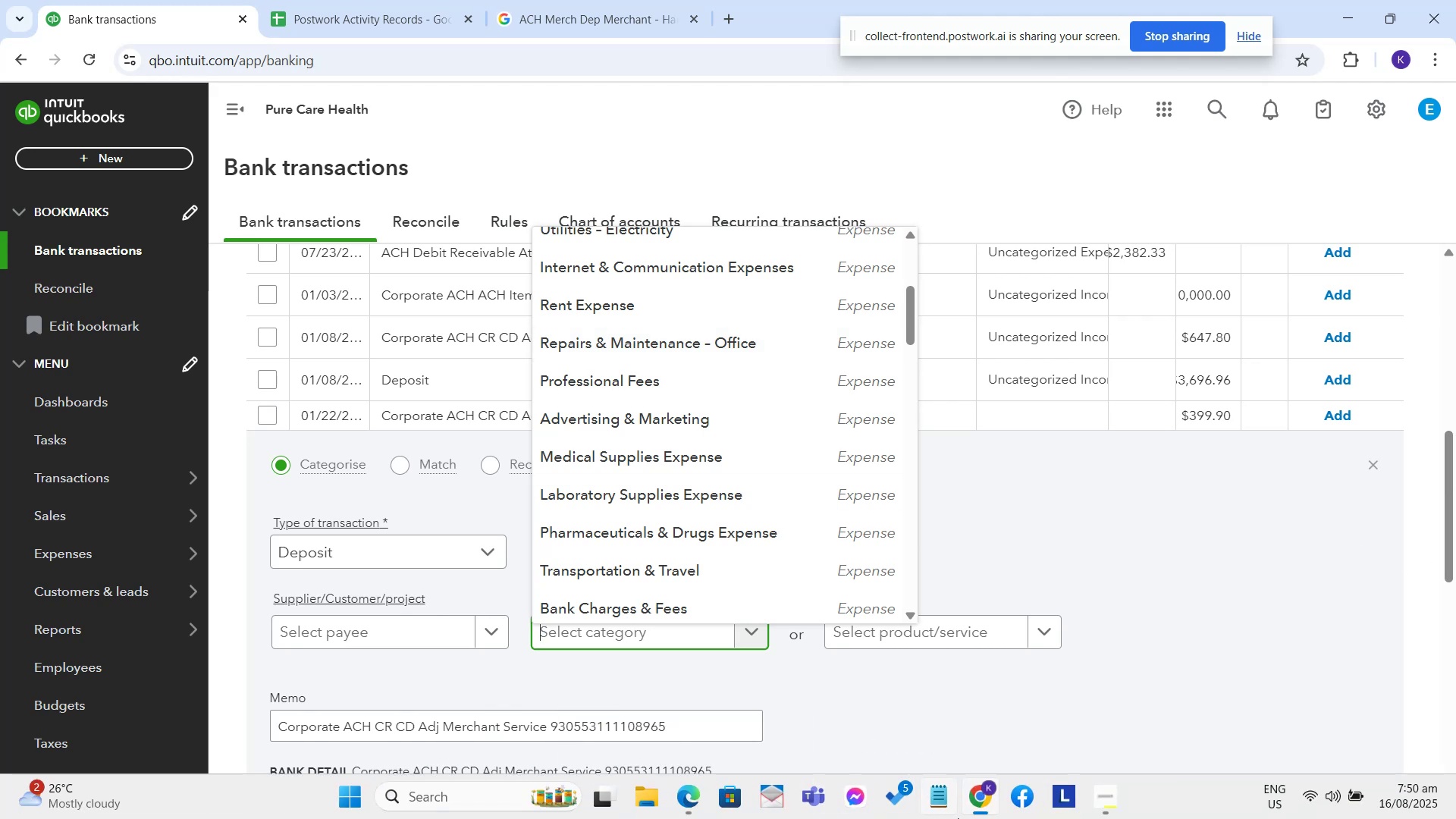 
left_click([1180, 681])
 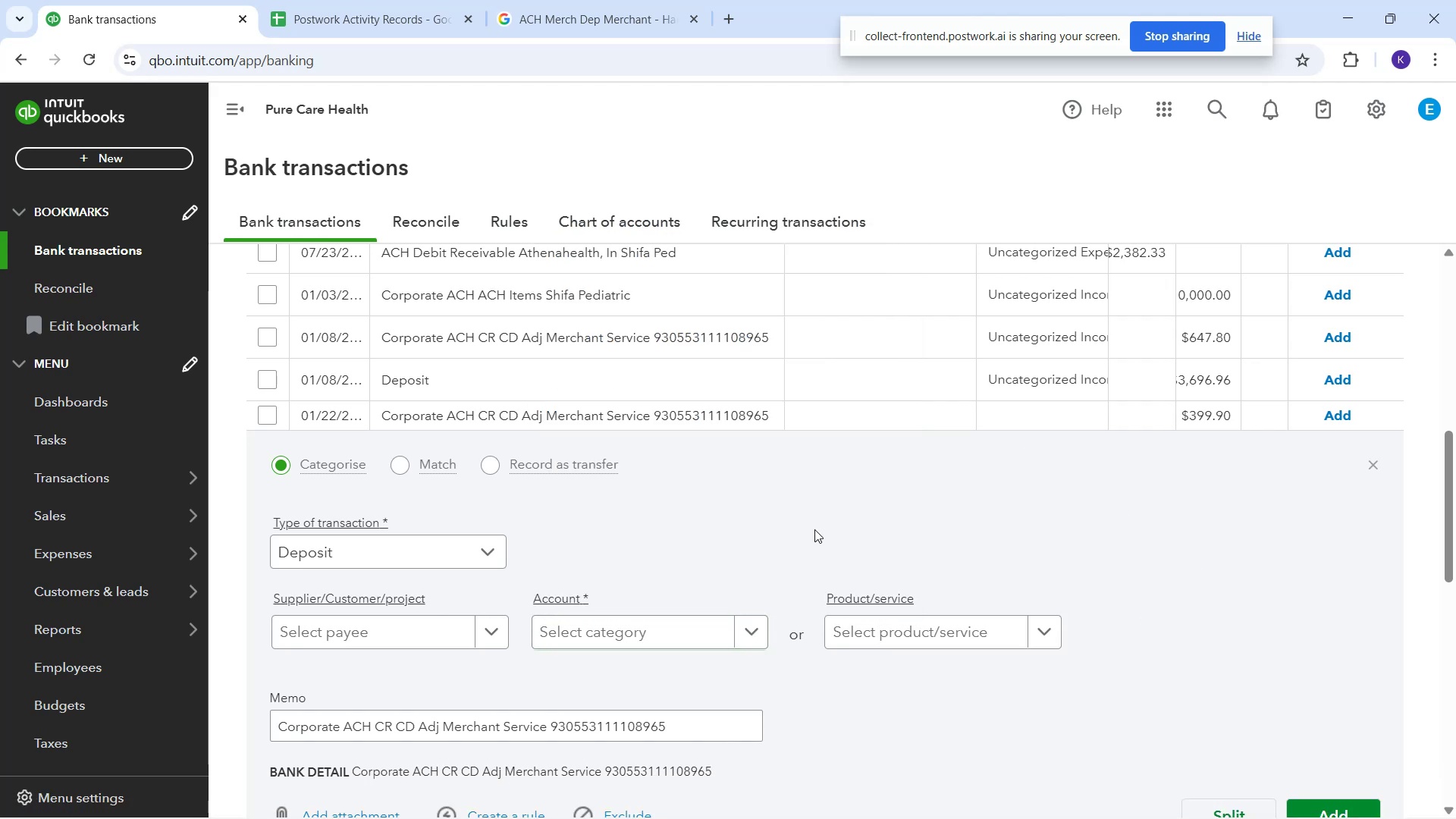 
scroll: coordinate [635, 460], scroll_direction: up, amount: 3.0
 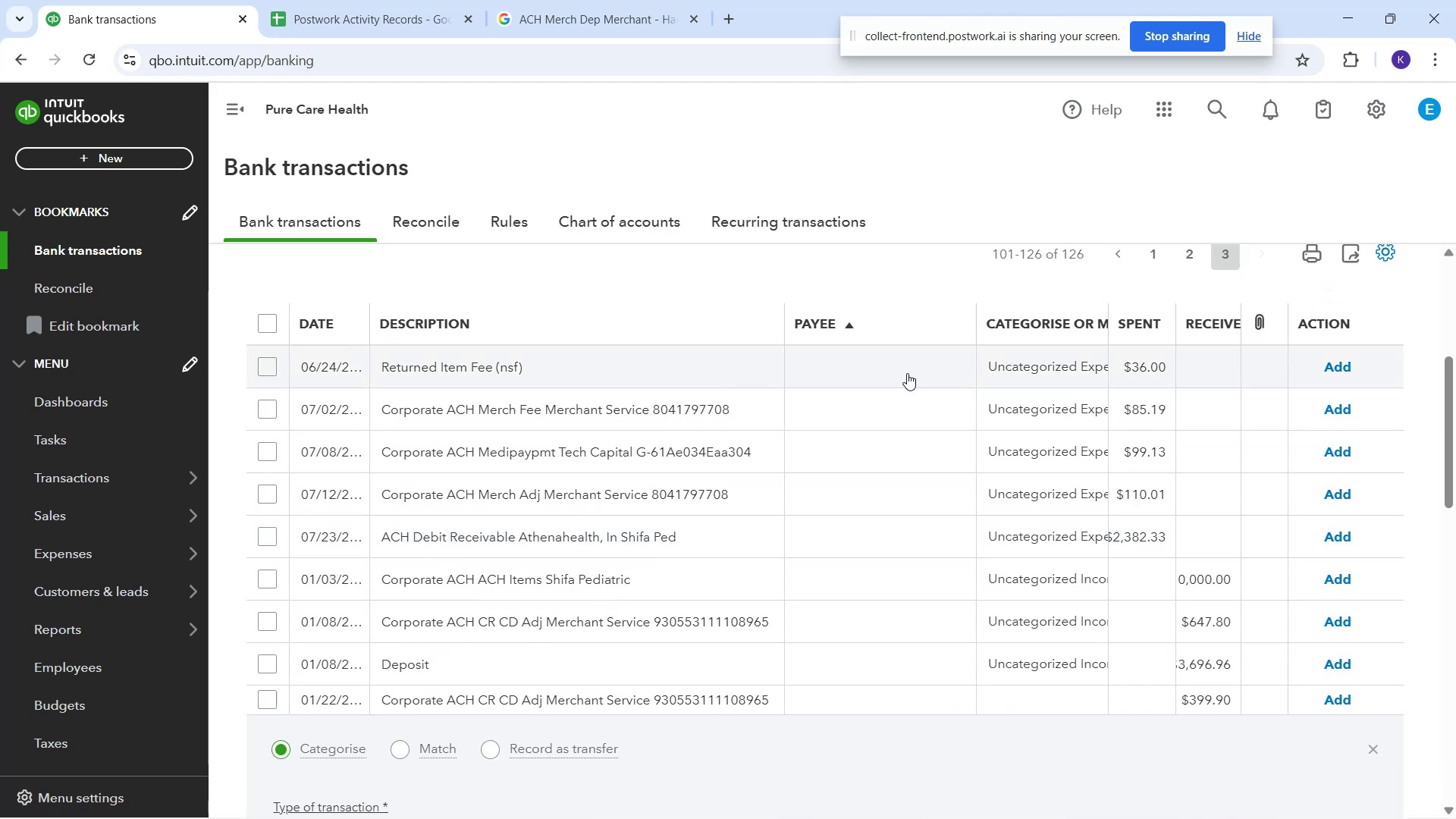 
wait(8.04)
 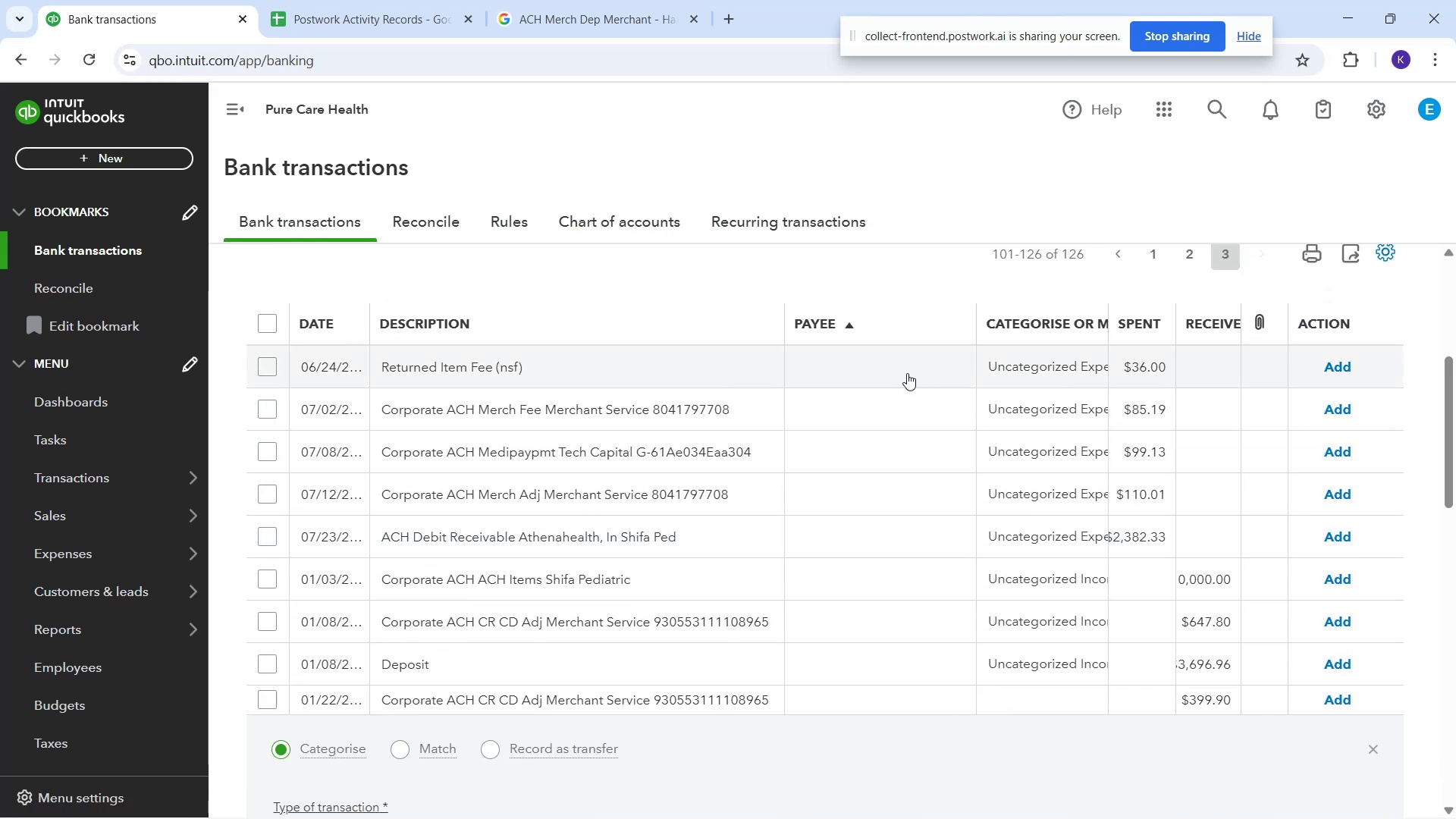 
left_click([1151, 253])
 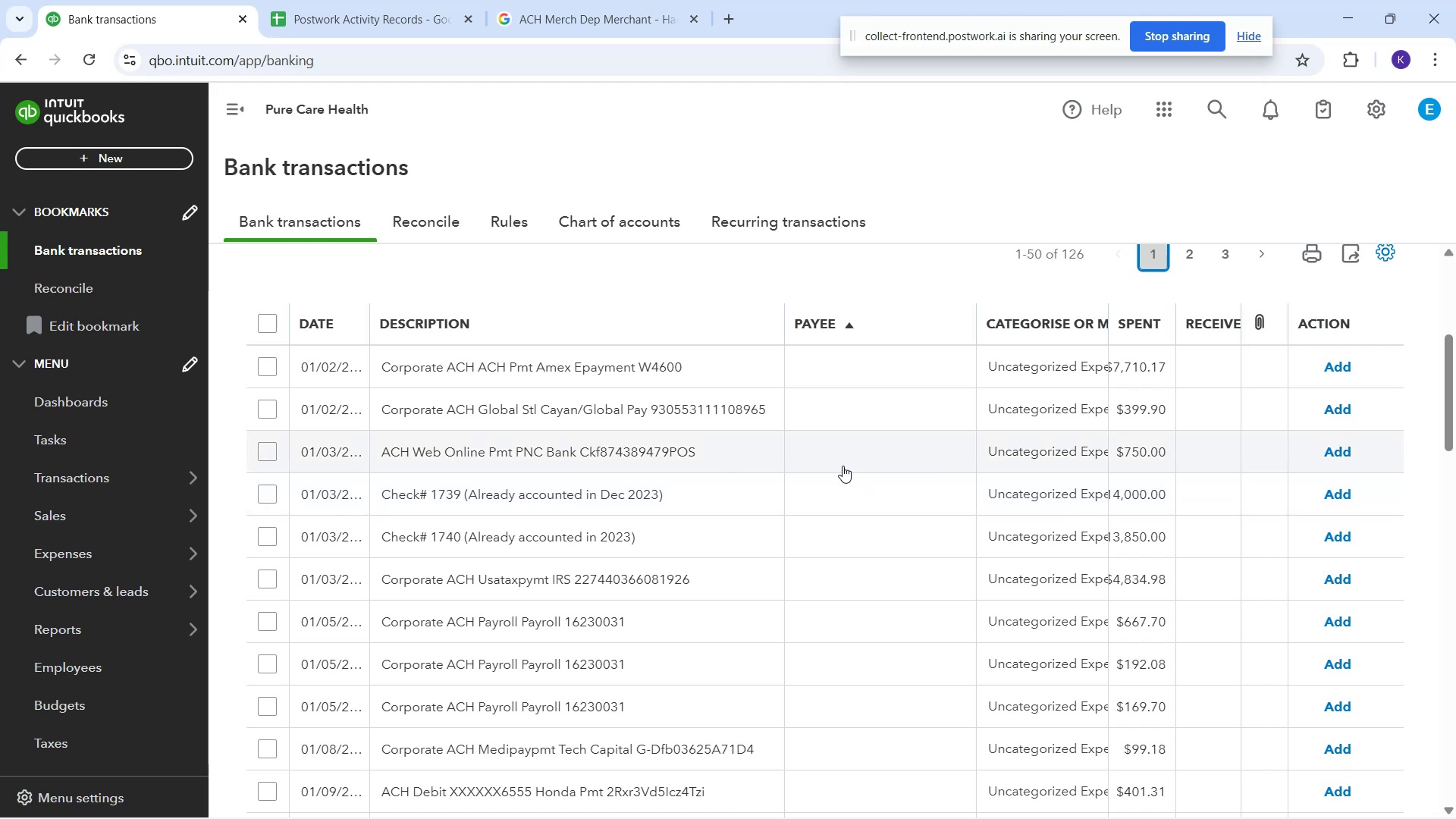 
wait(10.46)
 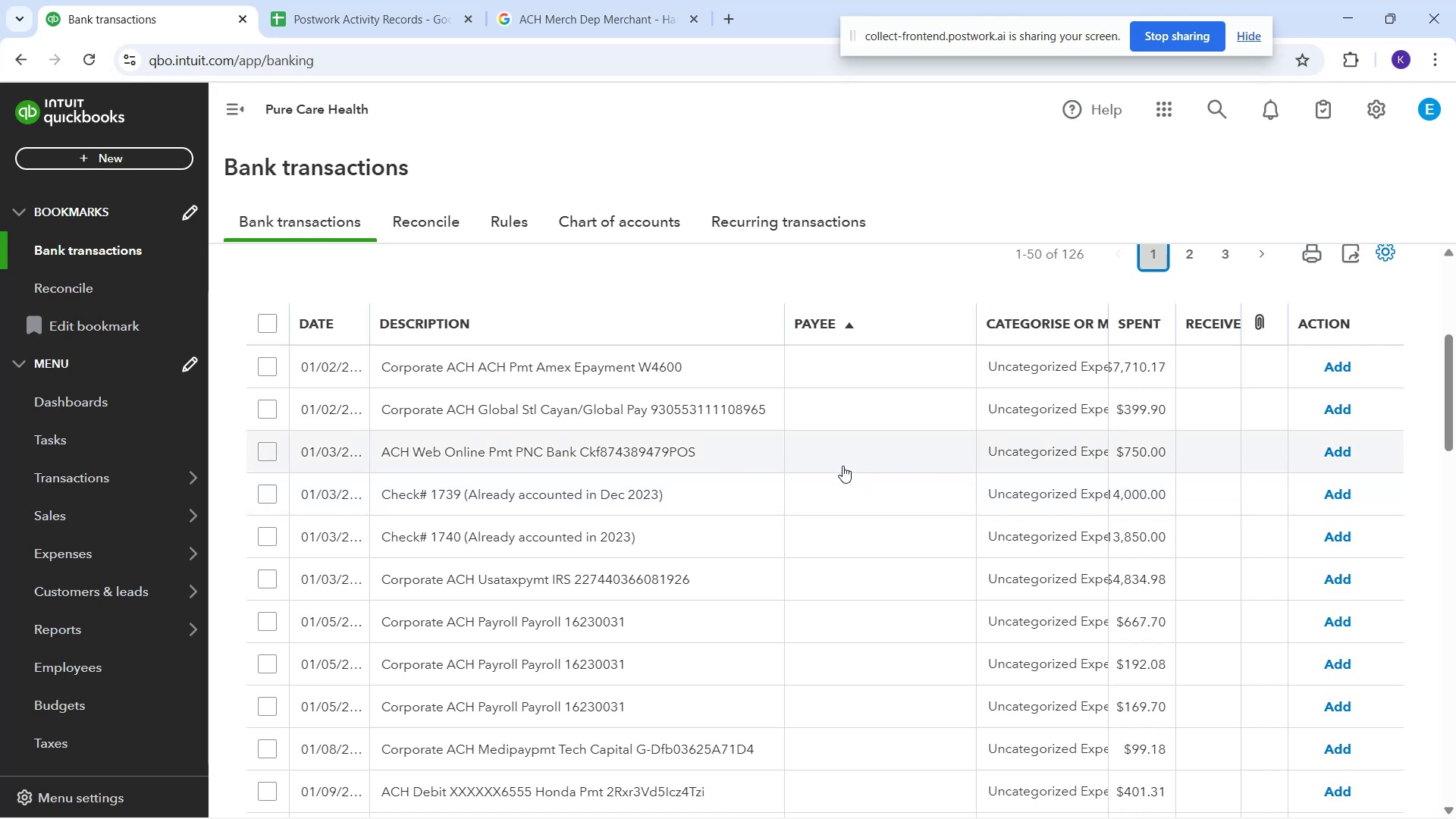 
scroll: coordinate [690, 536], scroll_direction: down, amount: 1.0
 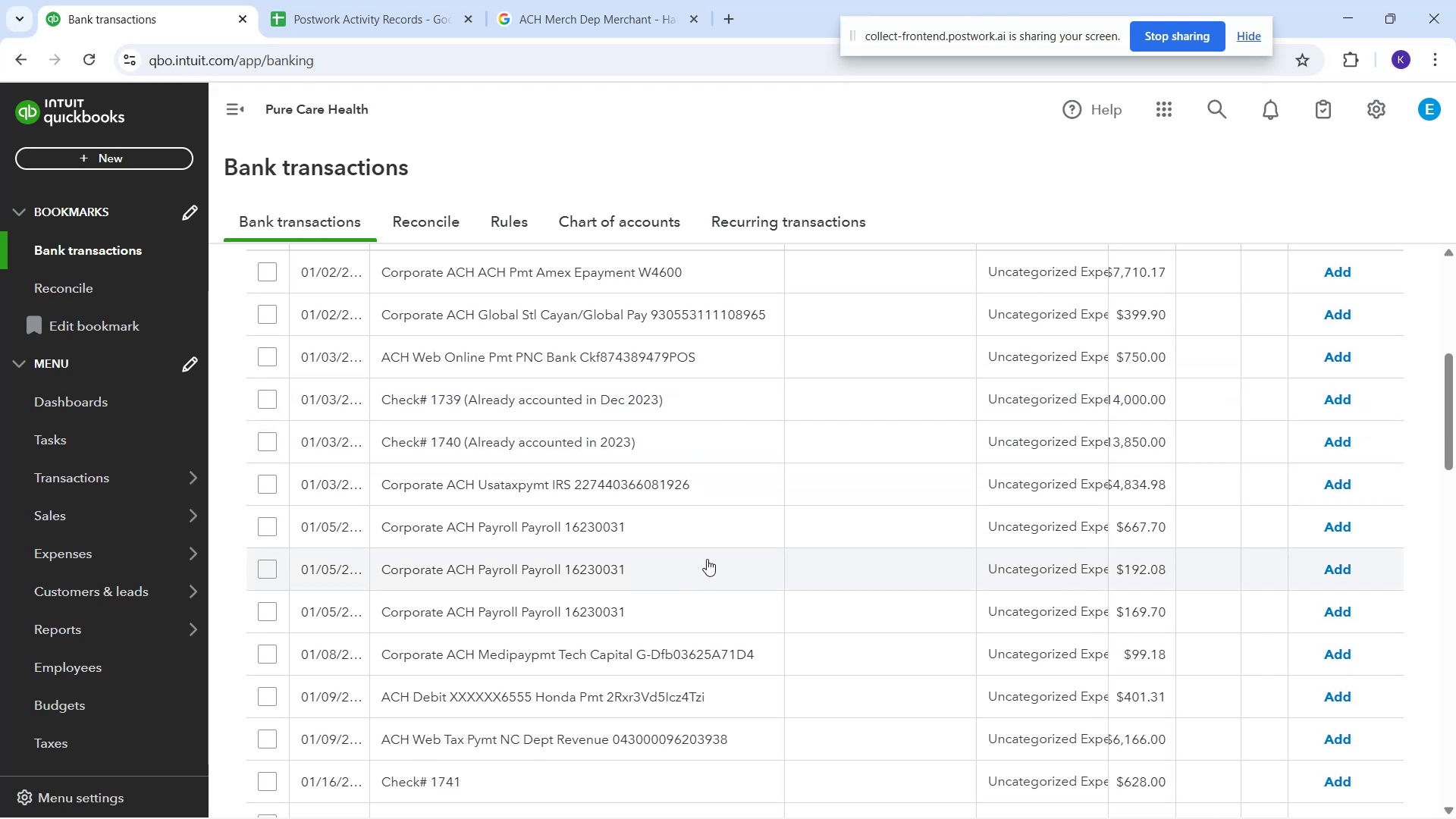 
mouse_move([699, 557])
 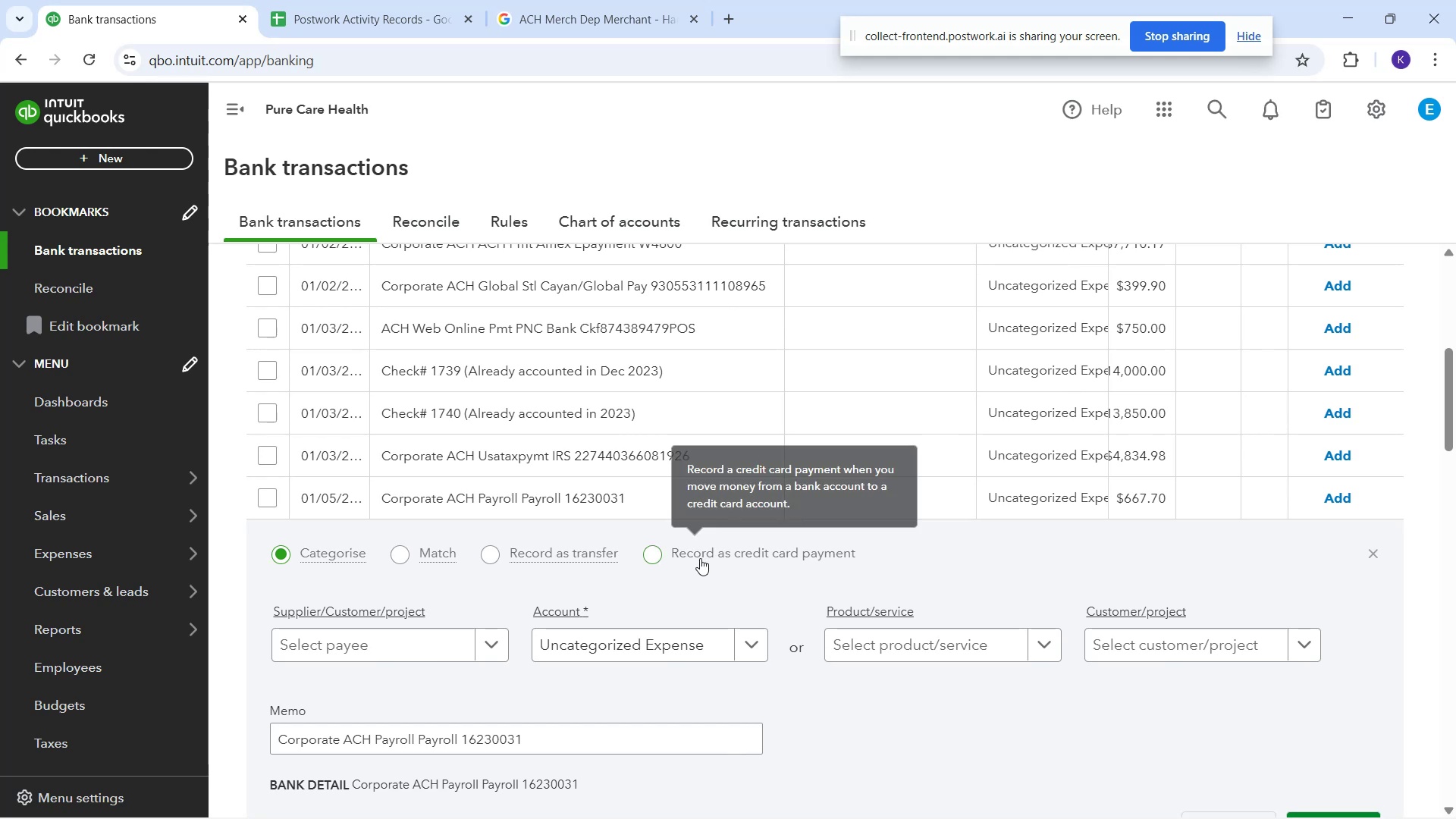 
scroll: coordinate [708, 566], scroll_direction: down, amount: 2.0
 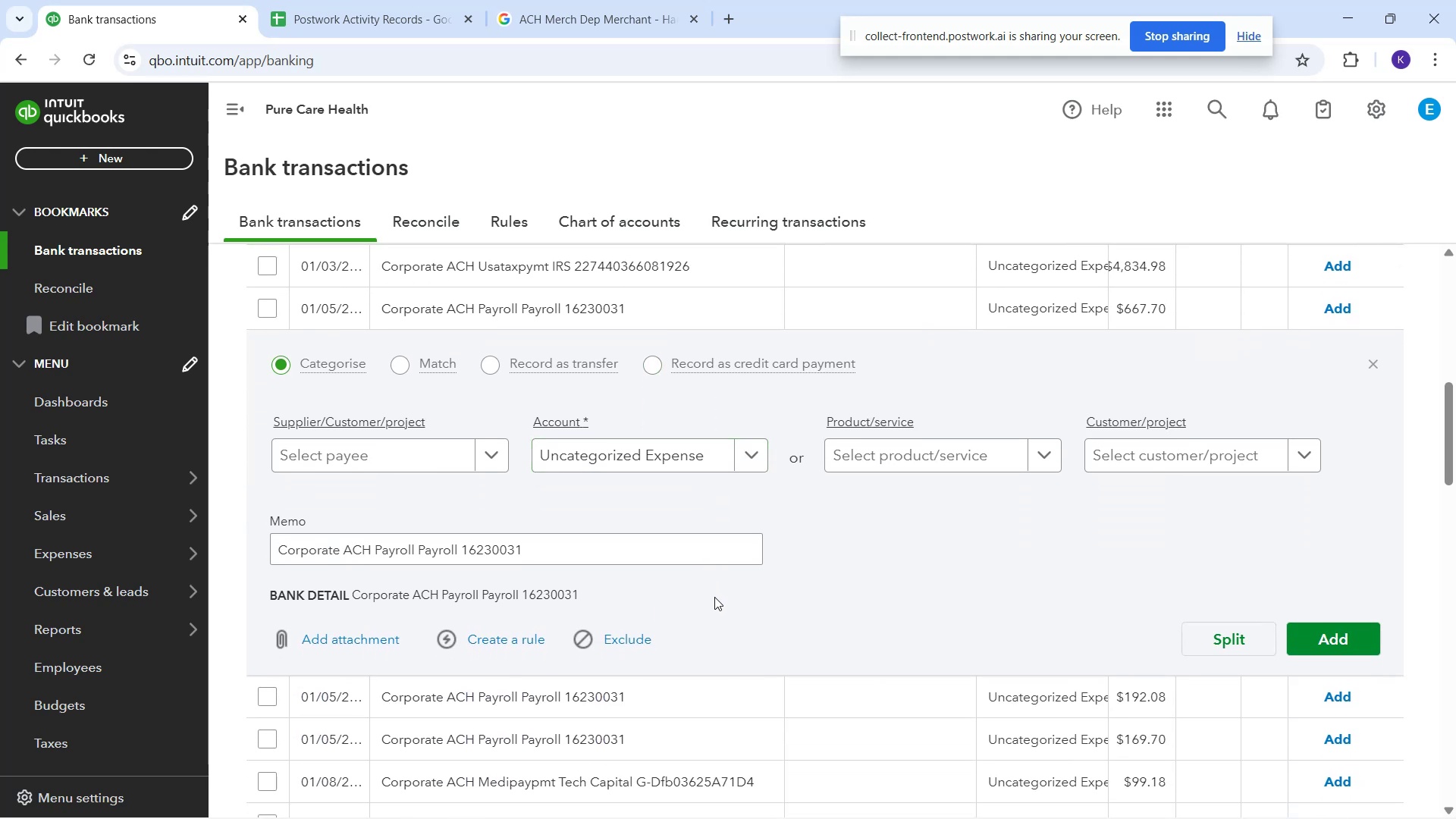 
scroll: coordinate [852, 551], scroll_direction: none, amount: 0.0
 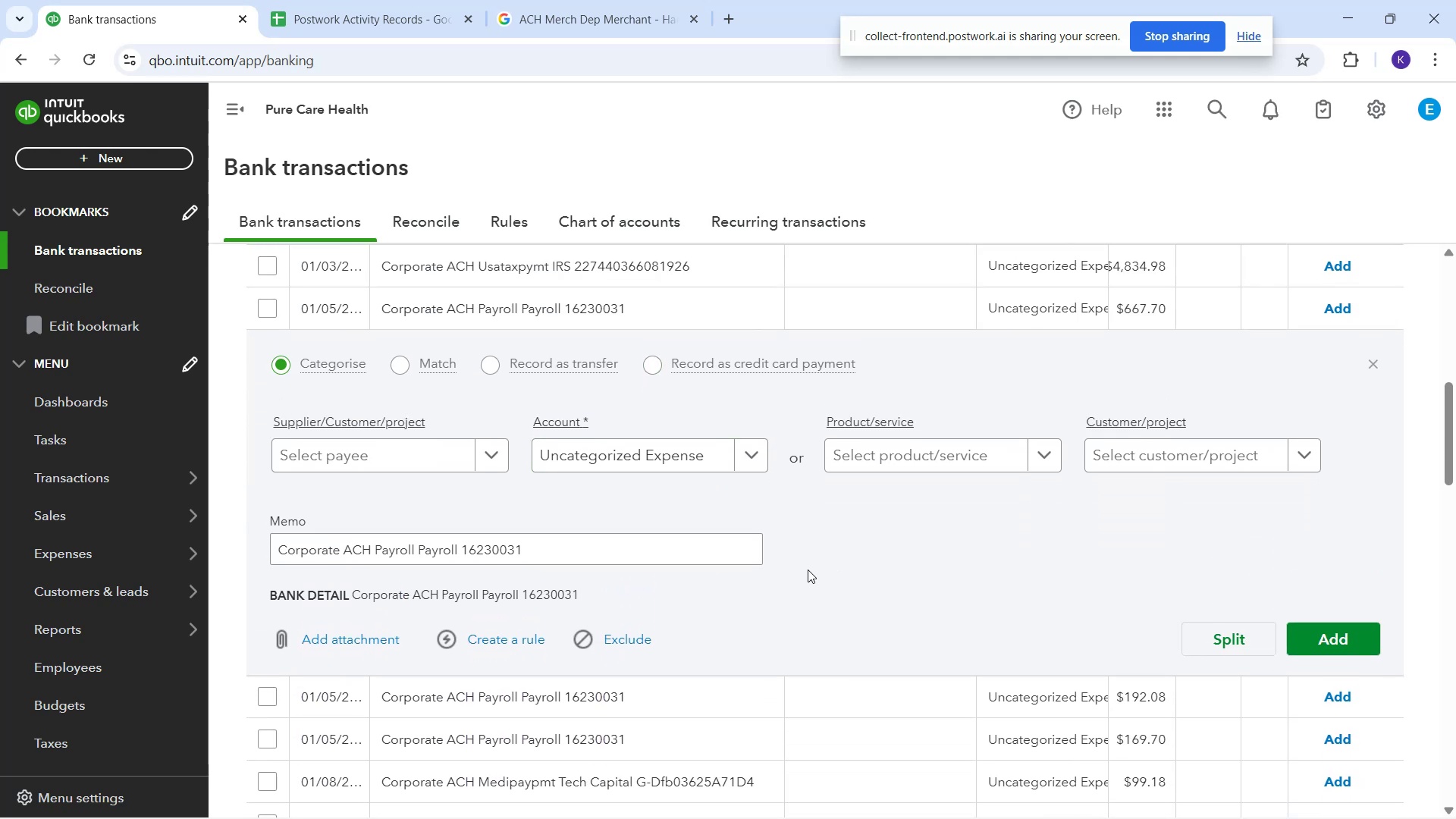 
scroll: coordinate [798, 587], scroll_direction: down, amount: 3.0
 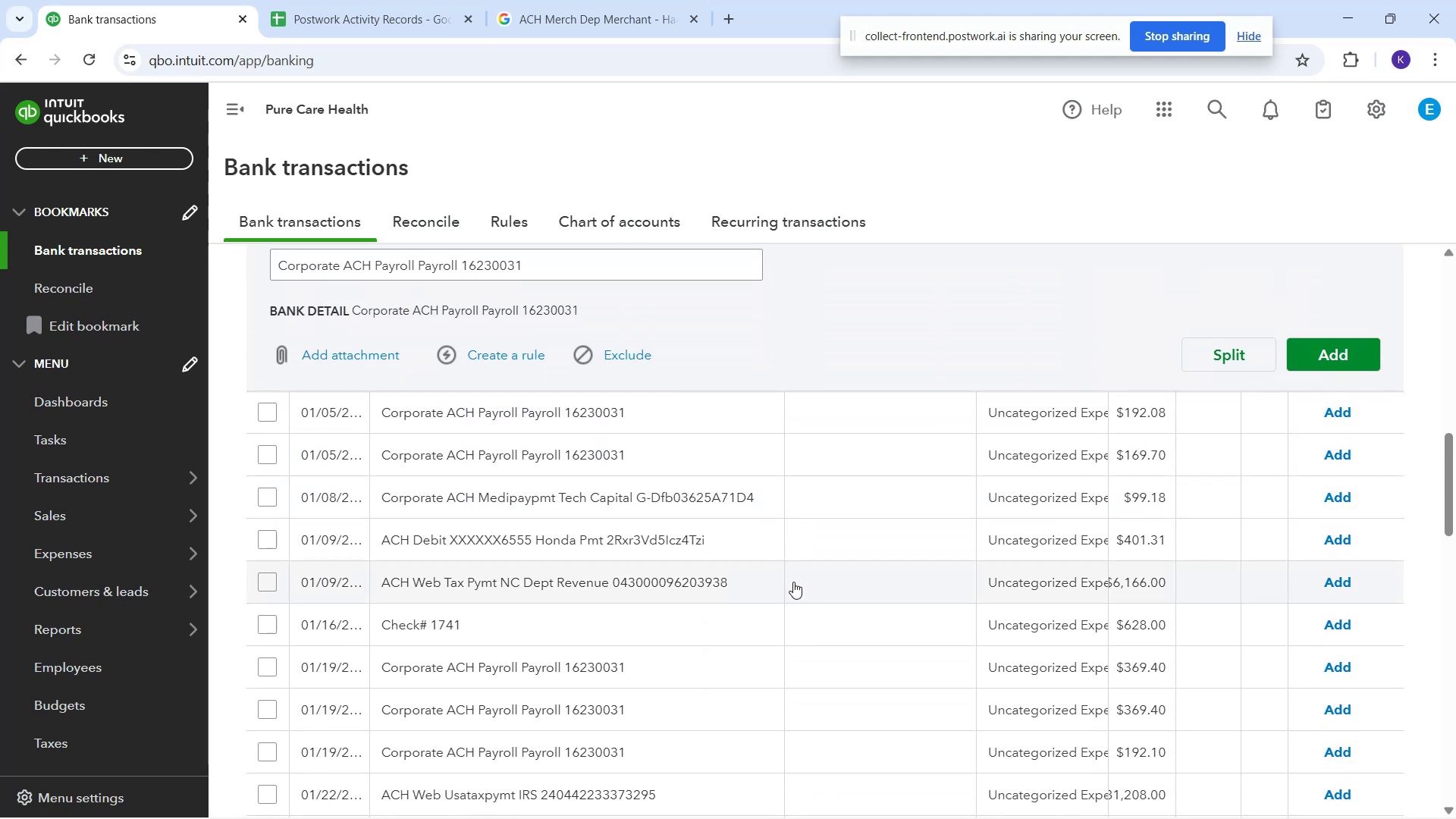 
scroll: coordinate [785, 573], scroll_direction: up, amount: 4.0
 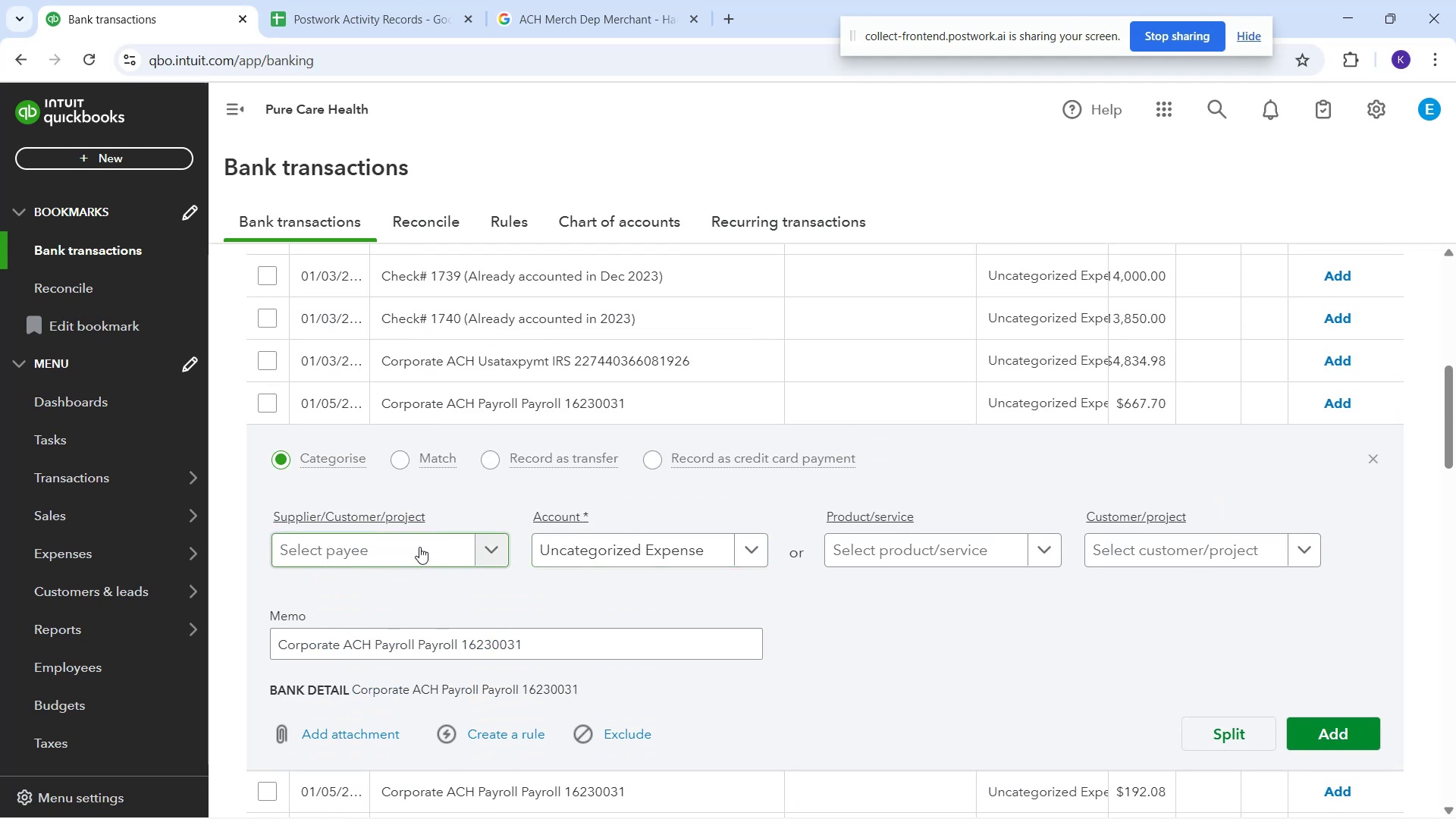 
left_click([419, 547])
 